 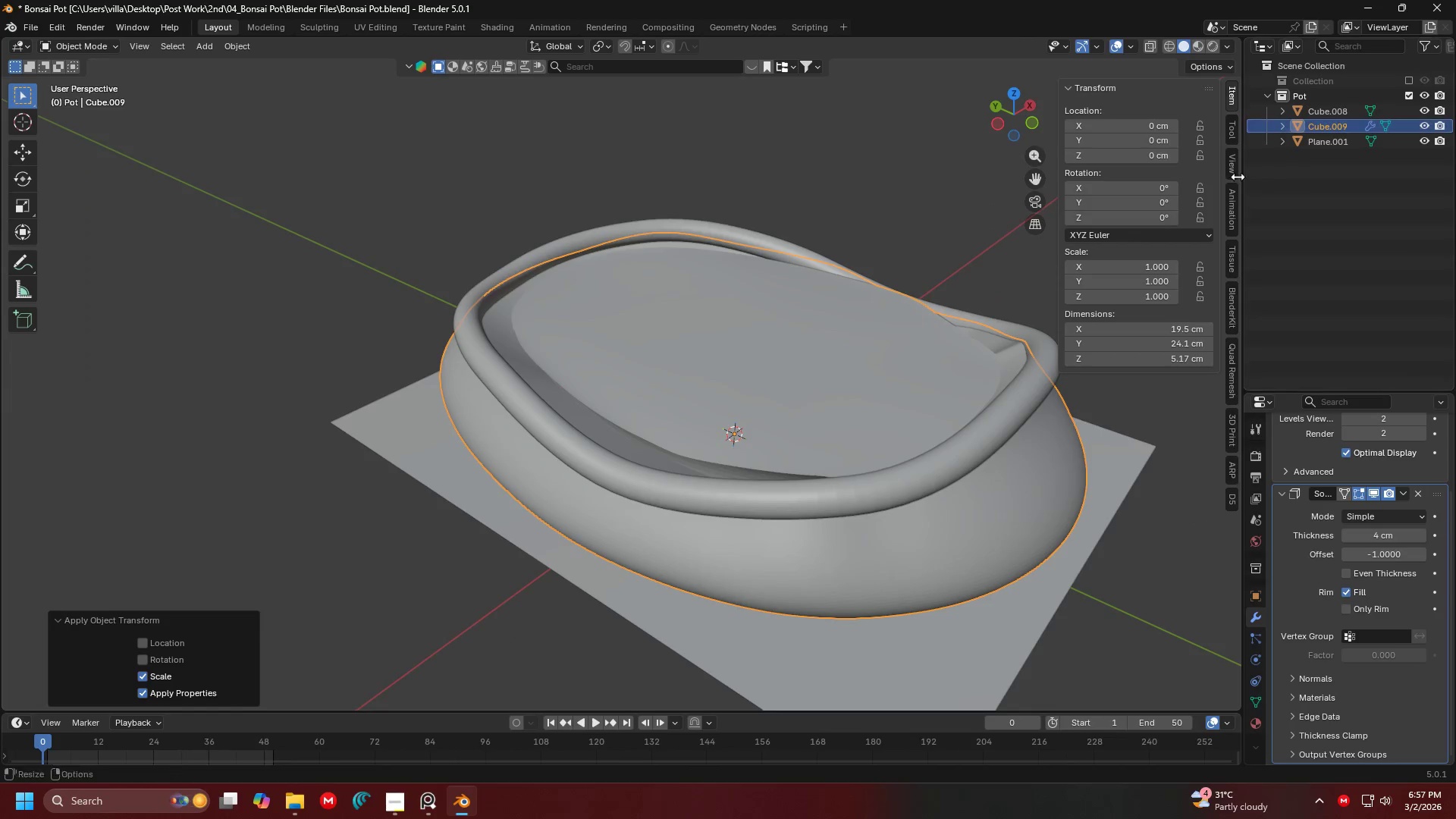 
left_click_drag(start_coordinate=[1371, 529], to_coordinate=[202, 531])
 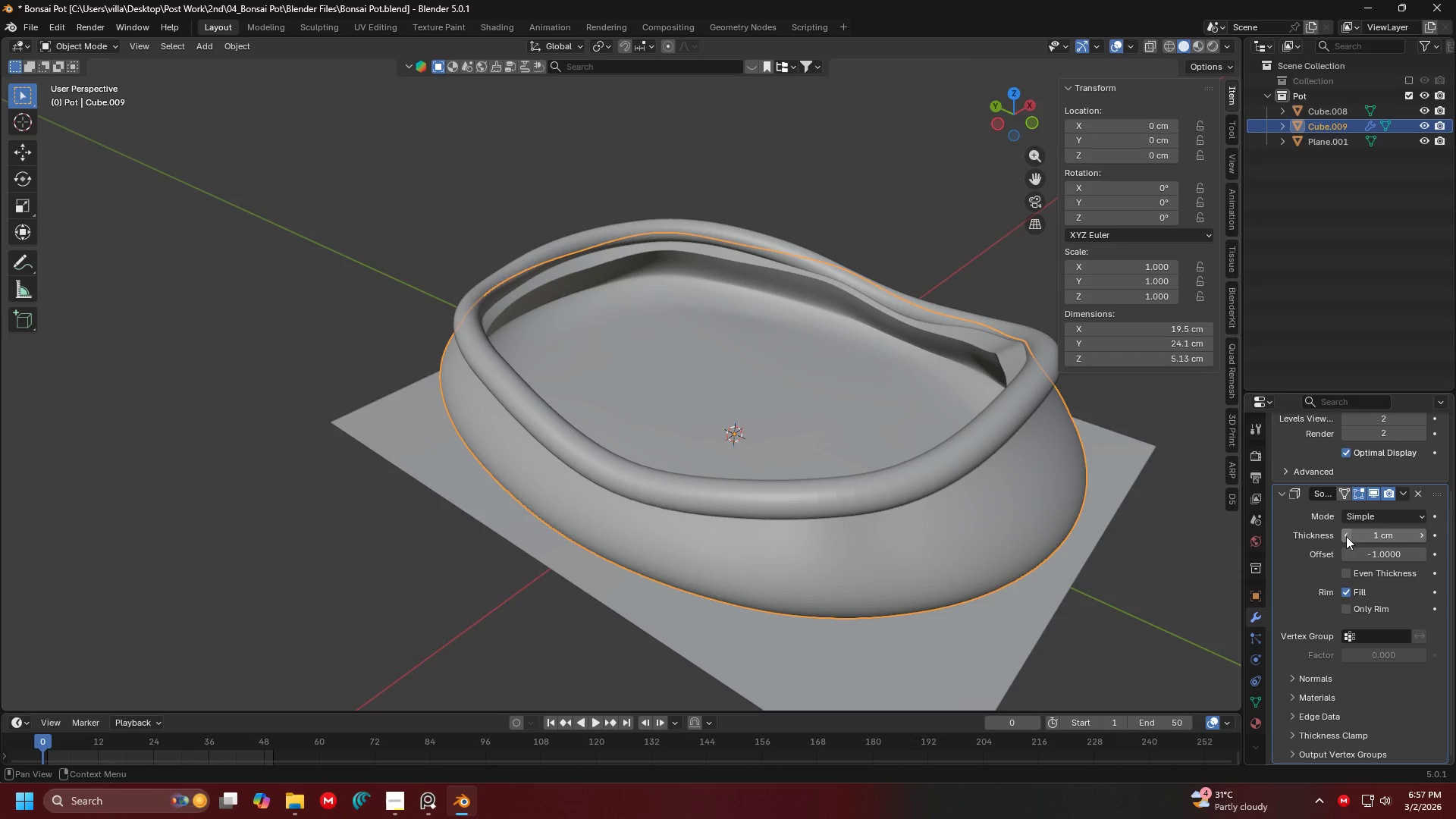 
left_click([1370, 535])
 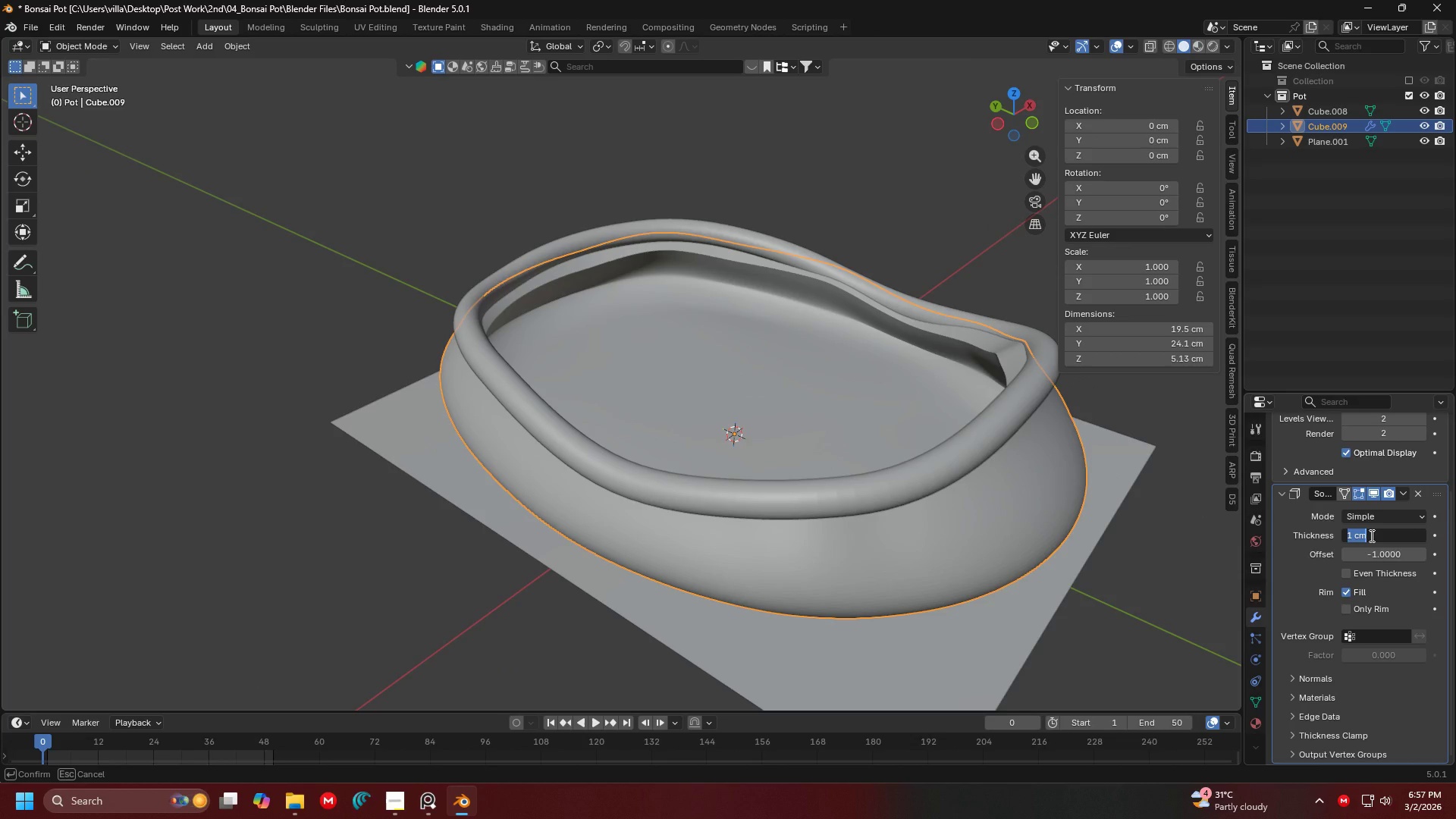 
key(Period)
 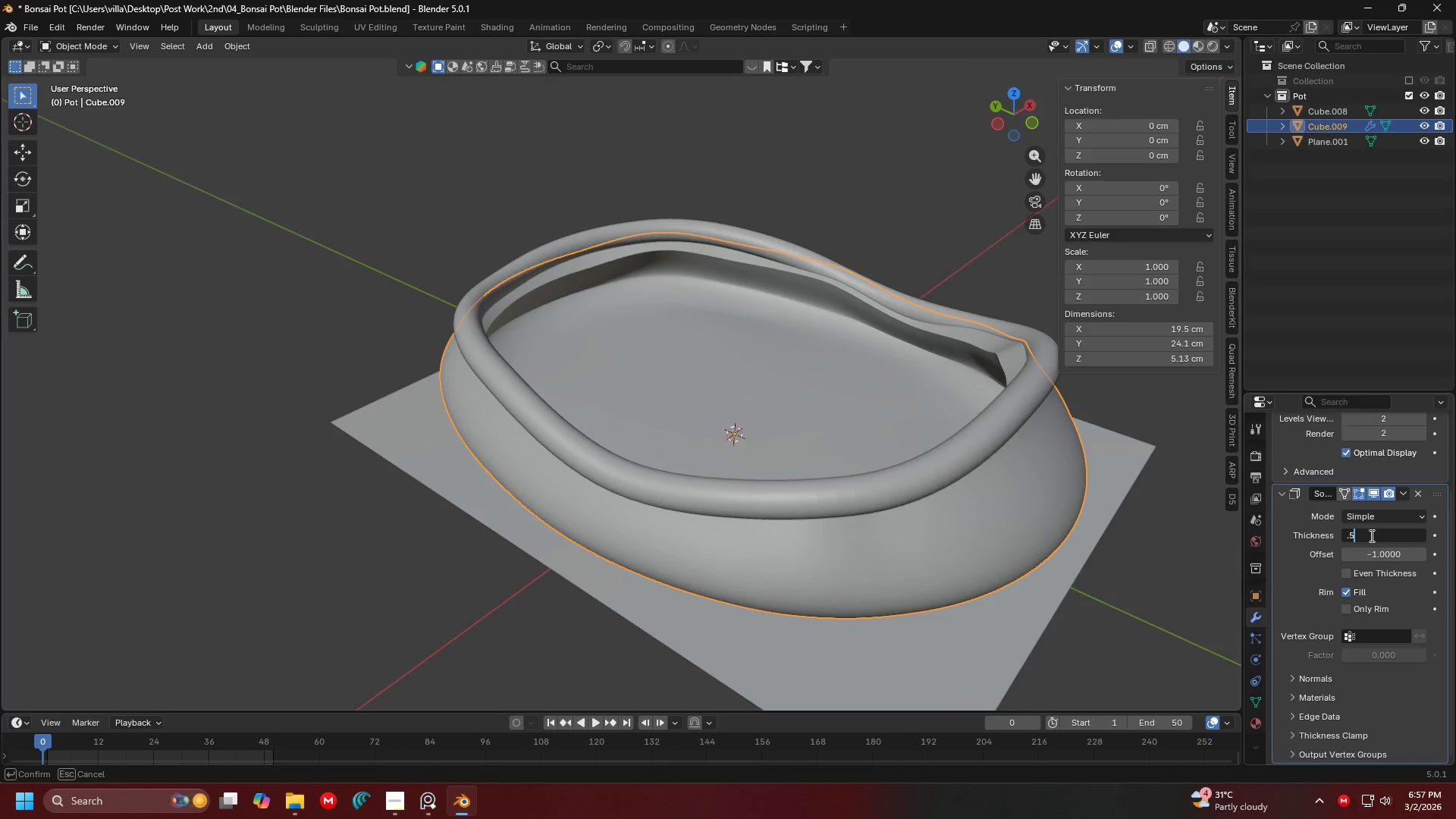 
key(5)
 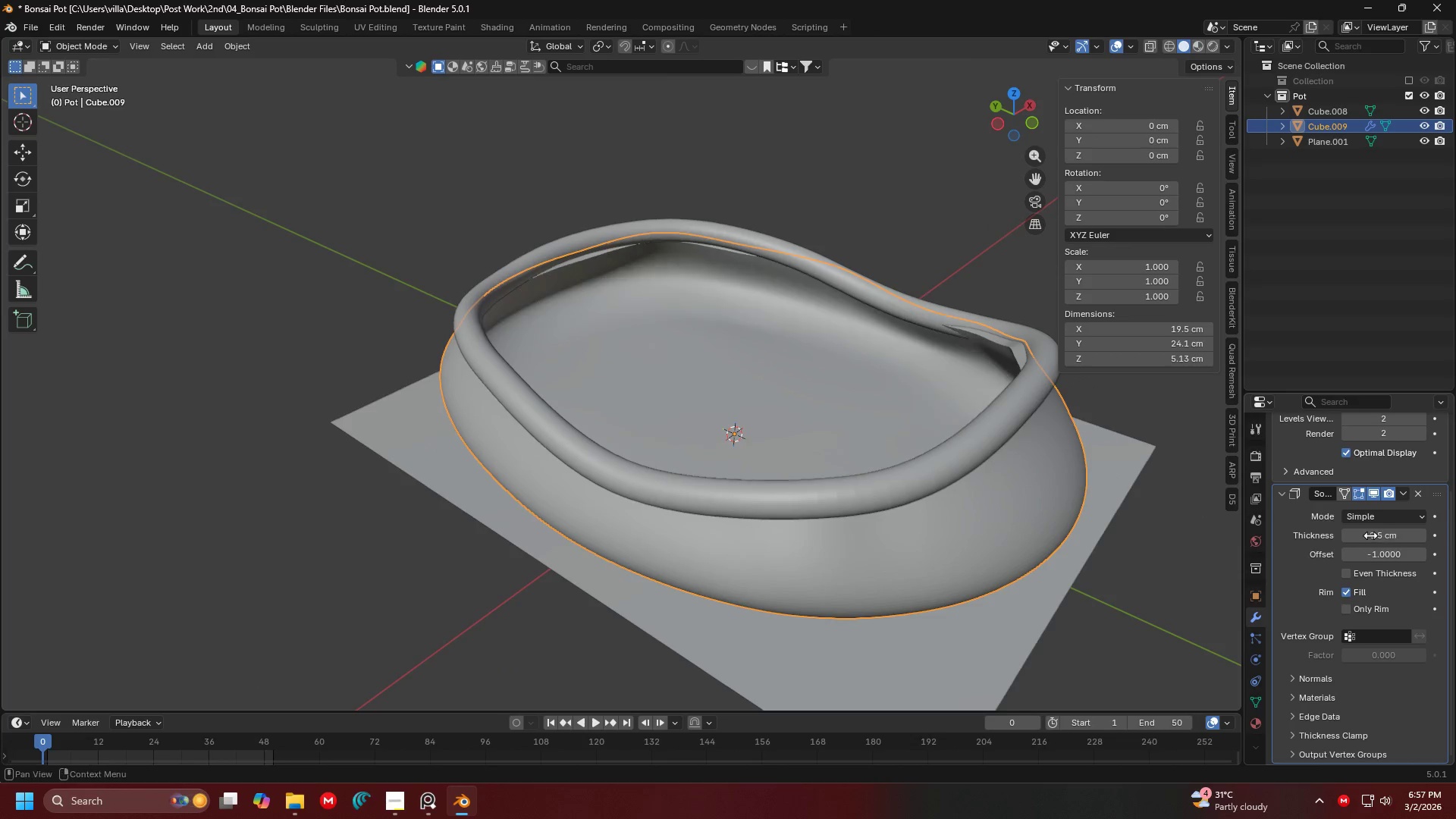 
key(Enter)
 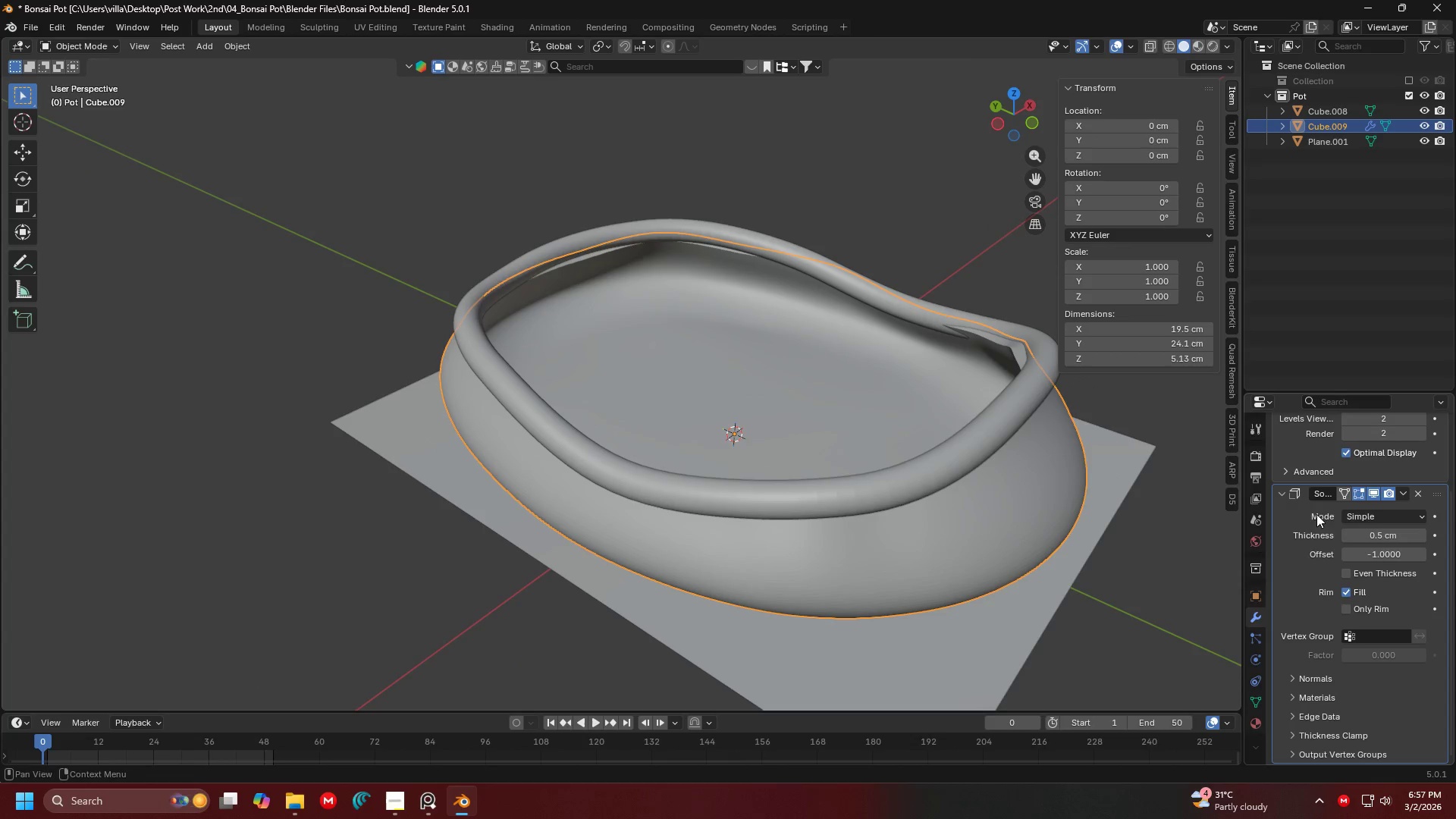 
hold_key(key=ShiftLeft, duration=0.36)
 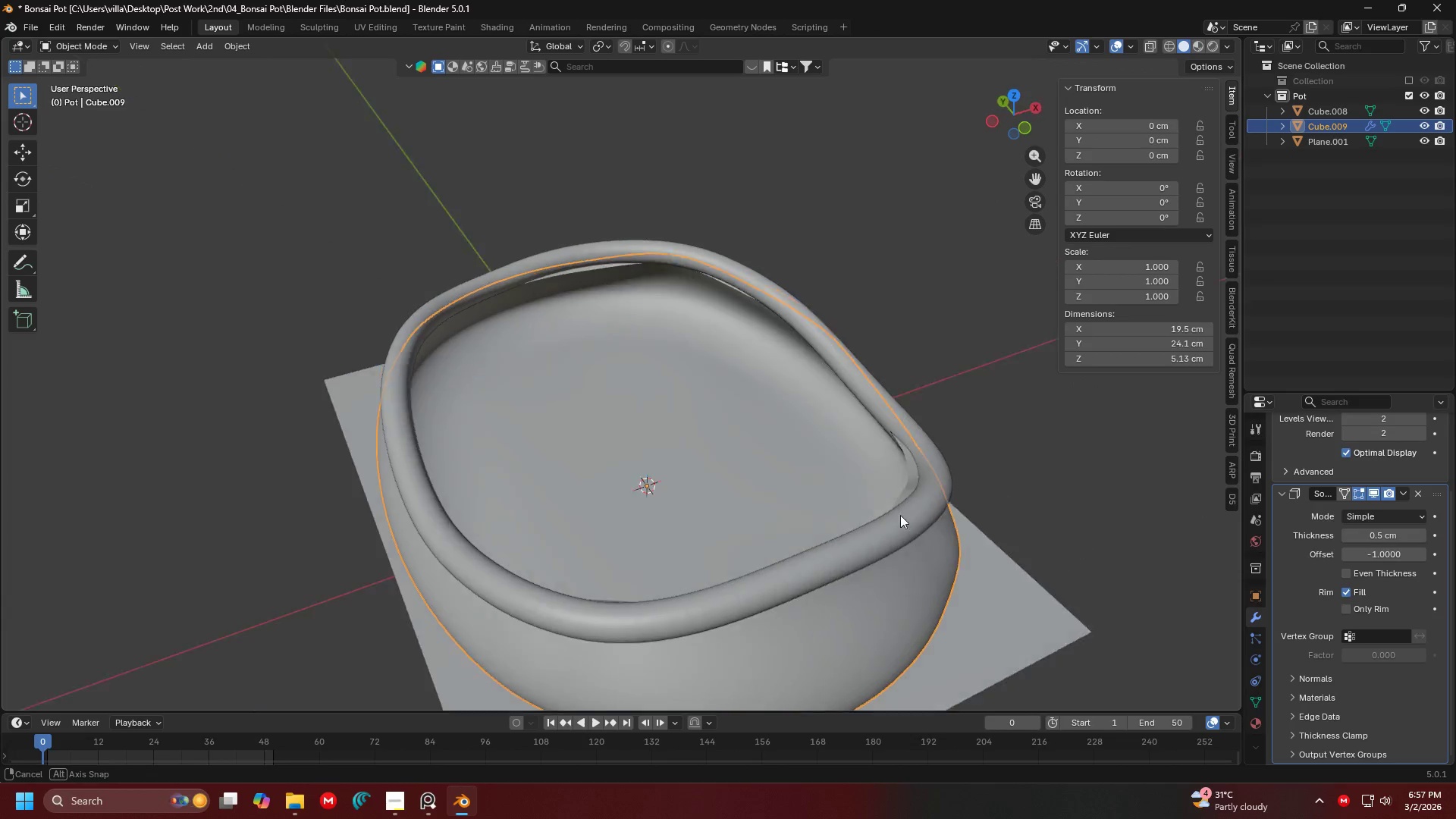 
key(Shift+ShiftLeft)
 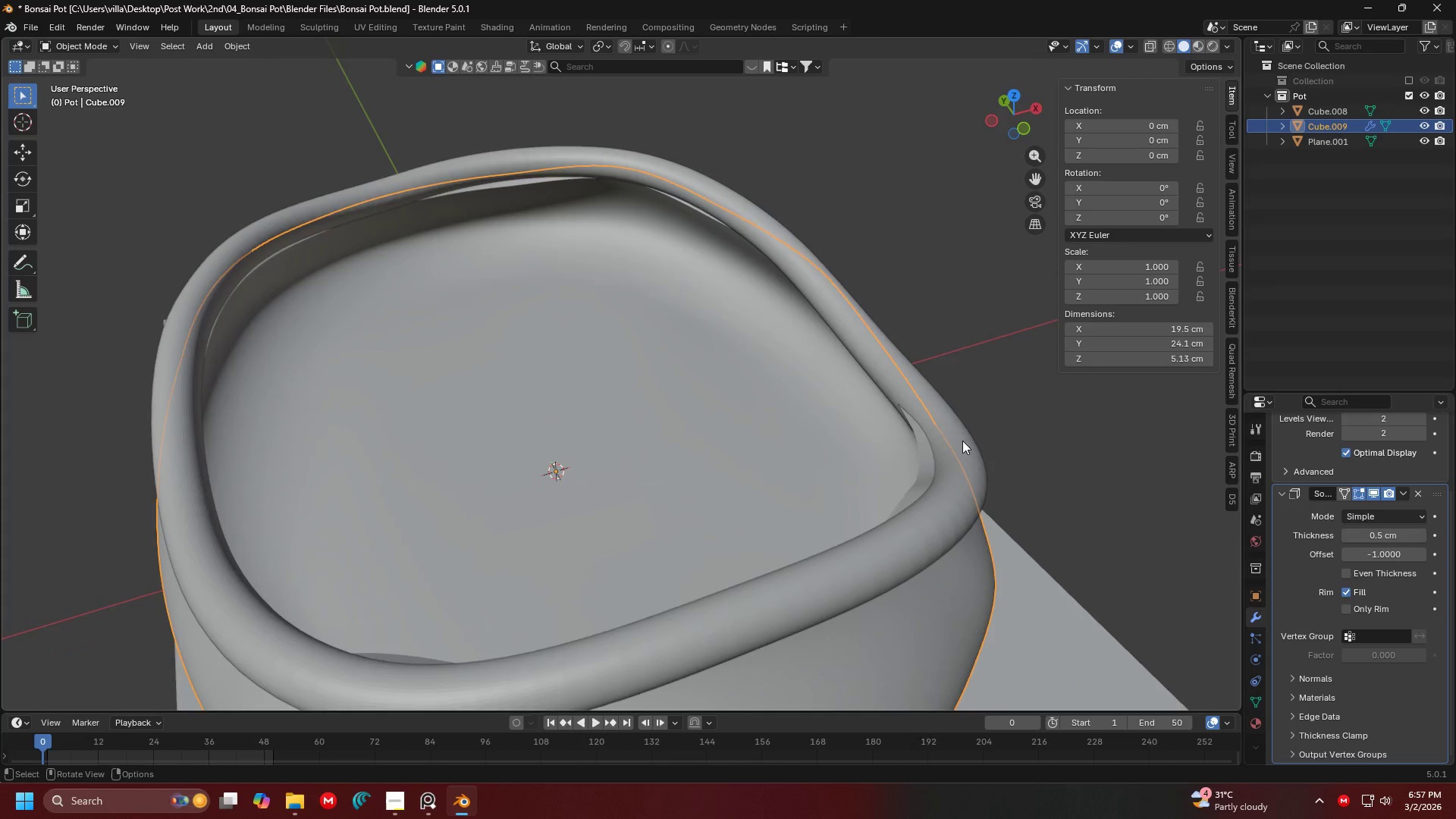 
scroll: coordinate [986, 441], scroll_direction: up, amount: 3.0
 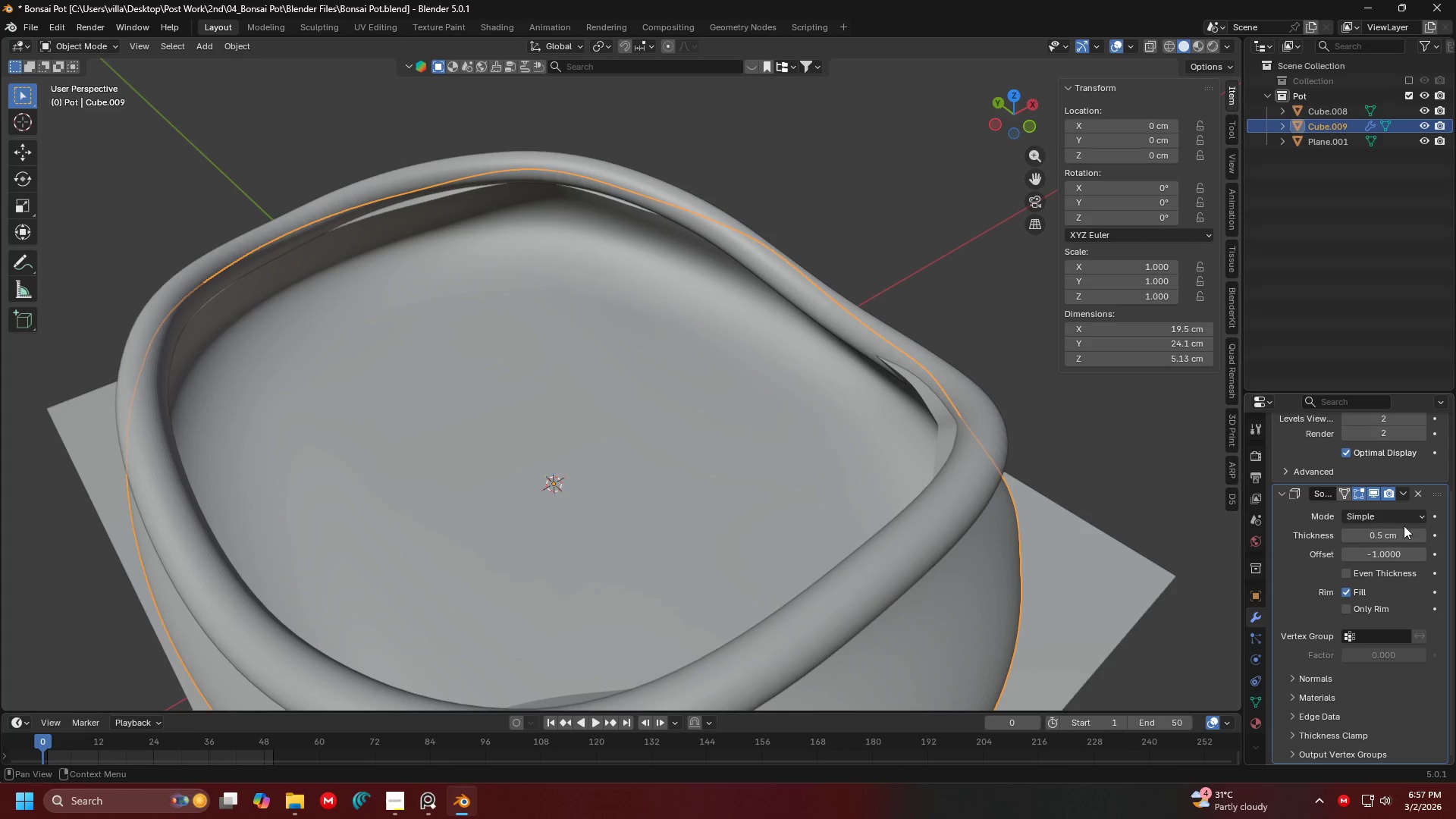 
left_click([1389, 533])
 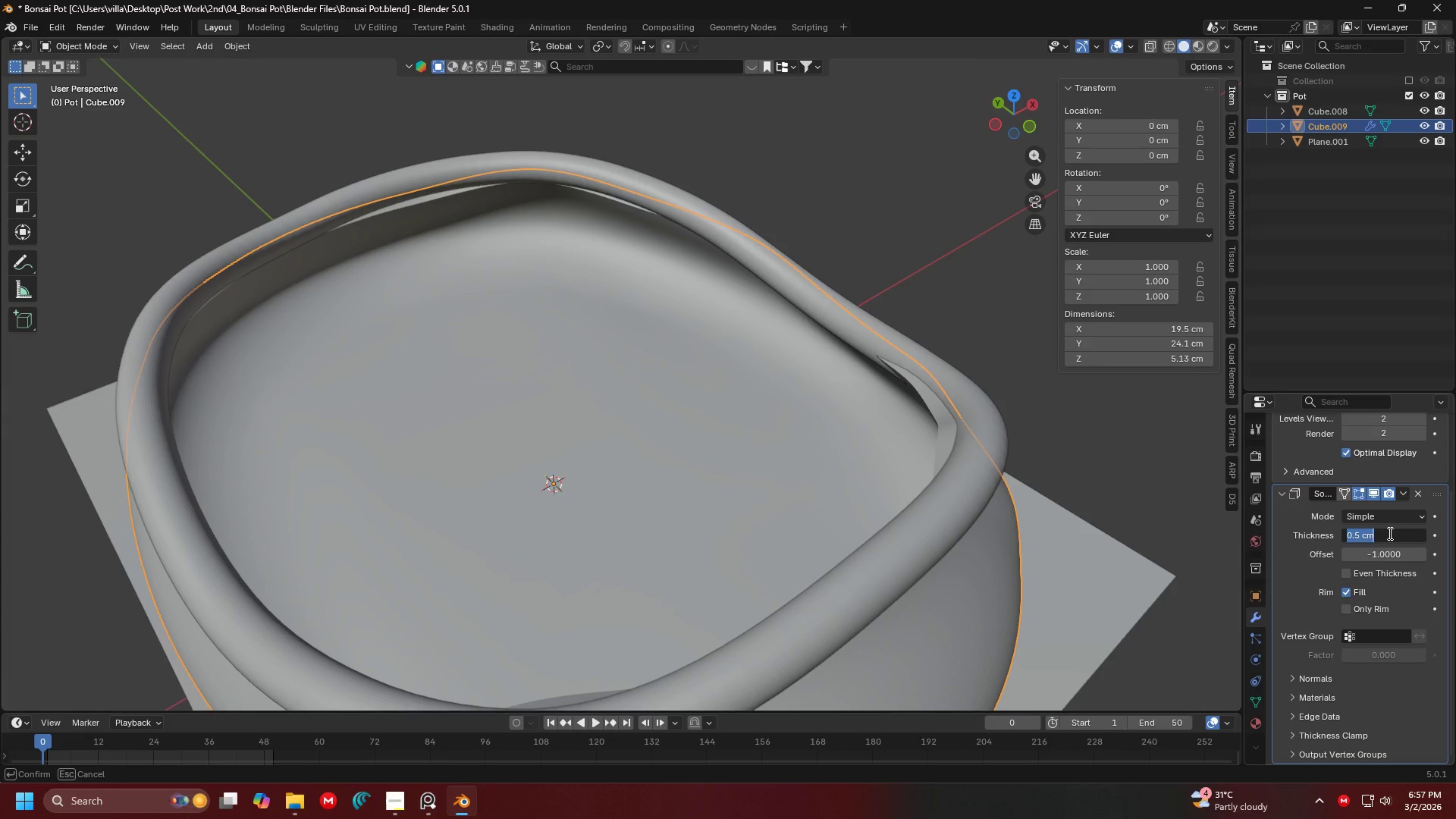 
key(Period)
 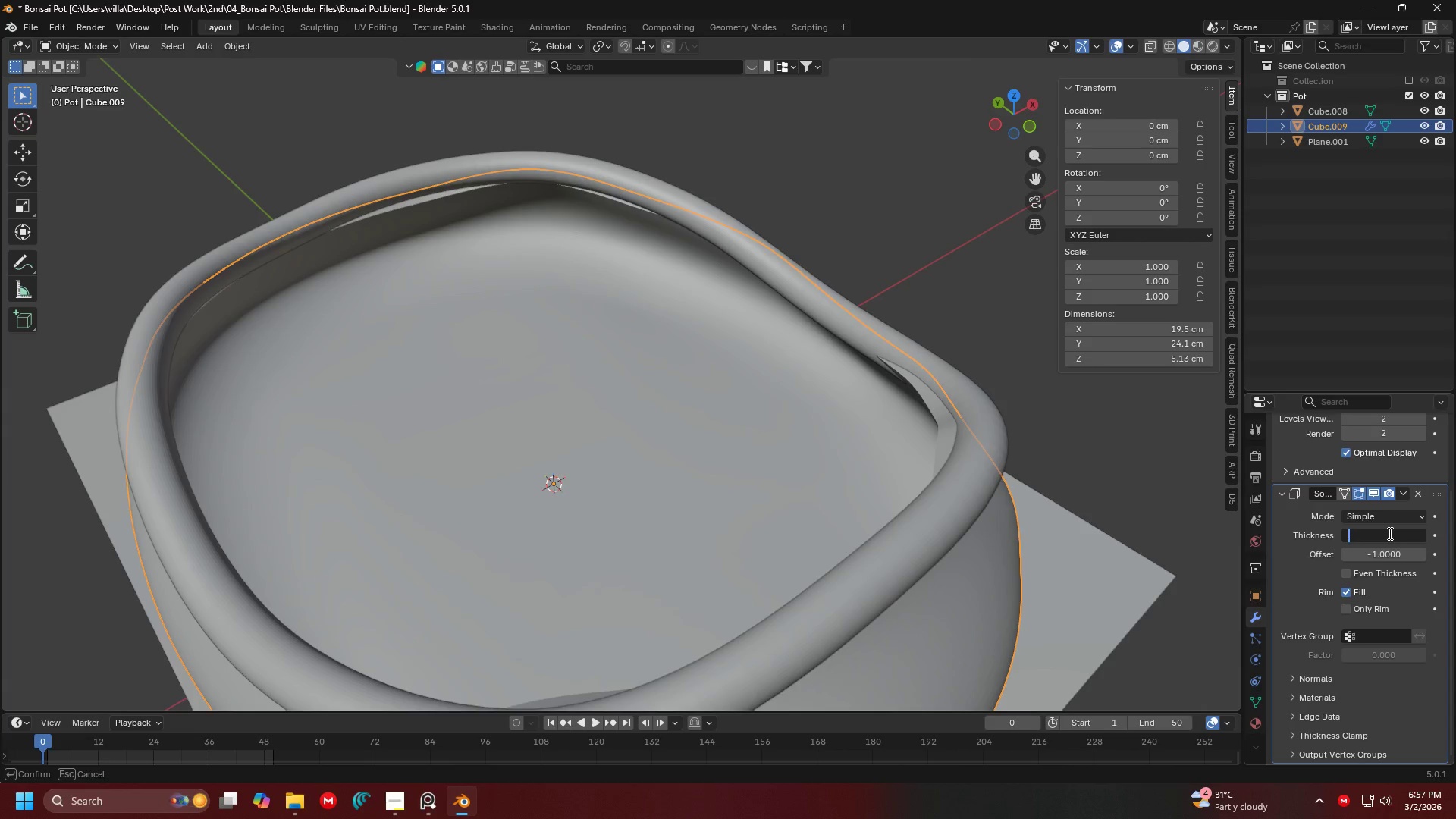 
key(4)
 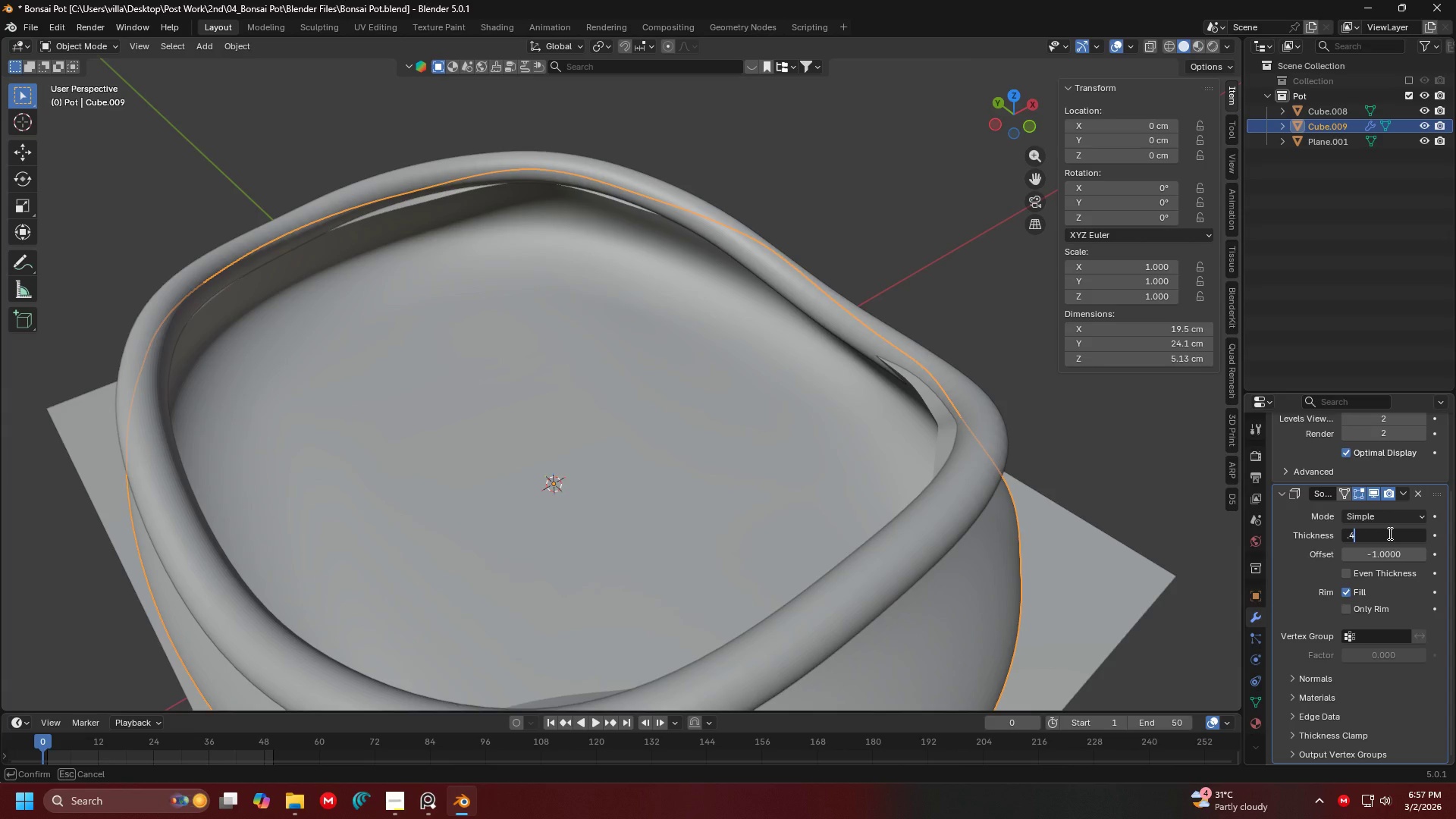 
key(Enter)
 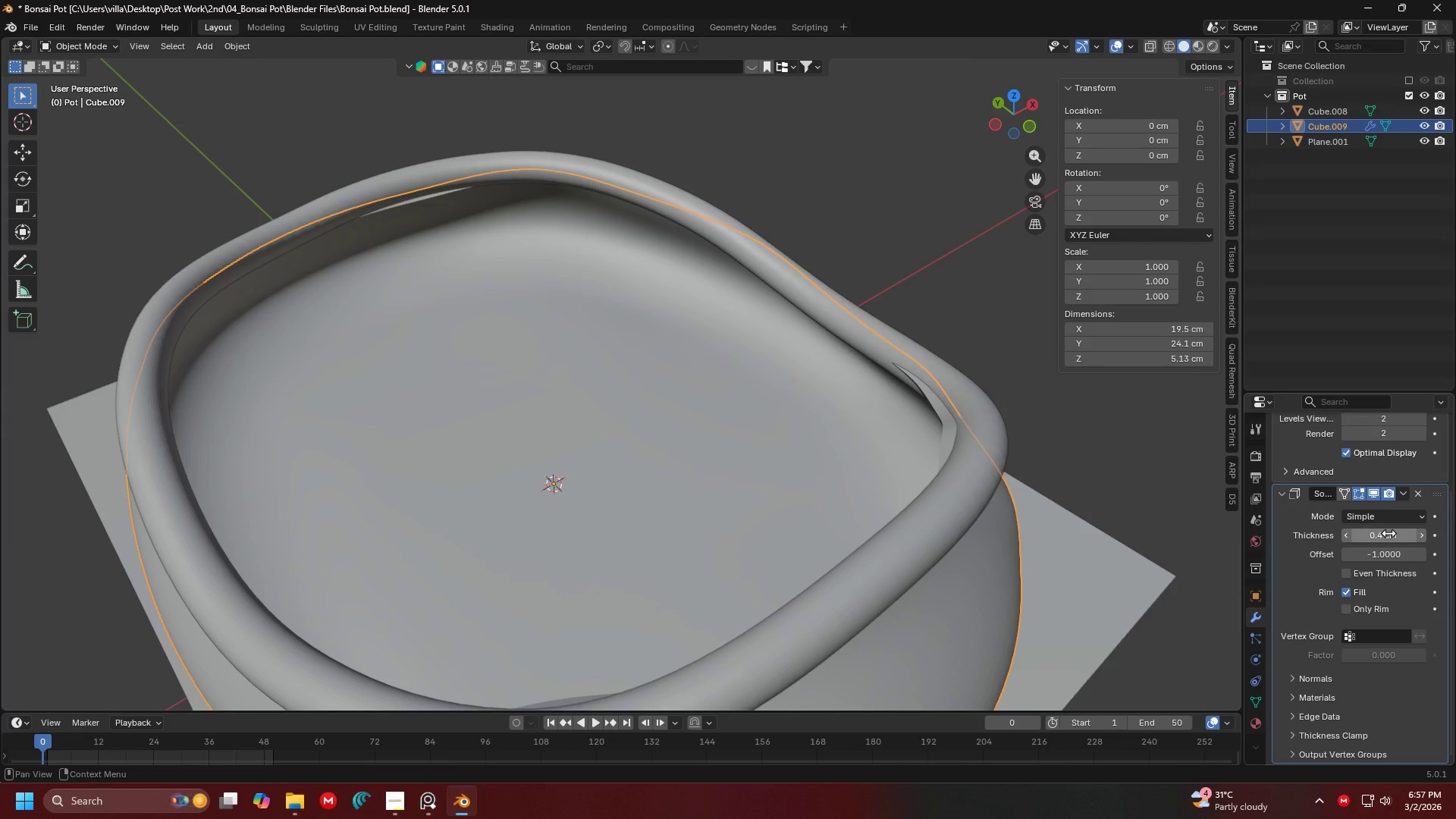 
left_click([1389, 533])
 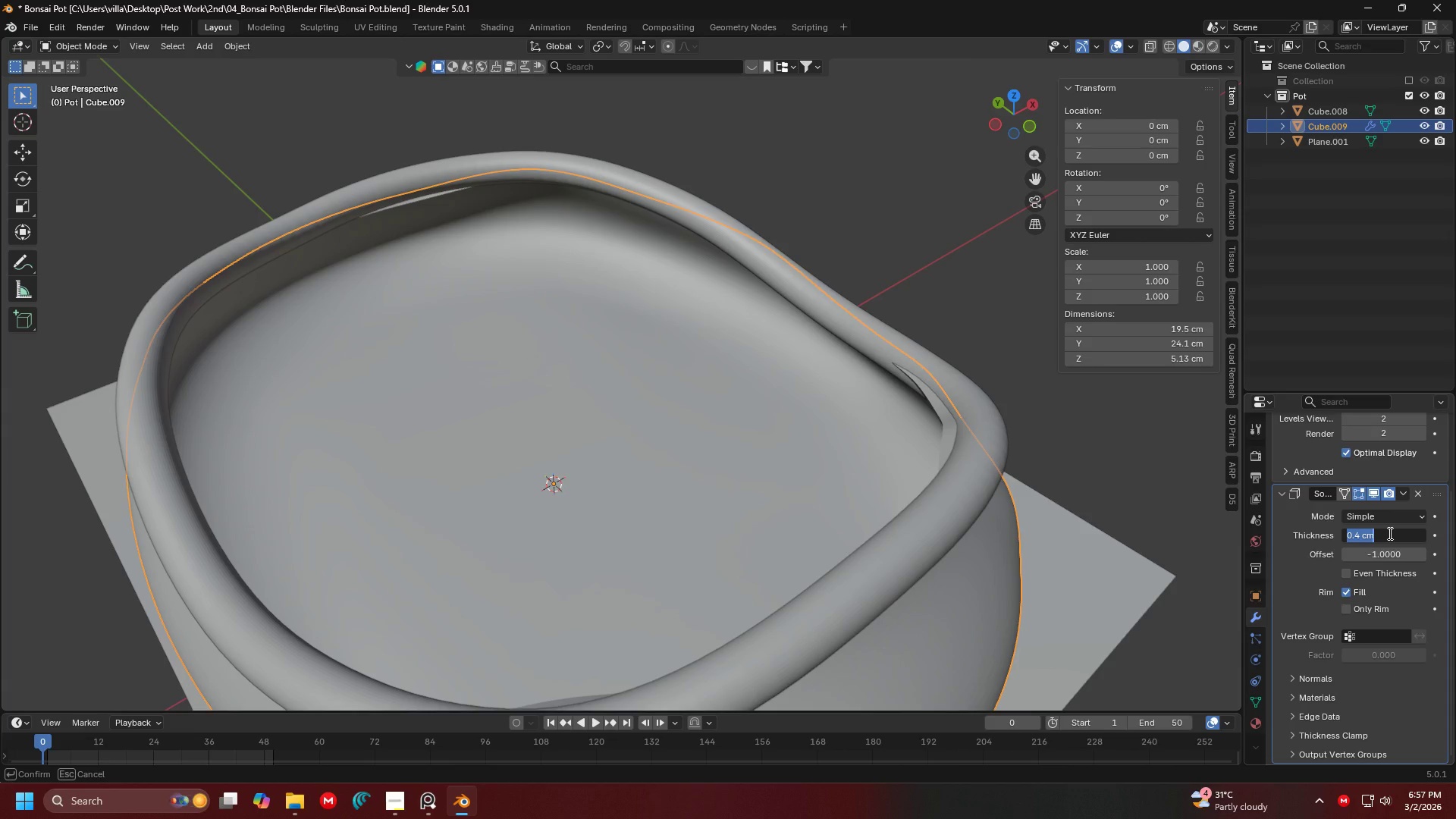 
key(Period)
 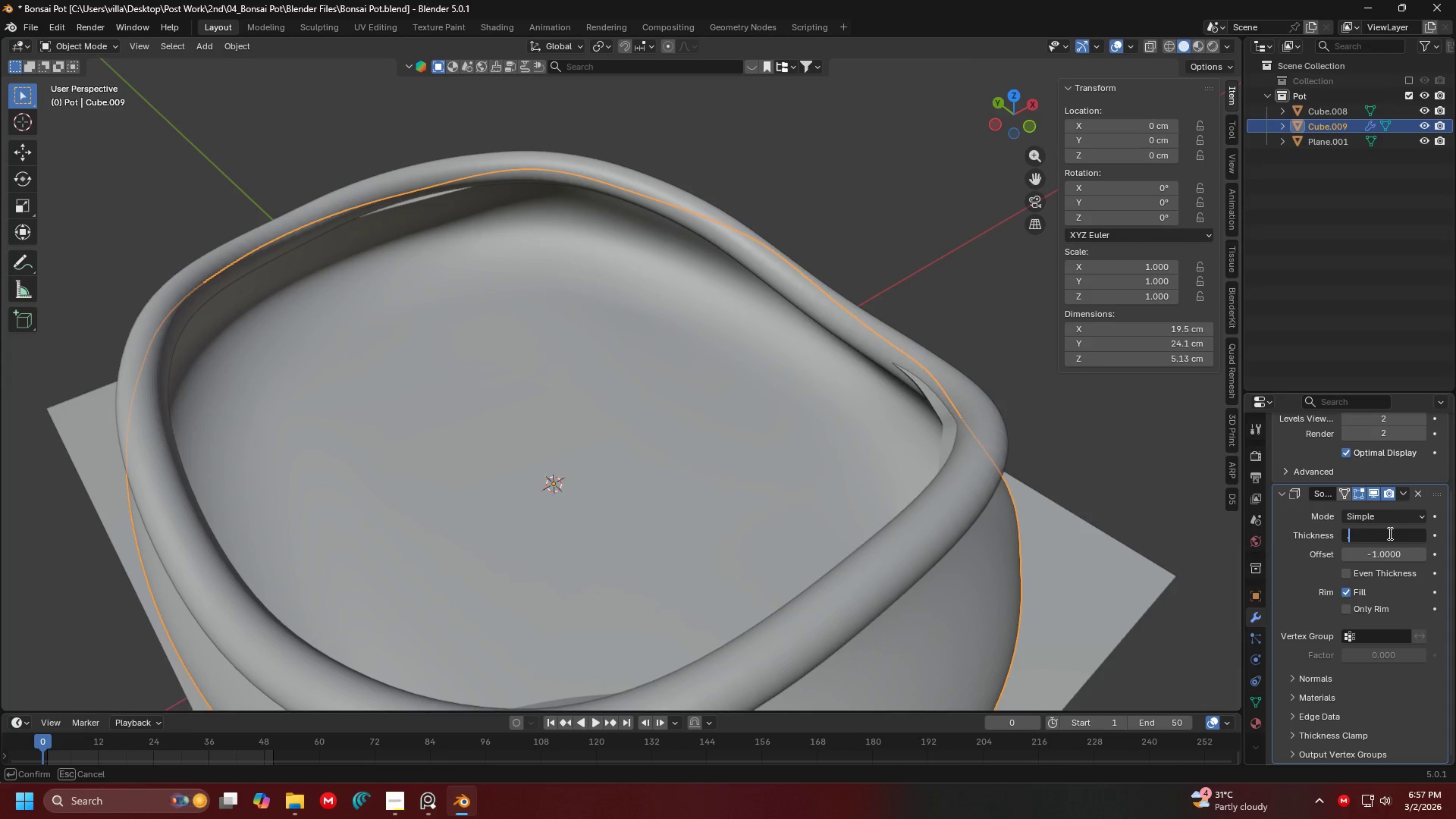 
key(2)
 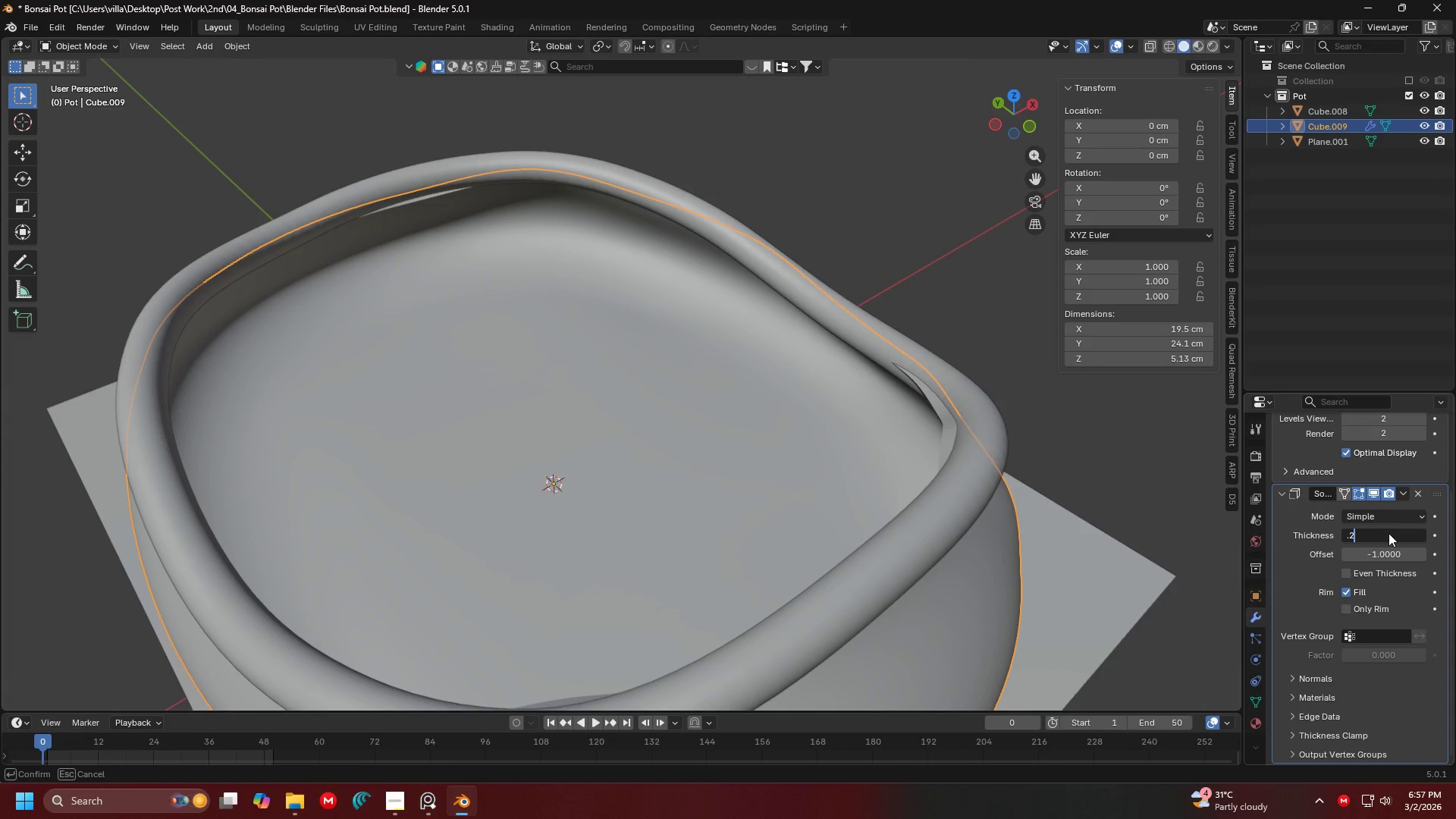 
key(Enter)
 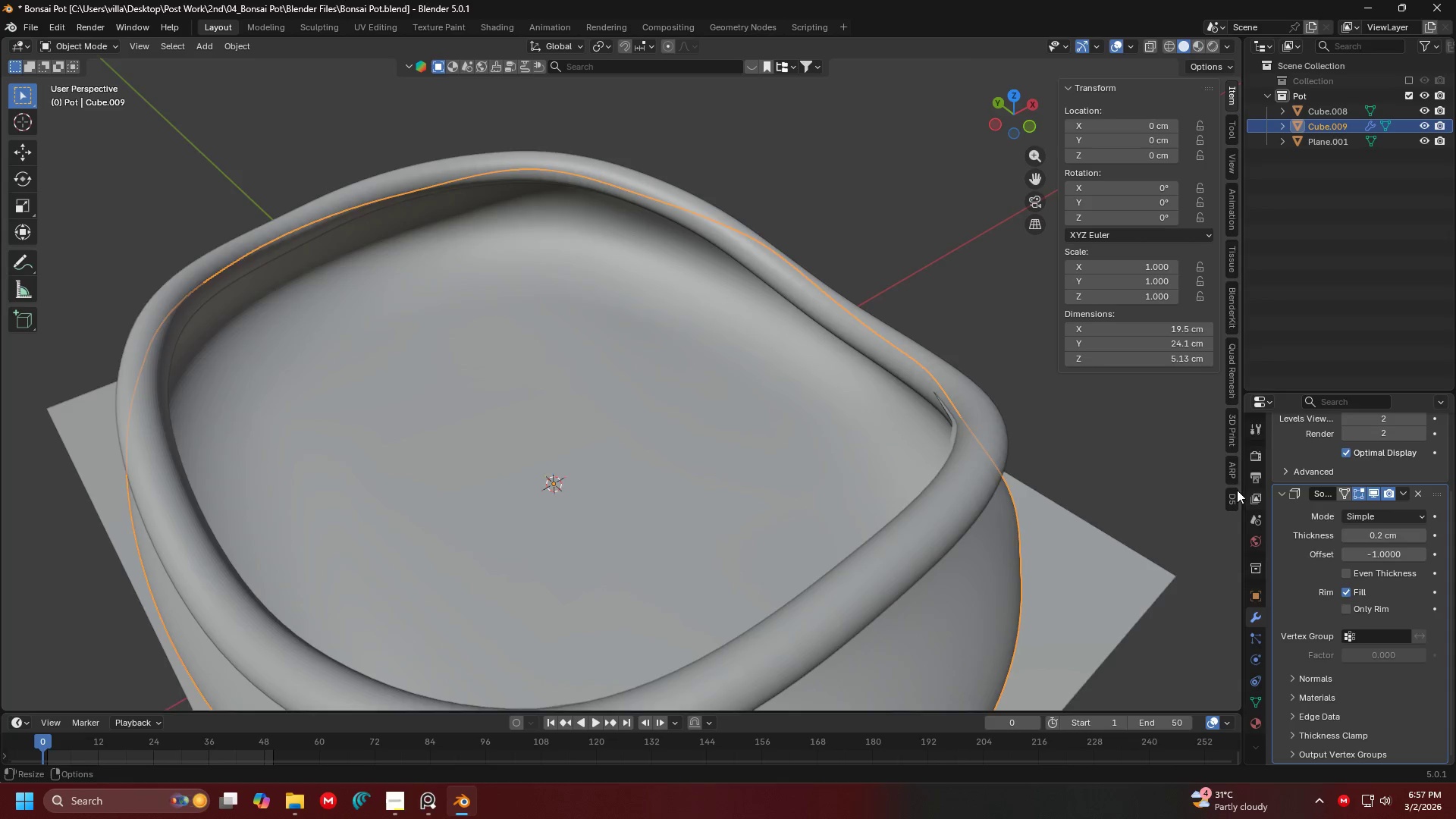 
key(Shift+ShiftLeft)
 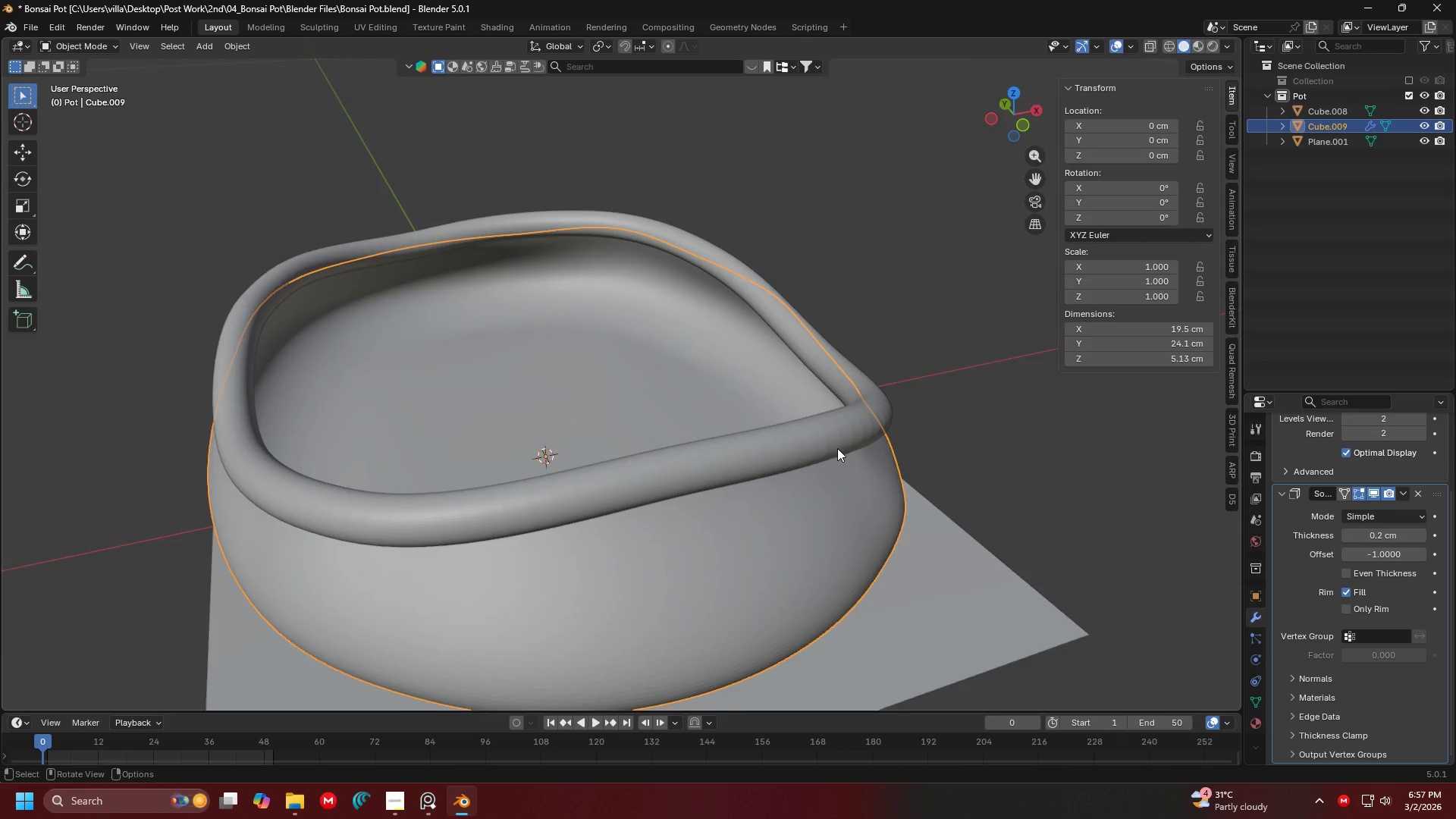 
scroll: coordinate [738, 444], scroll_direction: down, amount: 1.0
 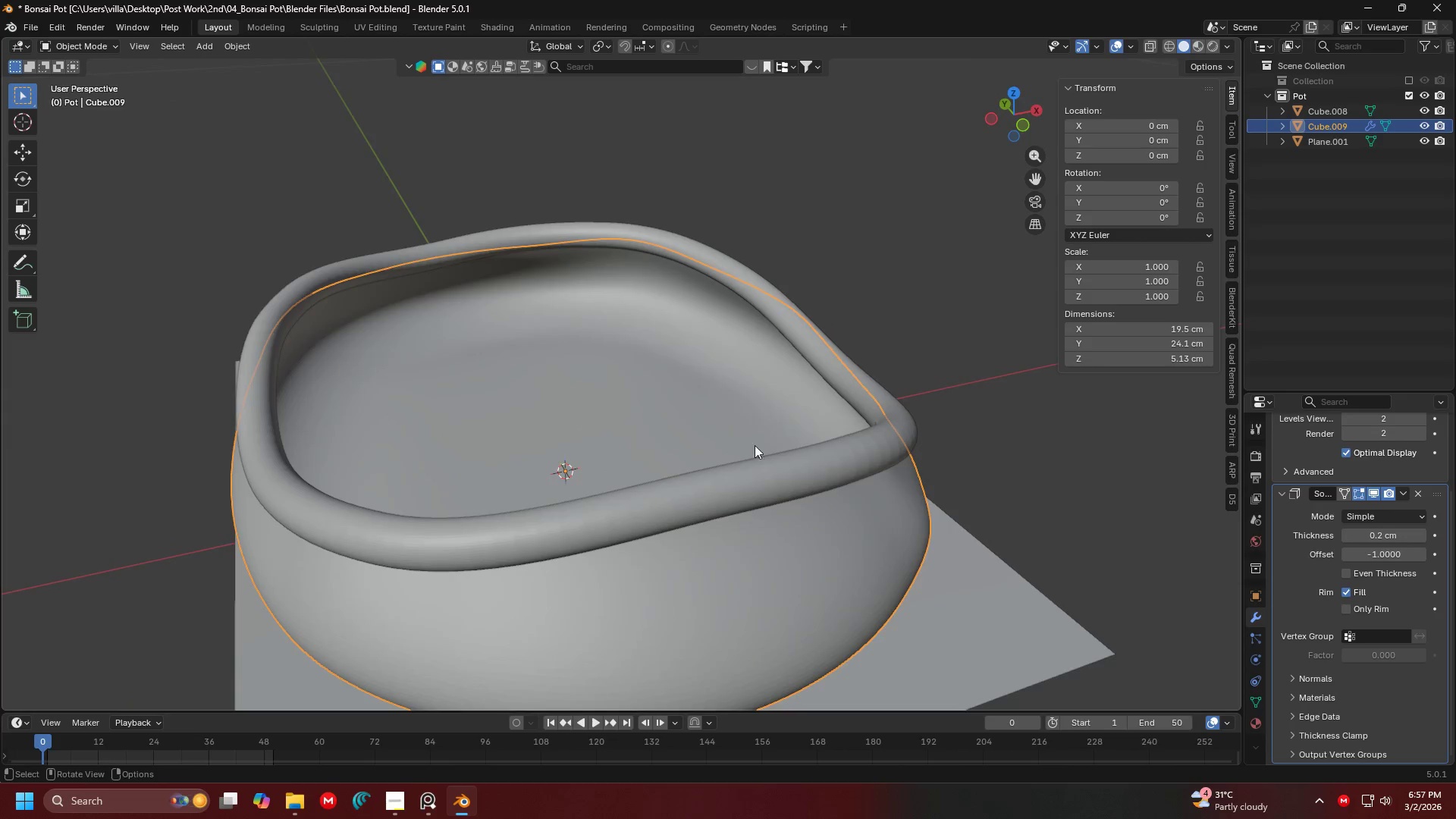 
key(Shift+ShiftLeft)
 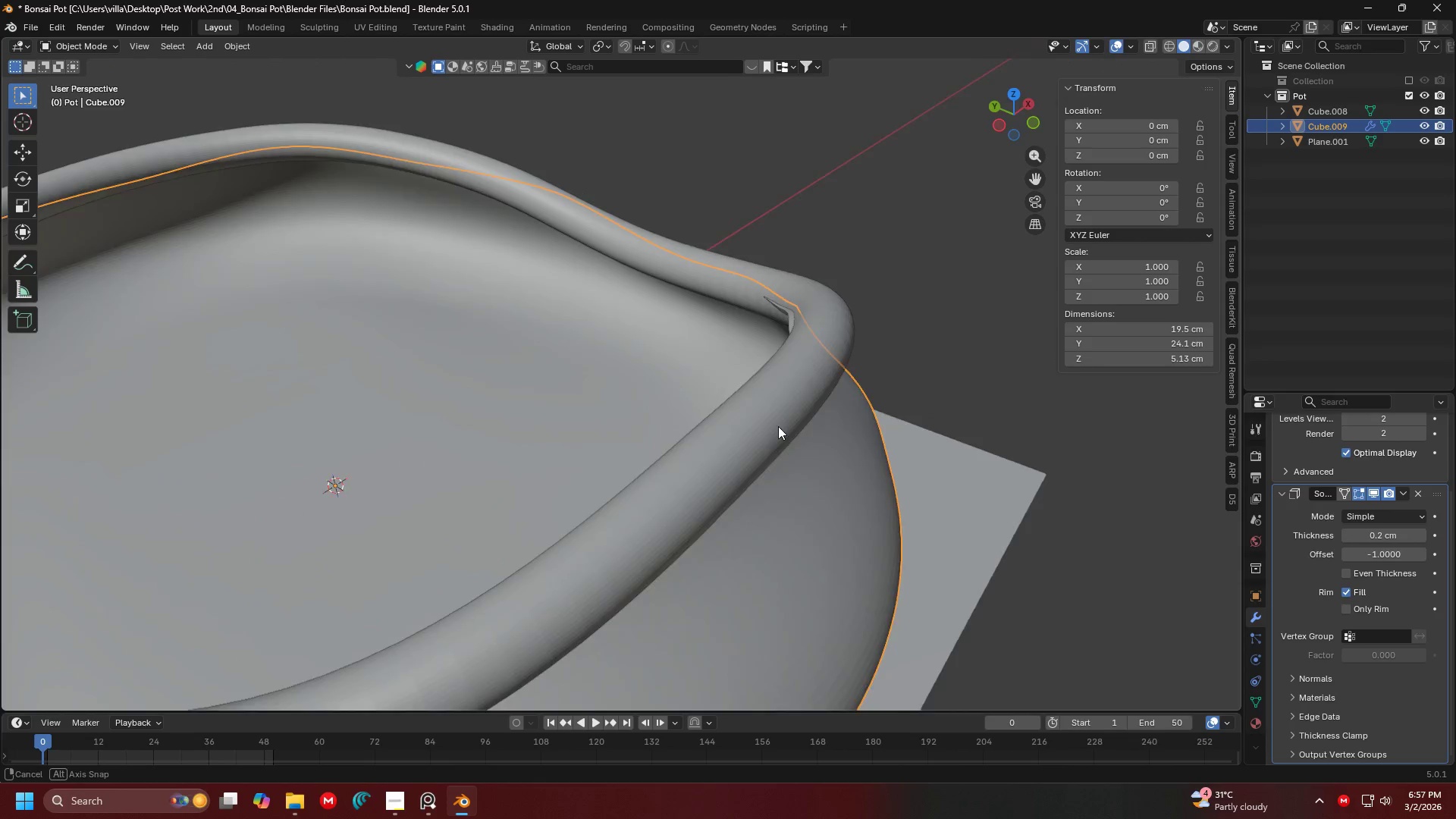 
scroll: coordinate [915, 458], scroll_direction: up, amount: 3.0
 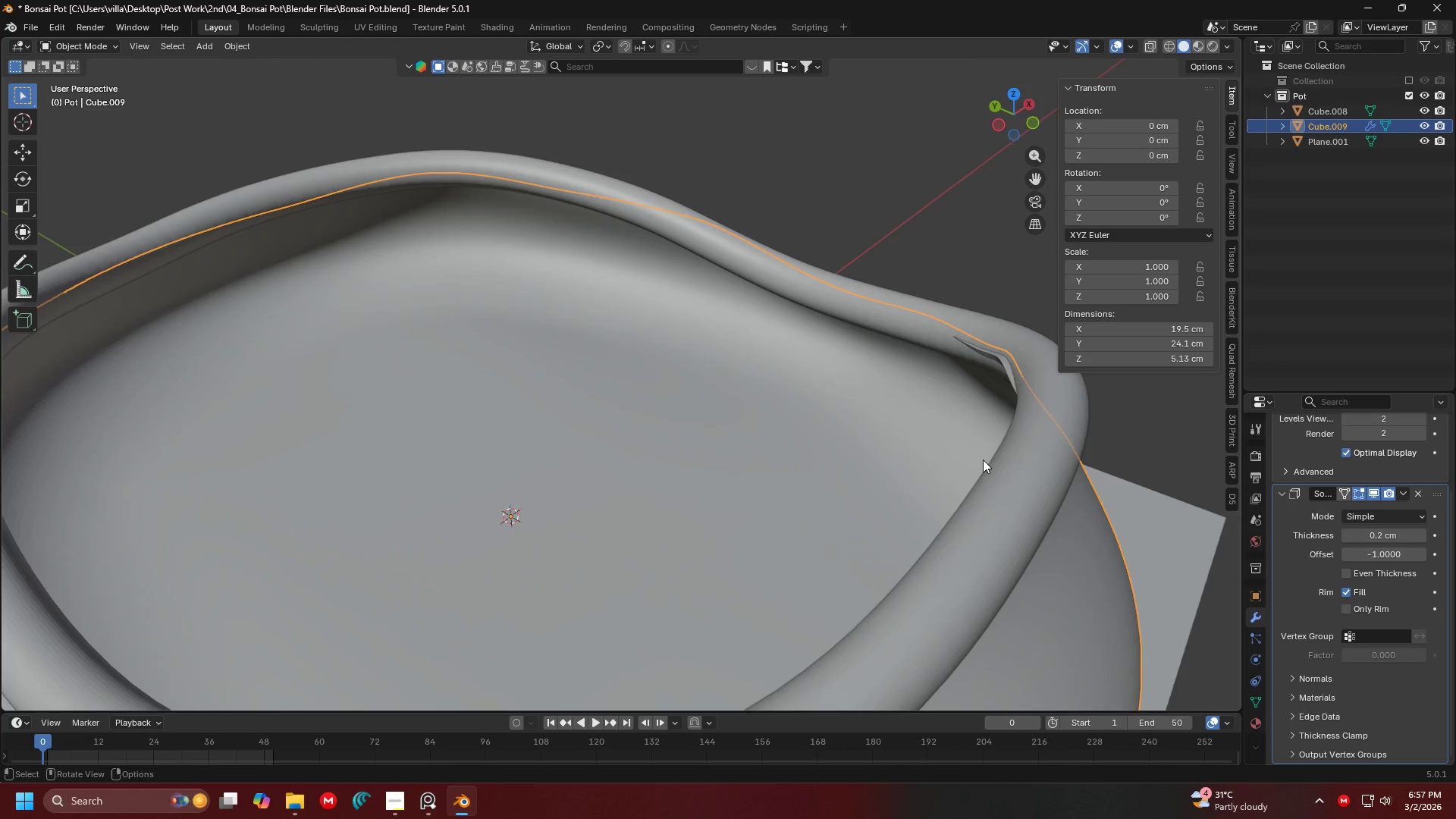 
key(Shift+ShiftLeft)
 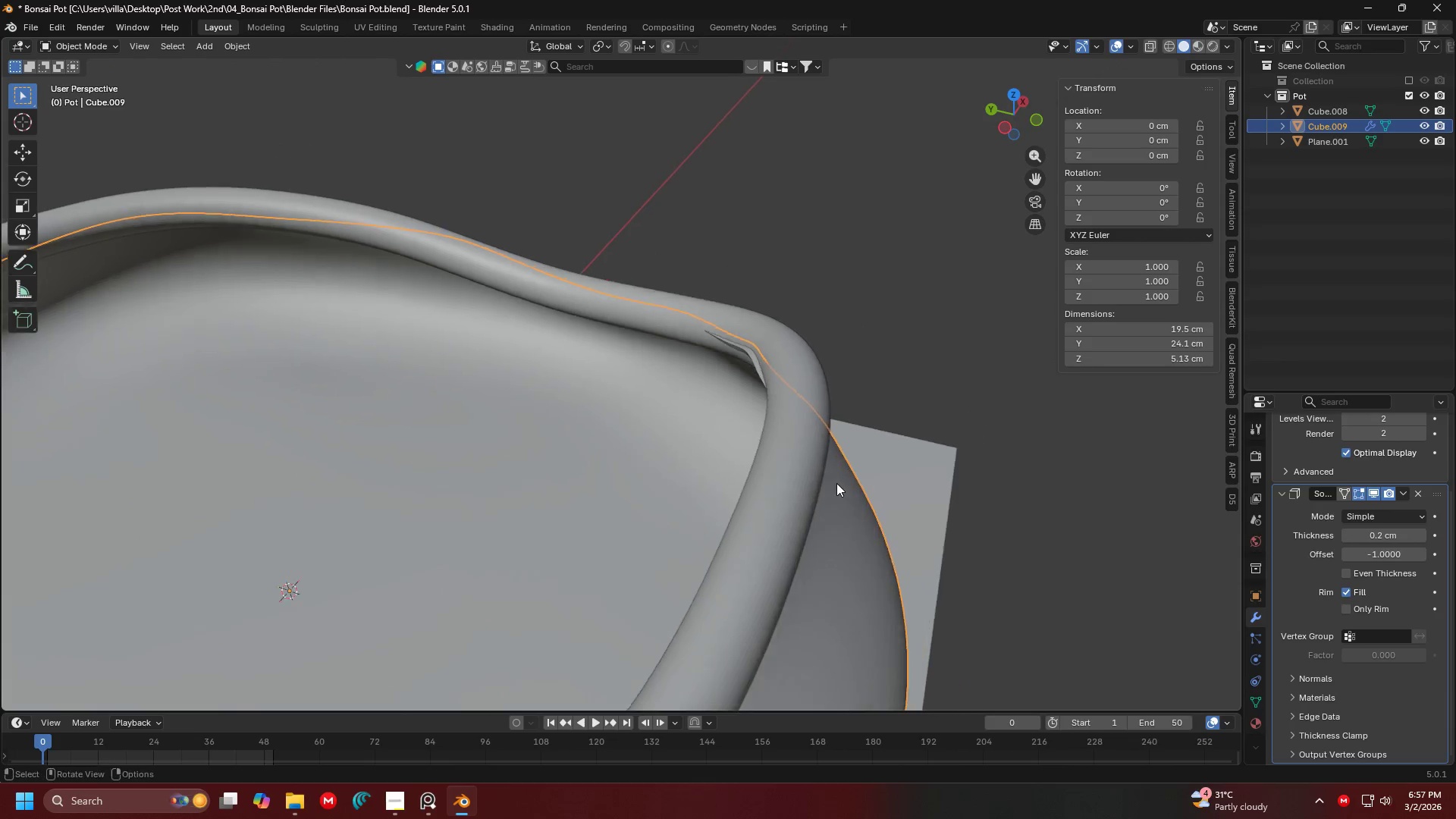 
scroll: coordinate [888, 471], scroll_direction: up, amount: 6.0
 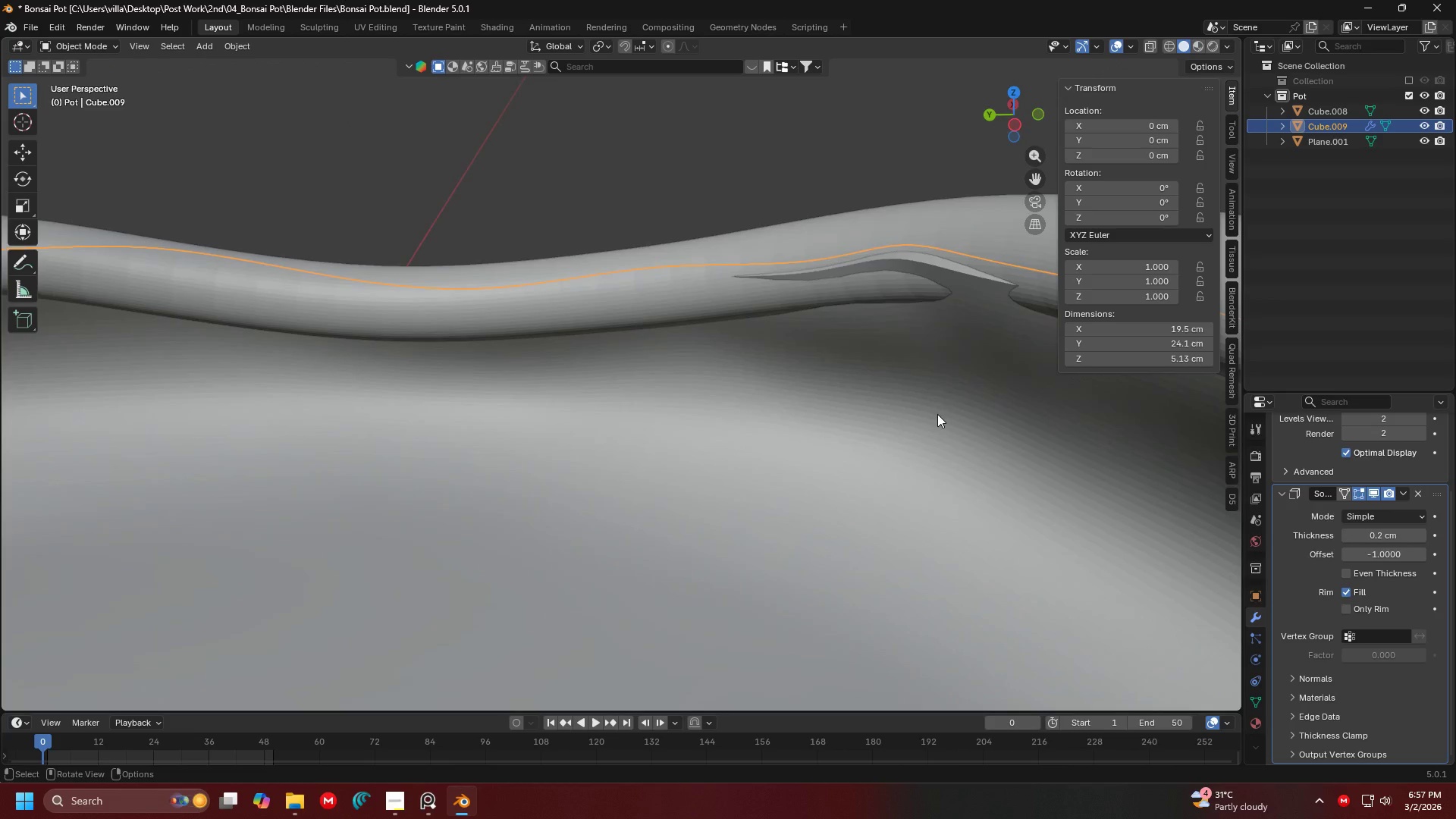 
key(Tab)
 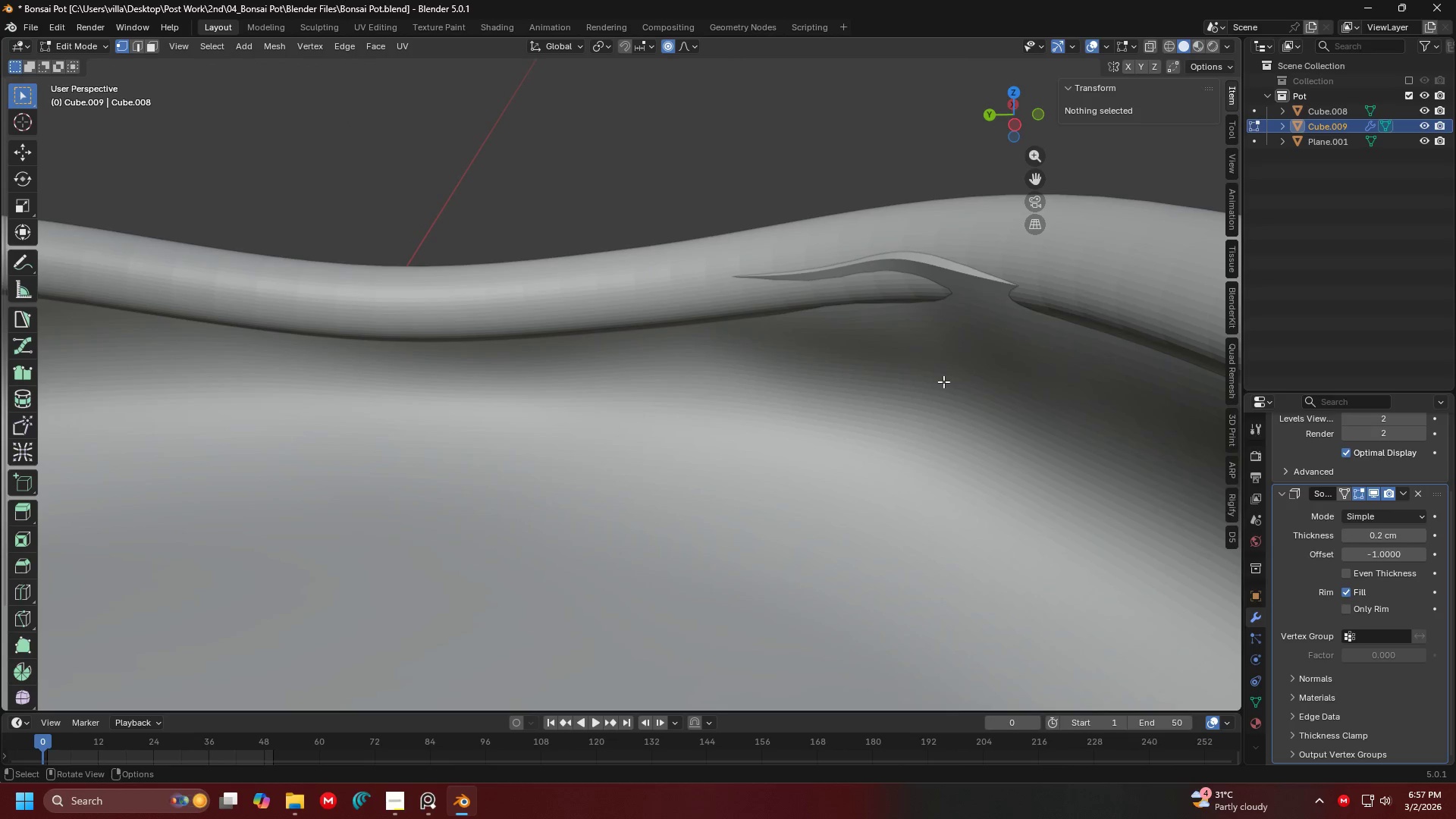 
key(Shift+ShiftLeft)
 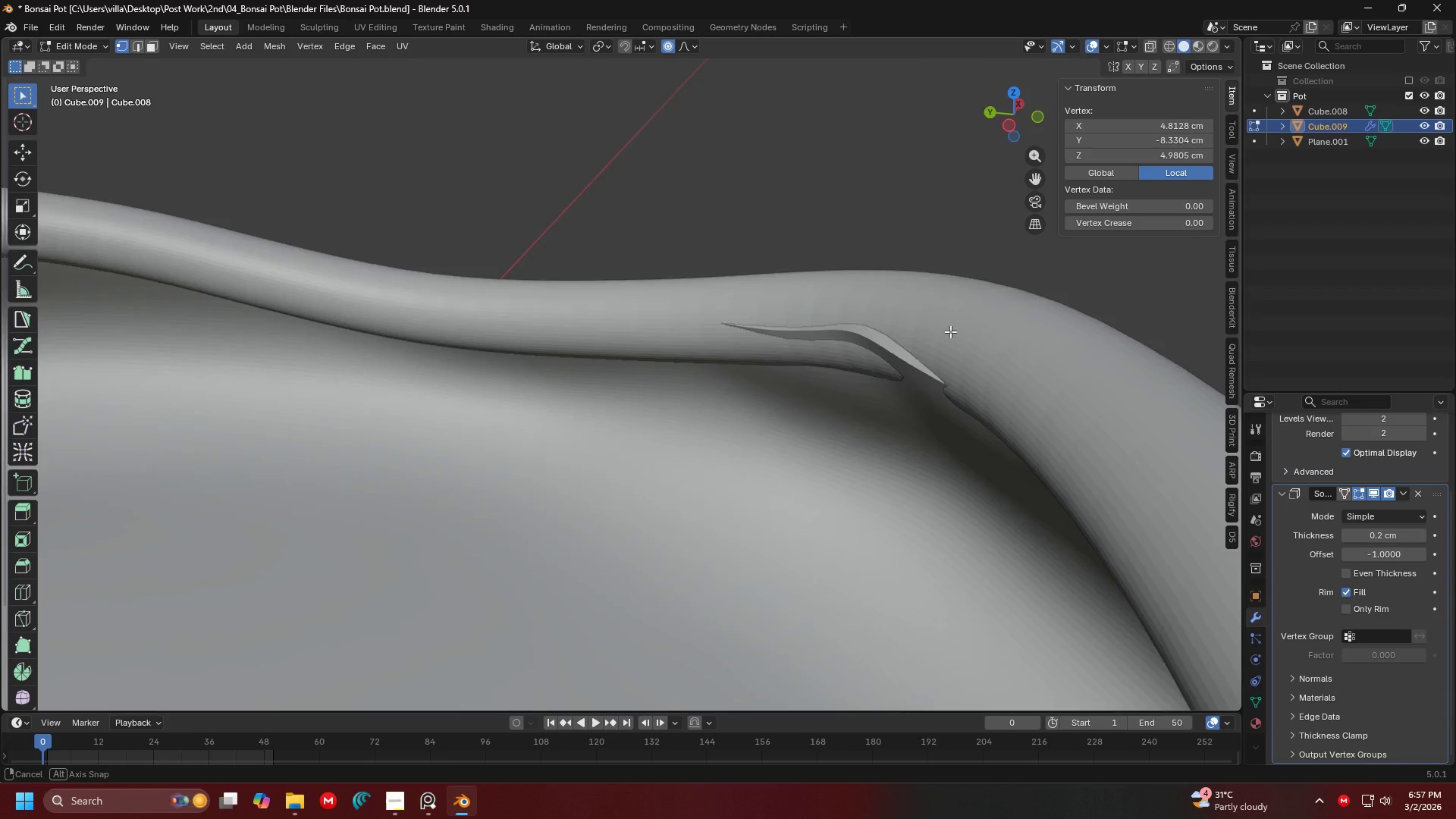 
key(Shift+ShiftLeft)
 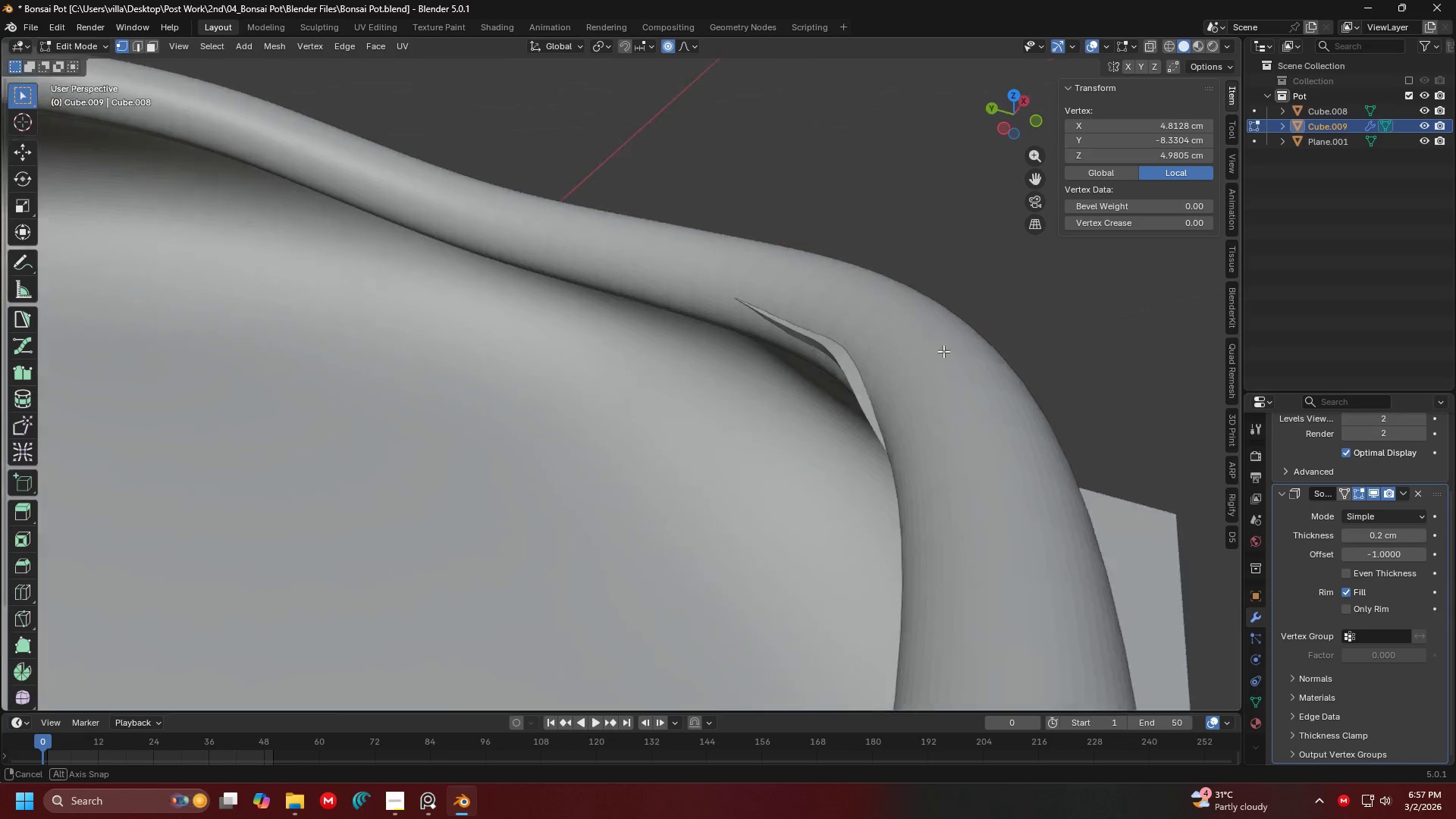 
key(Tab)
 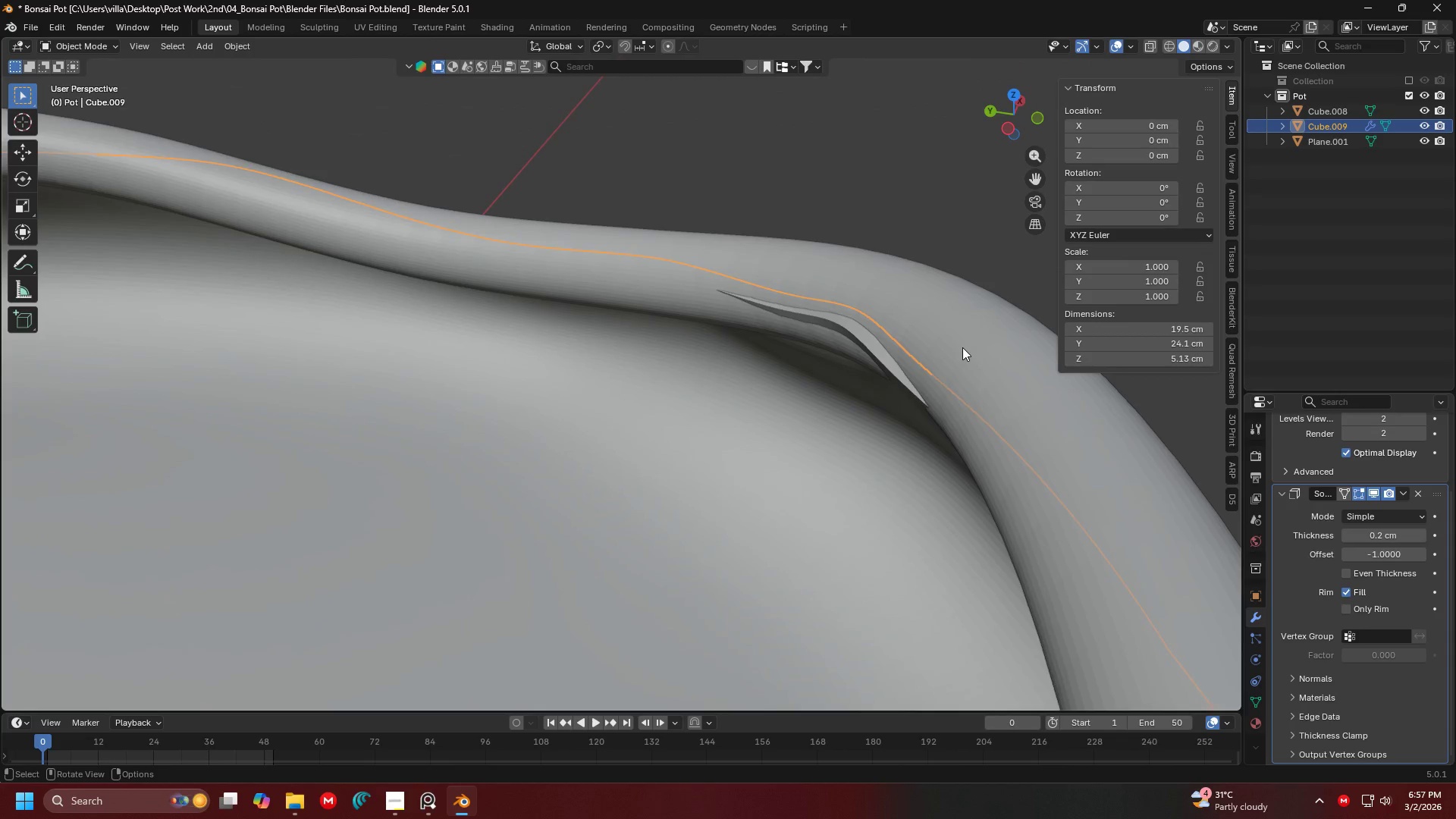 
scroll: coordinate [962, 350], scroll_direction: down, amount: 3.0
 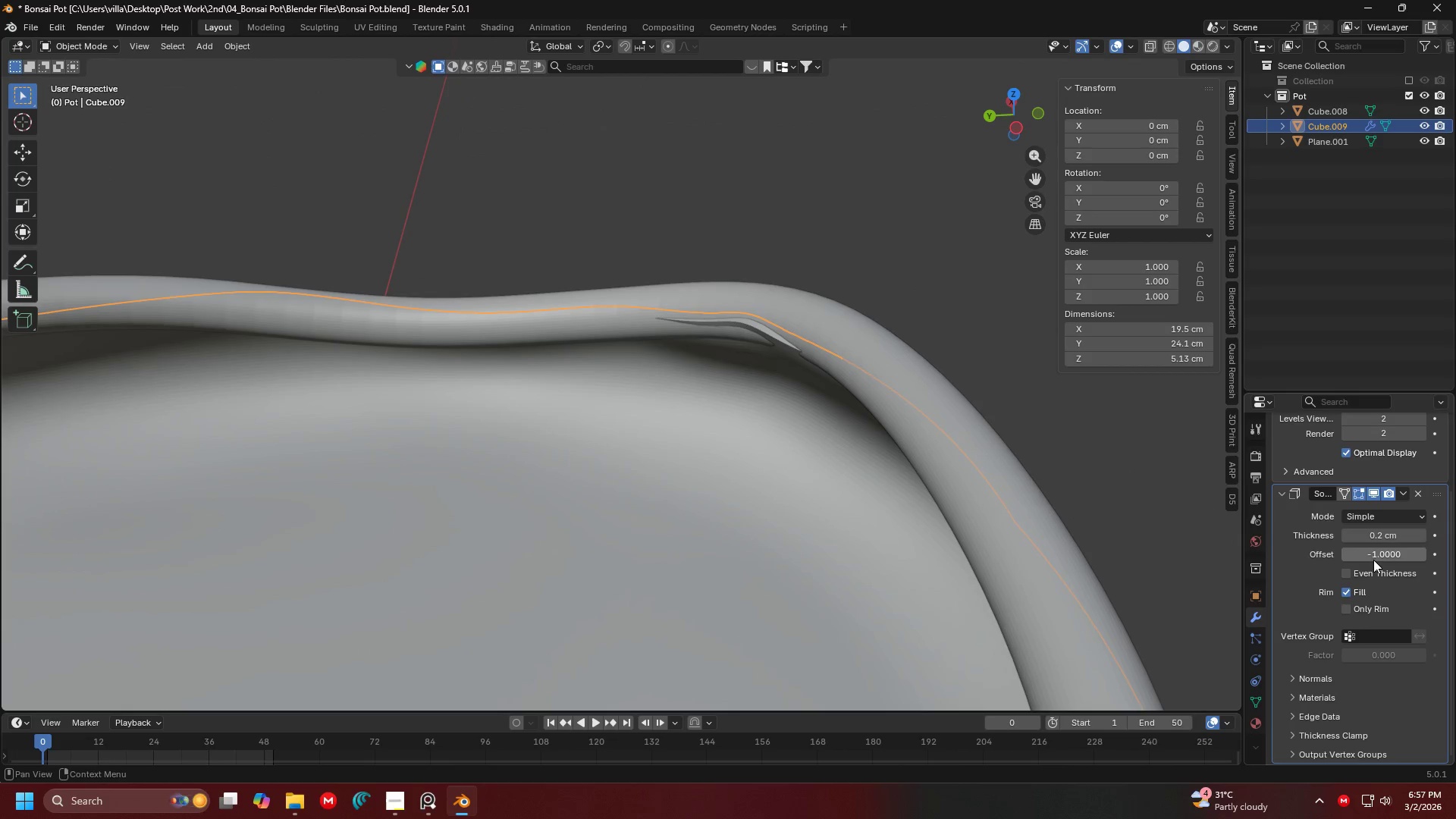 
left_click_drag(start_coordinate=[1373, 553], to_coordinate=[263, 554])
 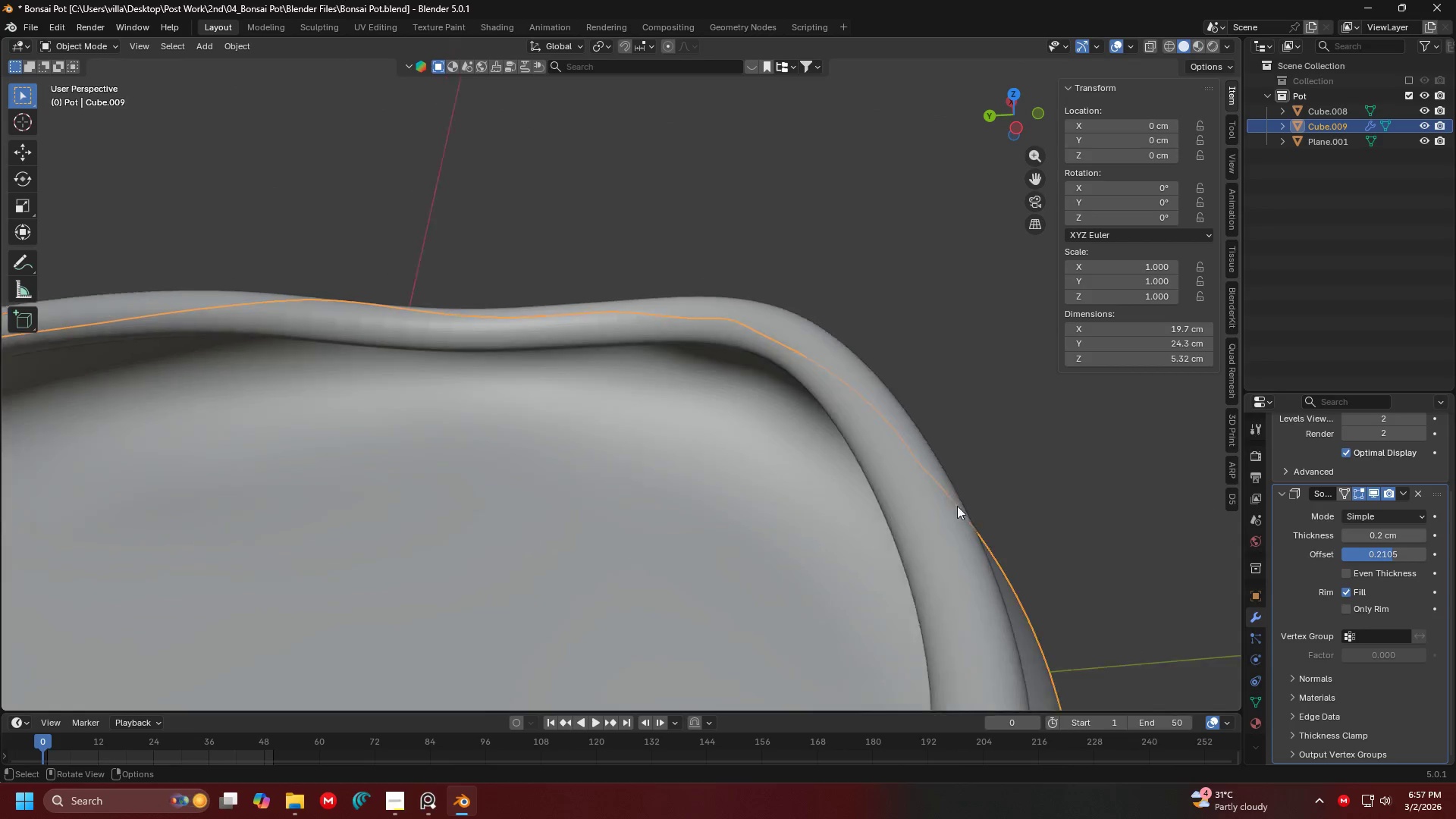 
key(Shift+ShiftLeft)
 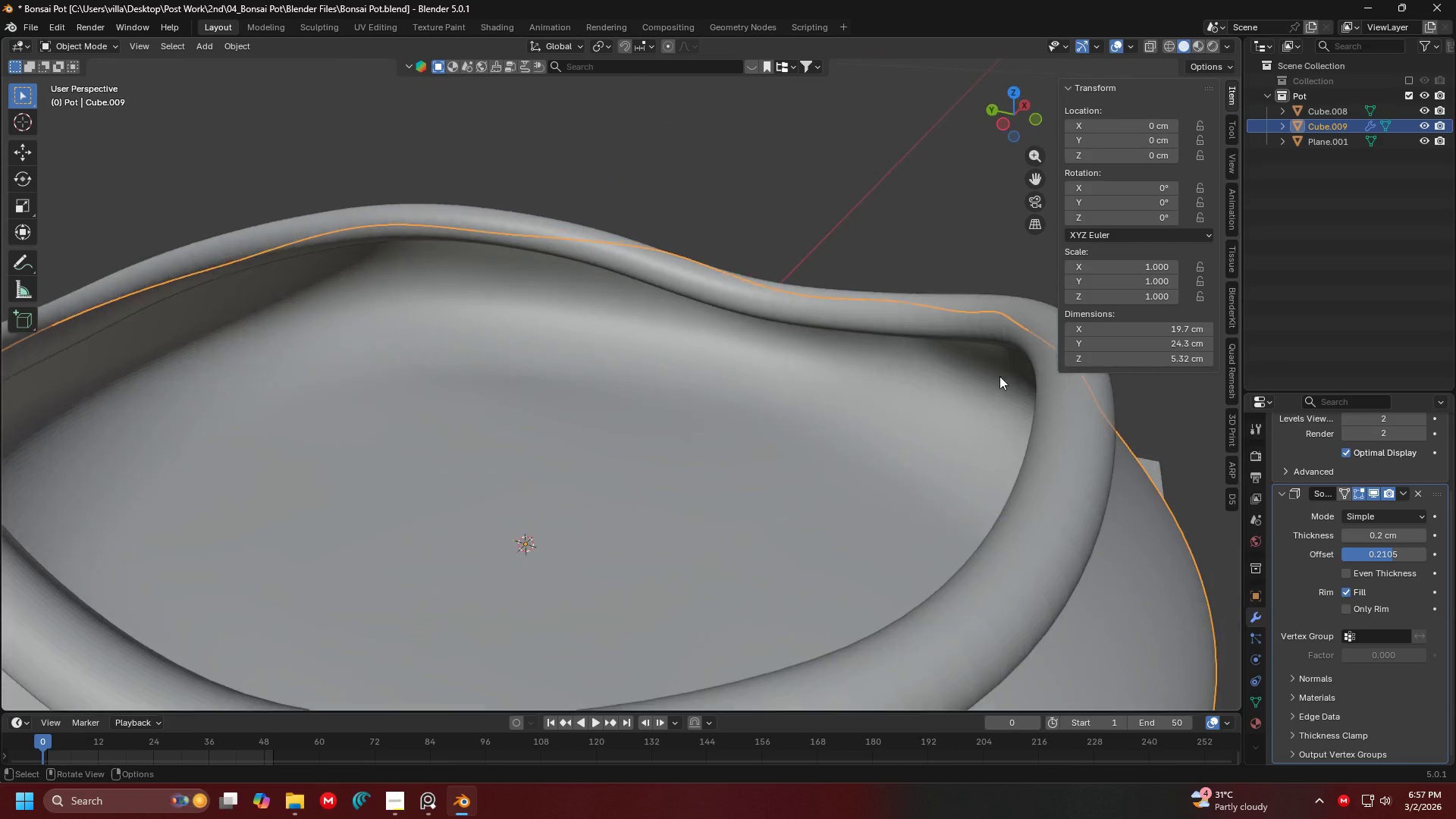 
scroll: coordinate [930, 501], scroll_direction: down, amount: 2.0
 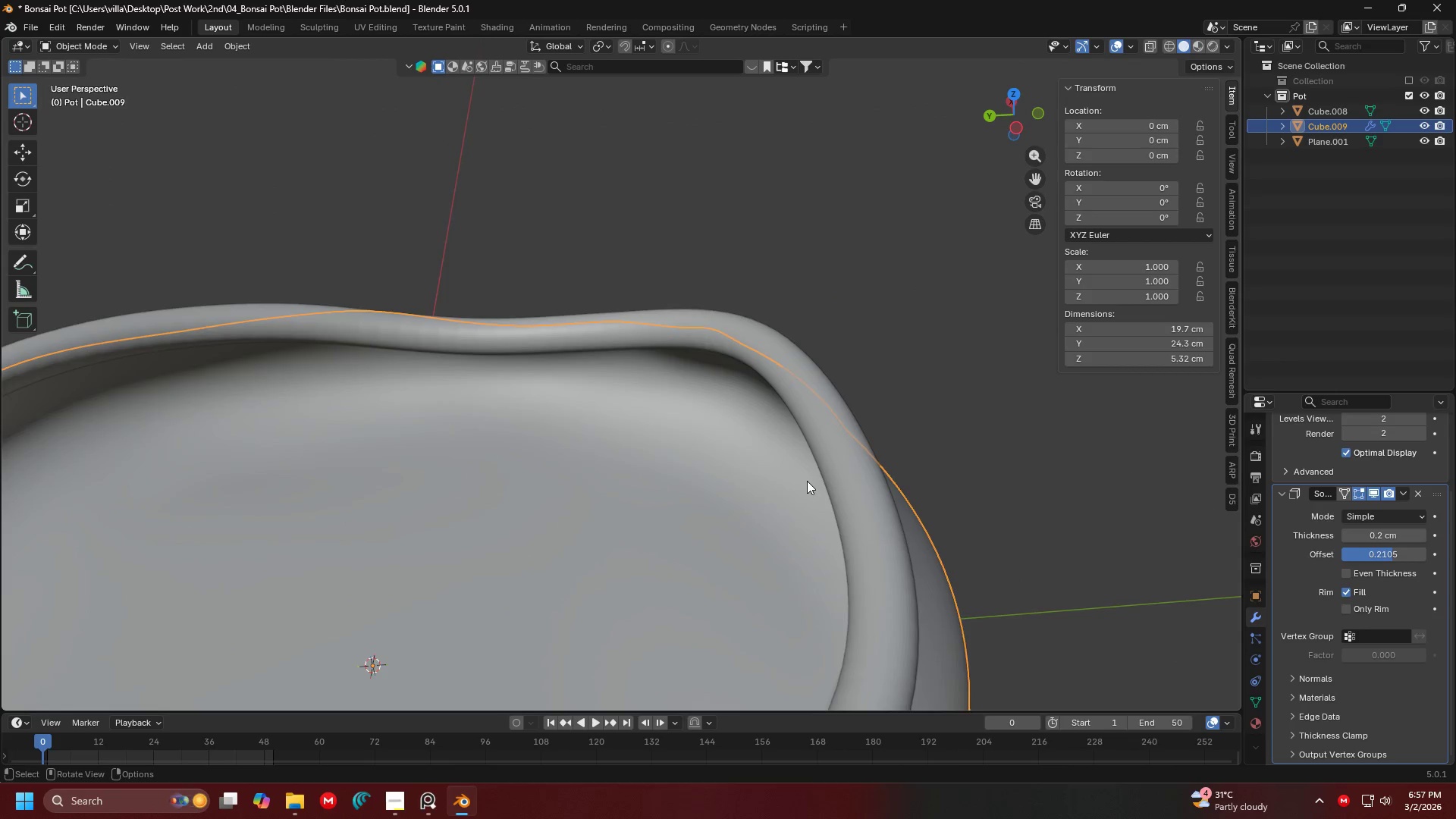 
key(Shift+ShiftLeft)
 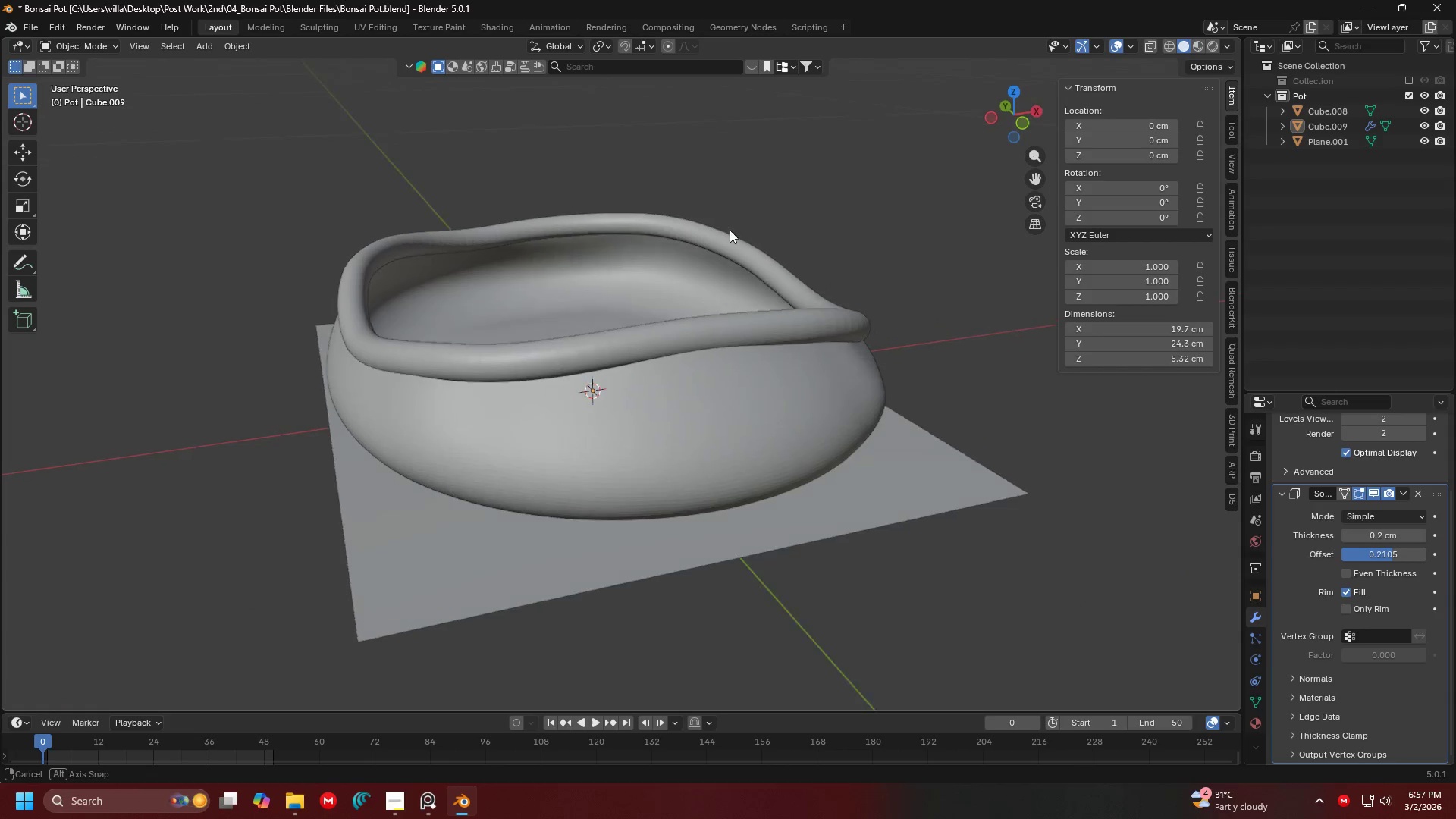 
scroll: coordinate [723, 398], scroll_direction: down, amount: 3.0
 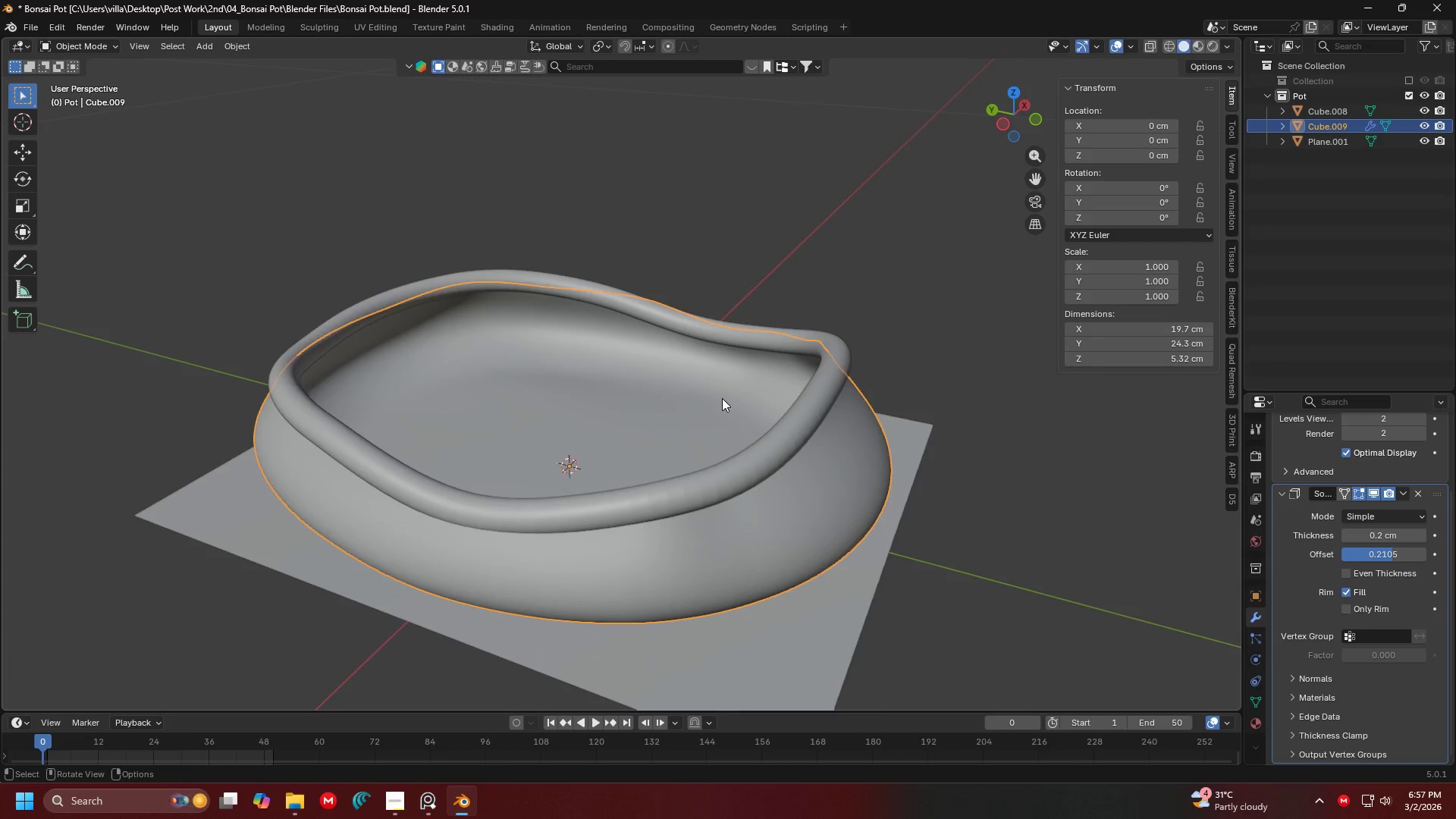 
scroll: coordinate [653, 218], scroll_direction: up, amount: 3.0
 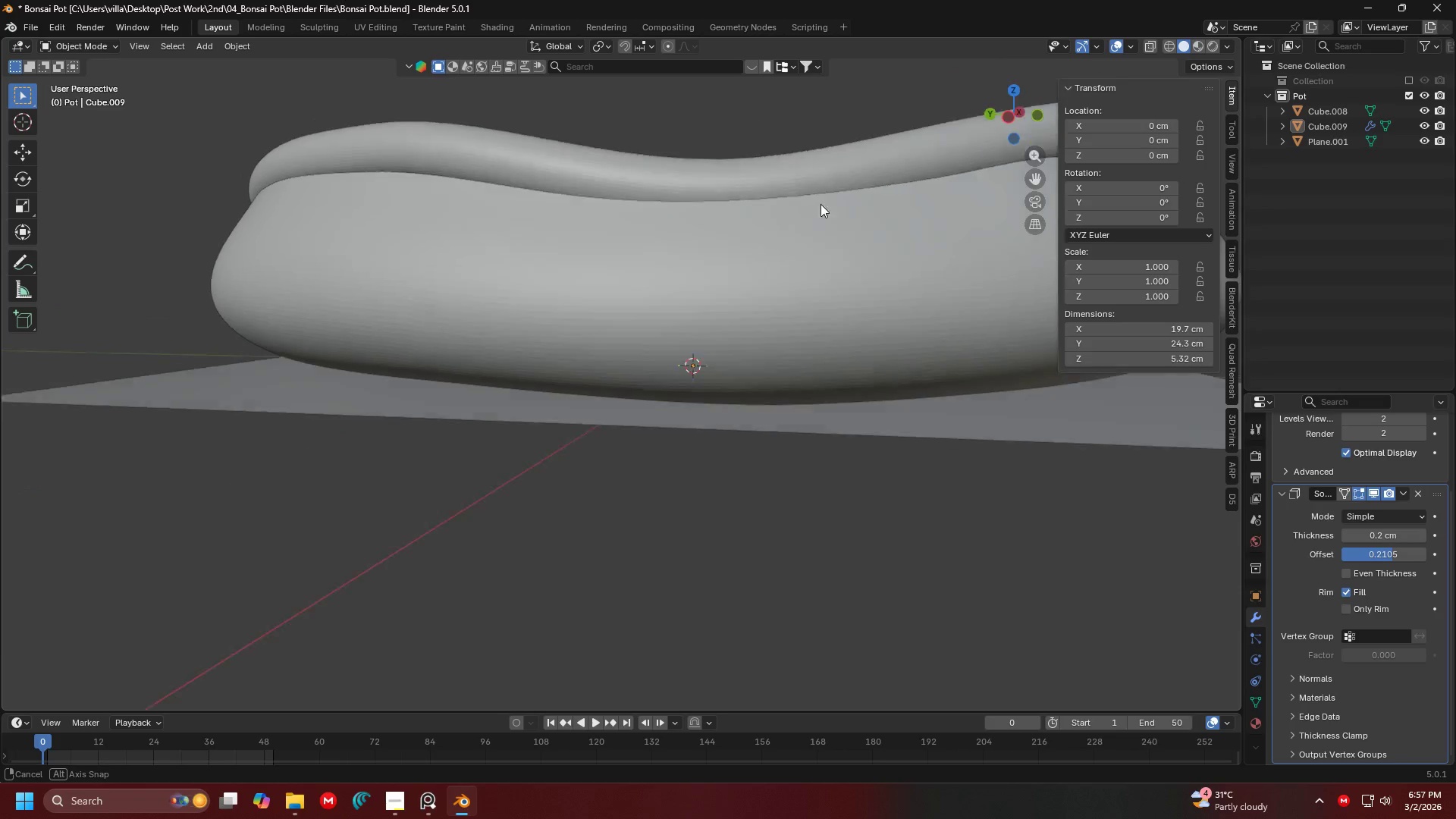 
key(Shift+ShiftLeft)
 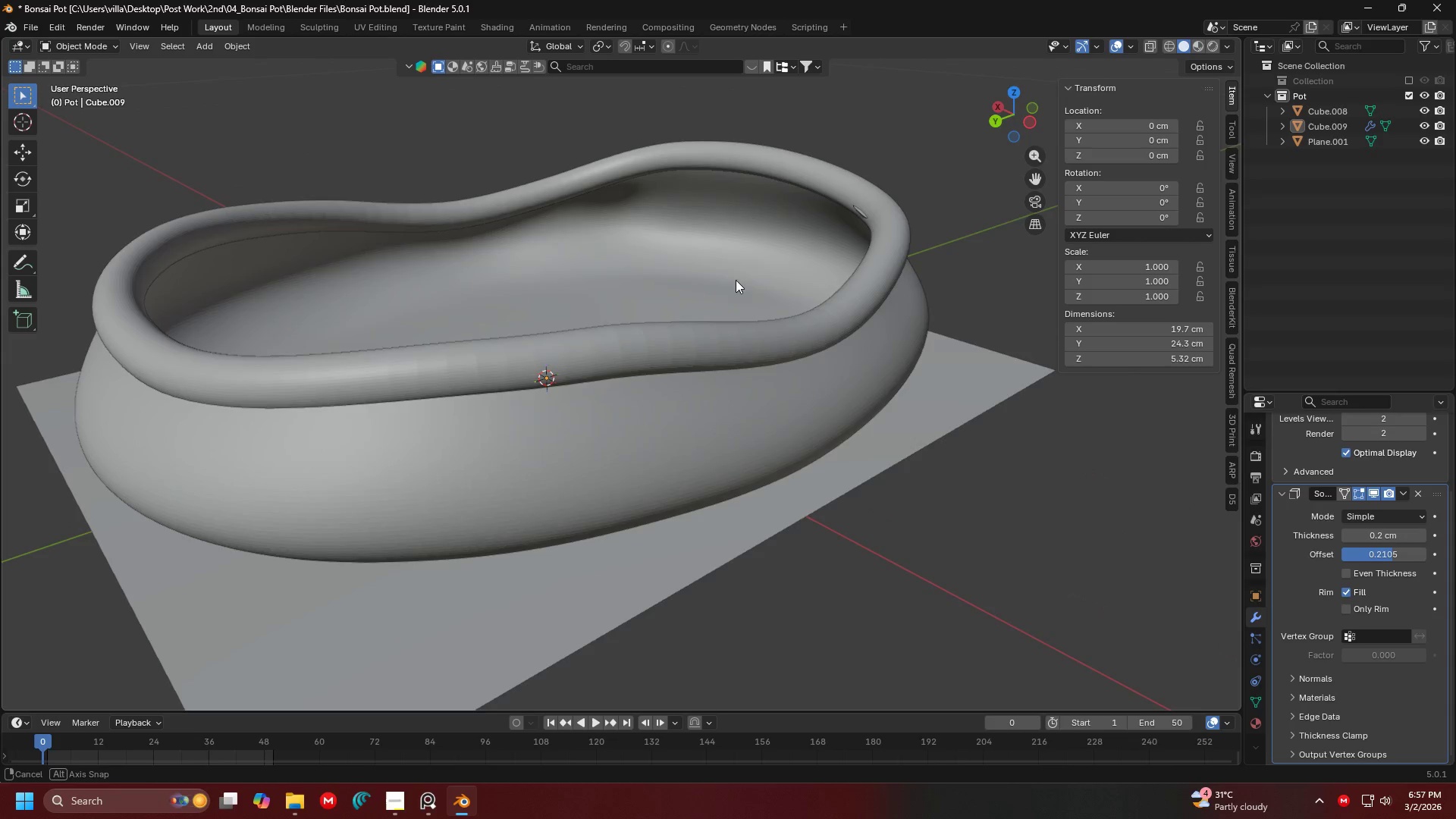 
scroll: coordinate [916, 240], scroll_direction: up, amount: 2.0
 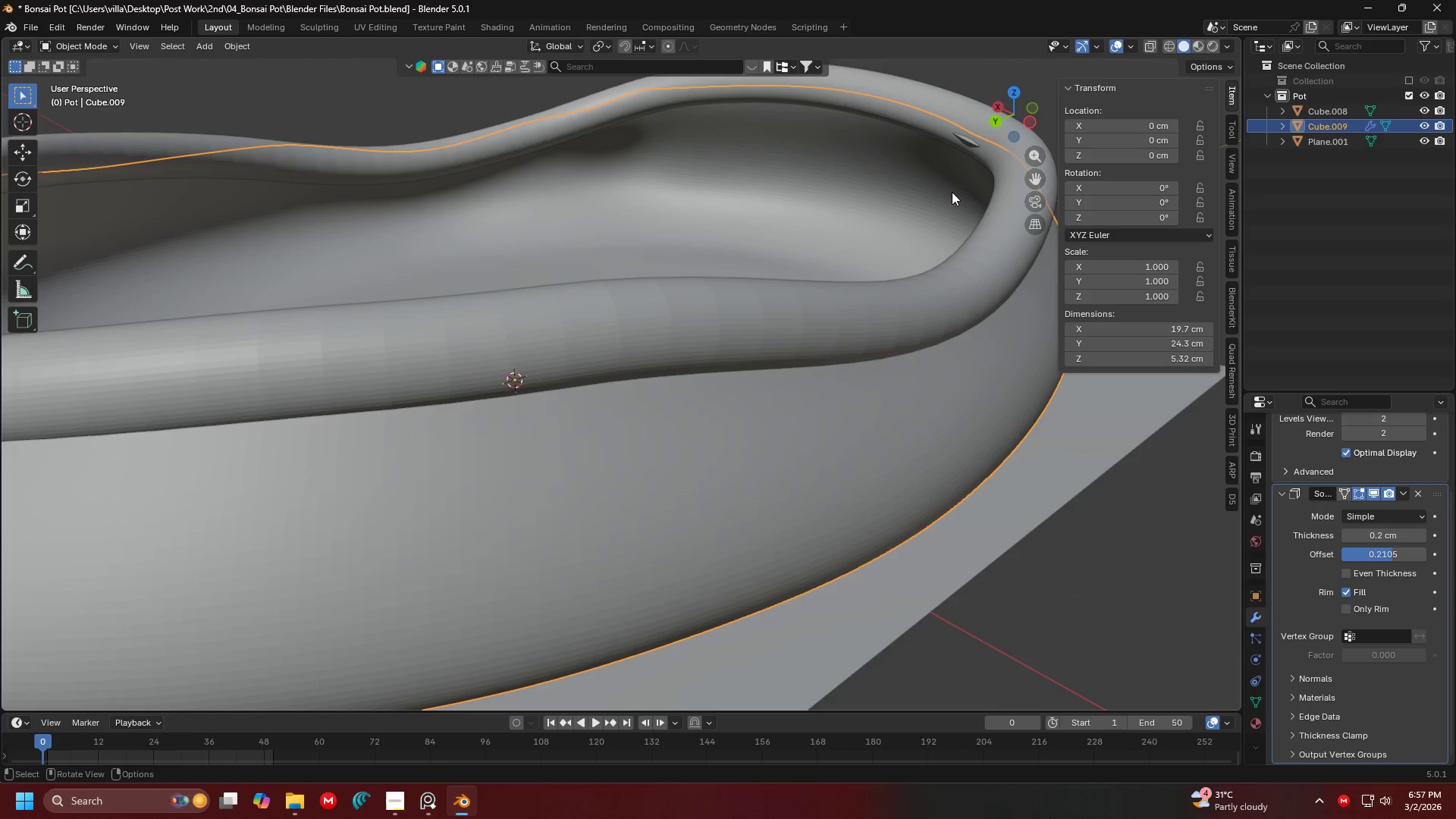 
middle_click([949, 199])
 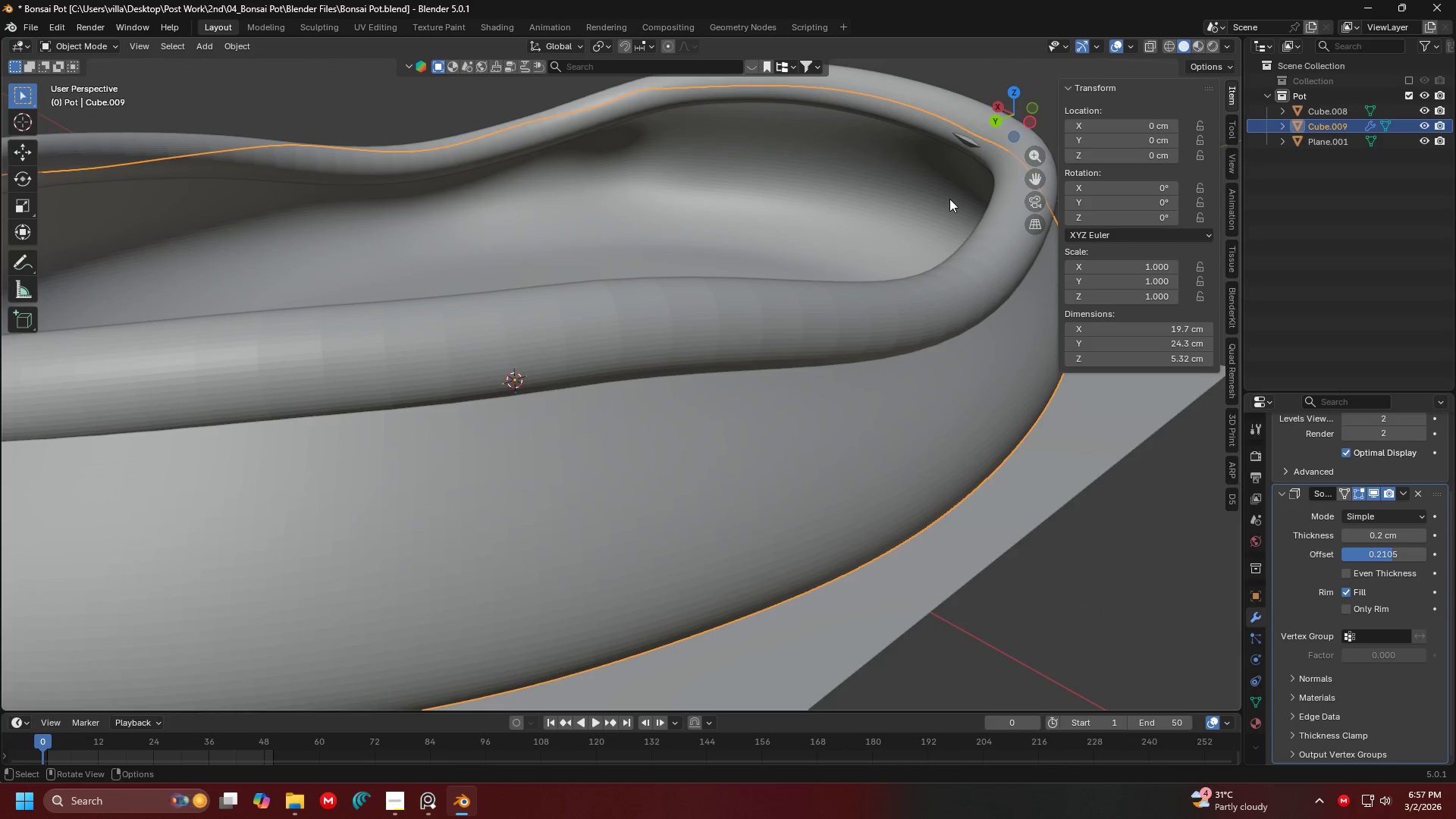 
key(Shift+ShiftLeft)
 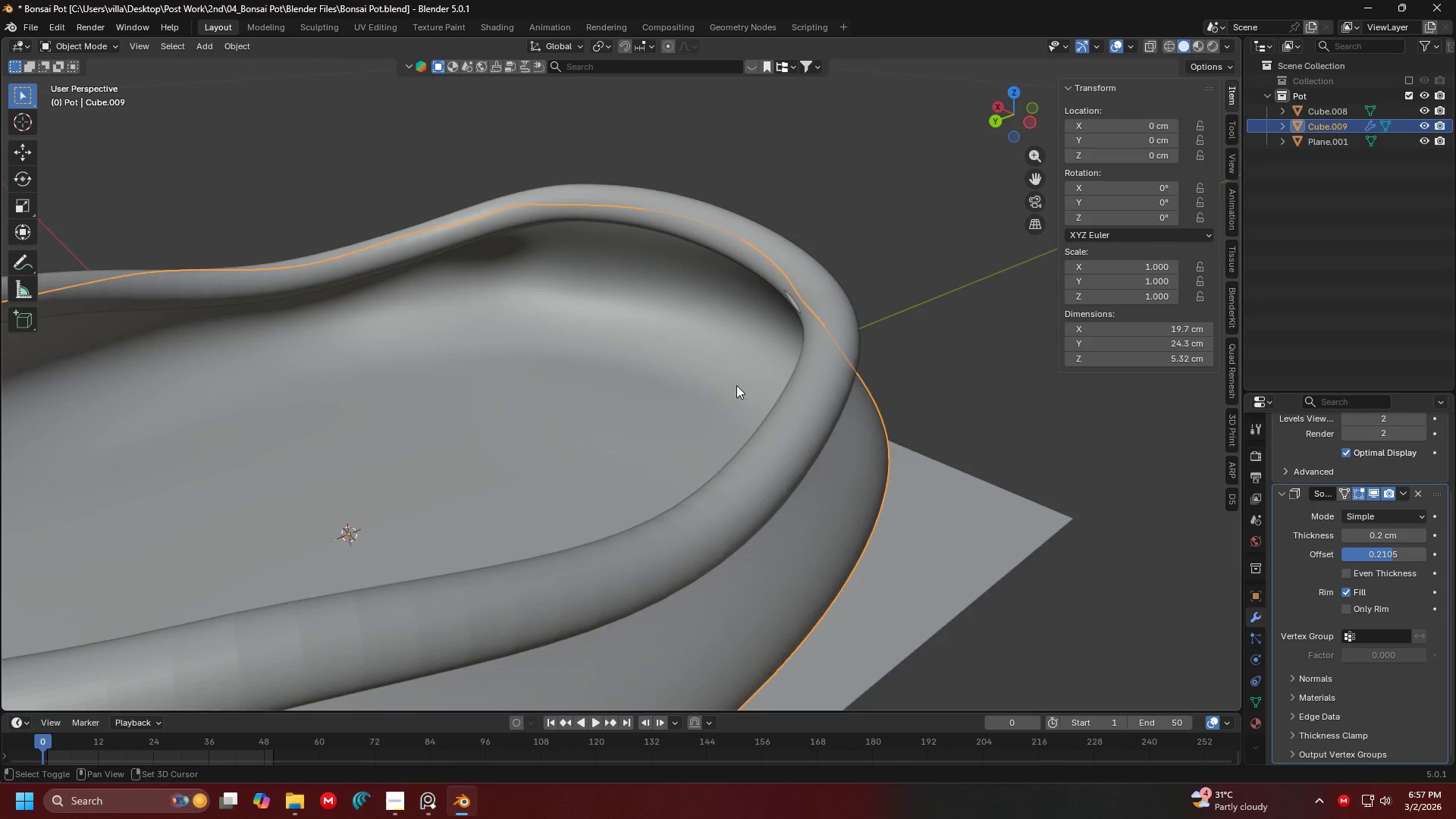 
key(Shift+ShiftLeft)
 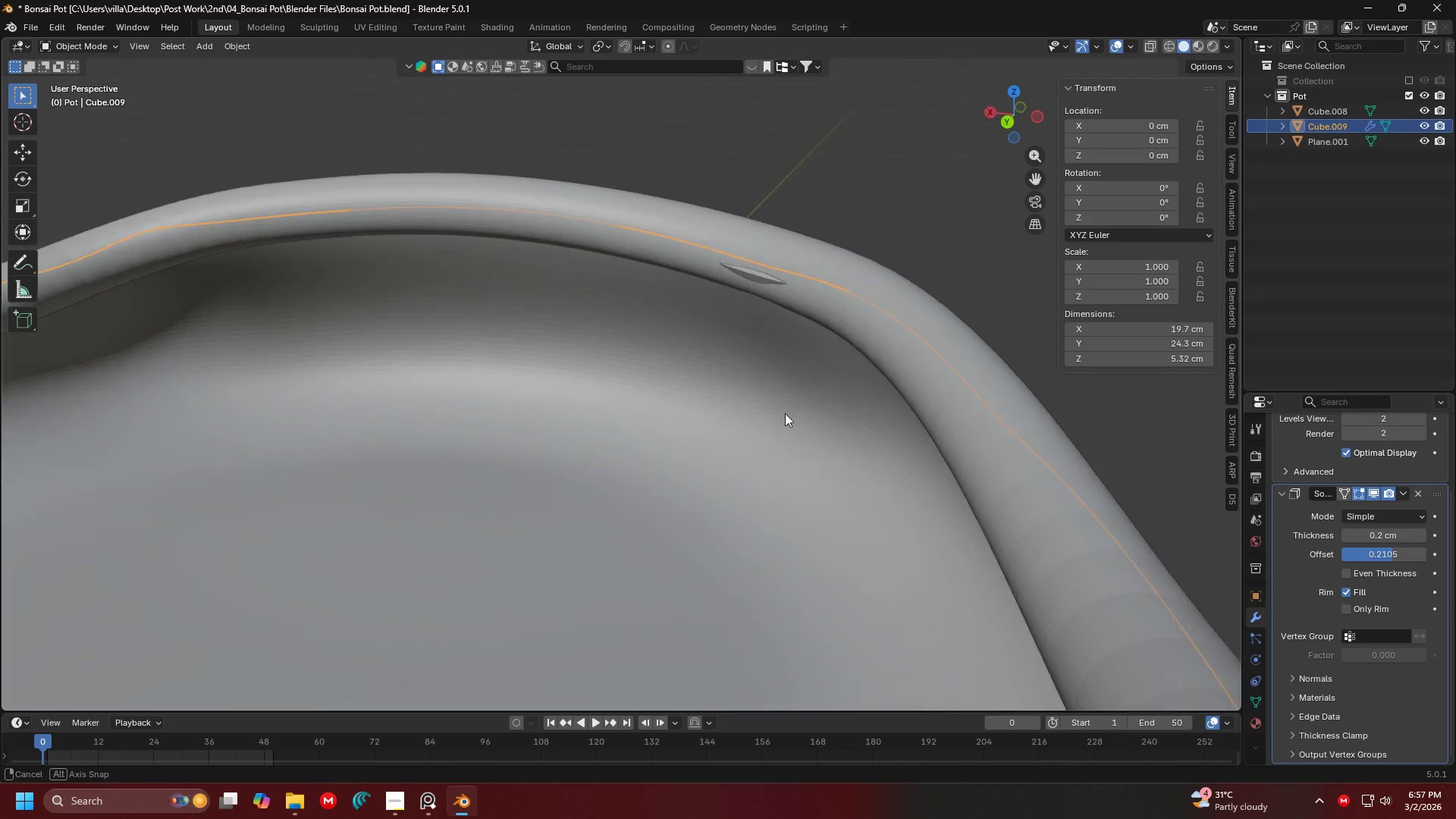 
scroll: coordinate [811, 377], scroll_direction: up, amount: 4.0
 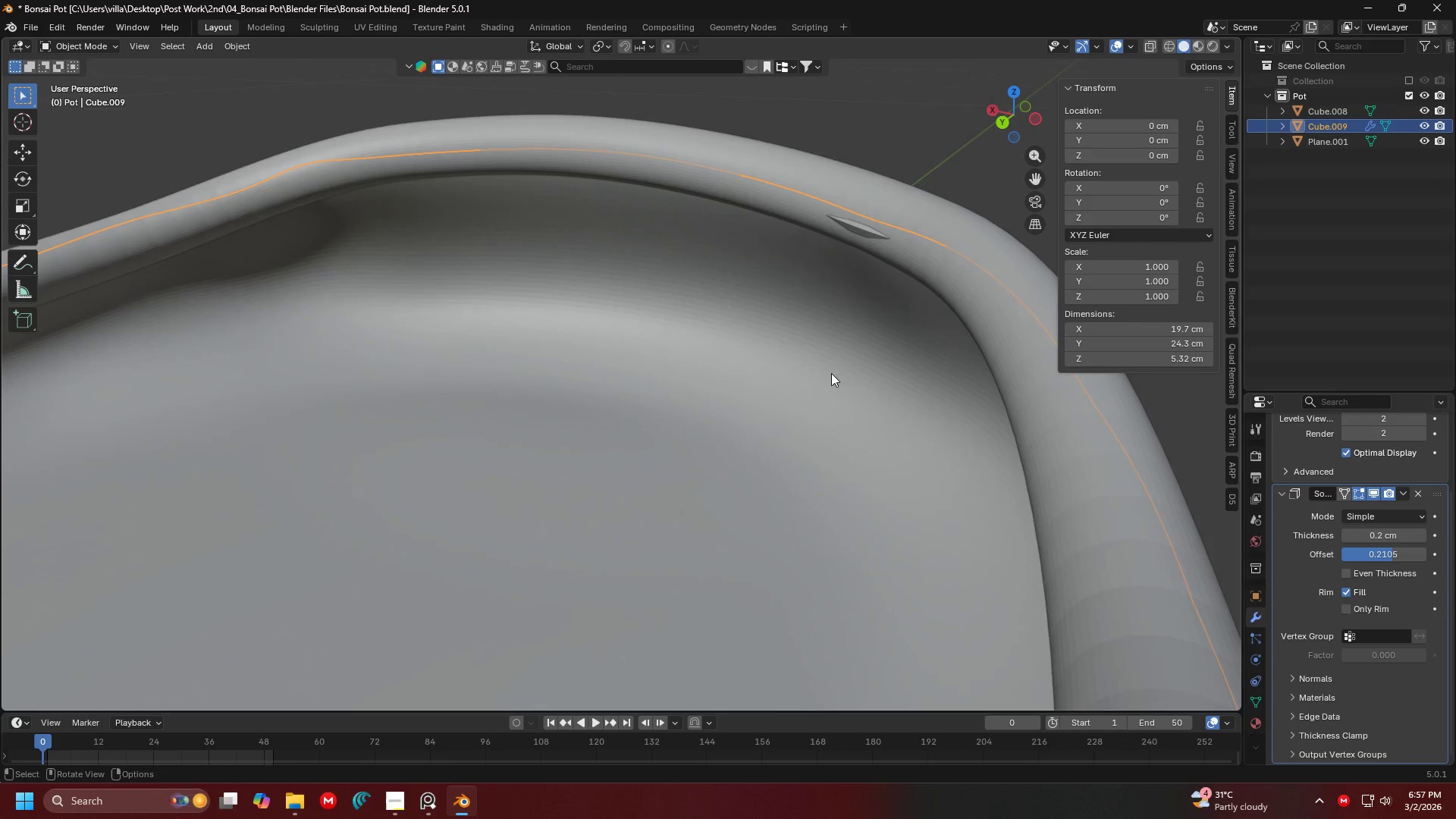 
key(Tab)
 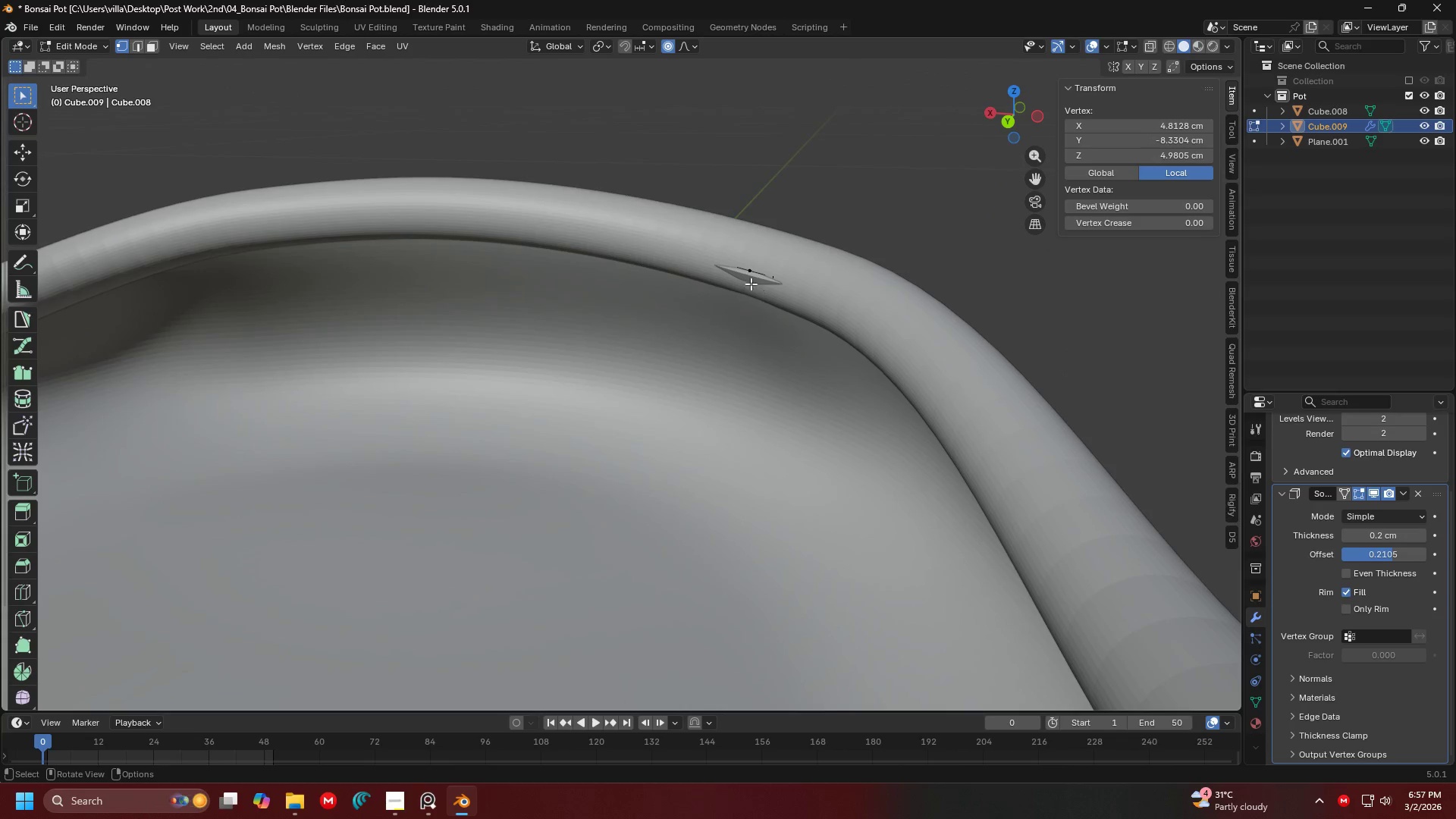 
left_click([748, 279])
 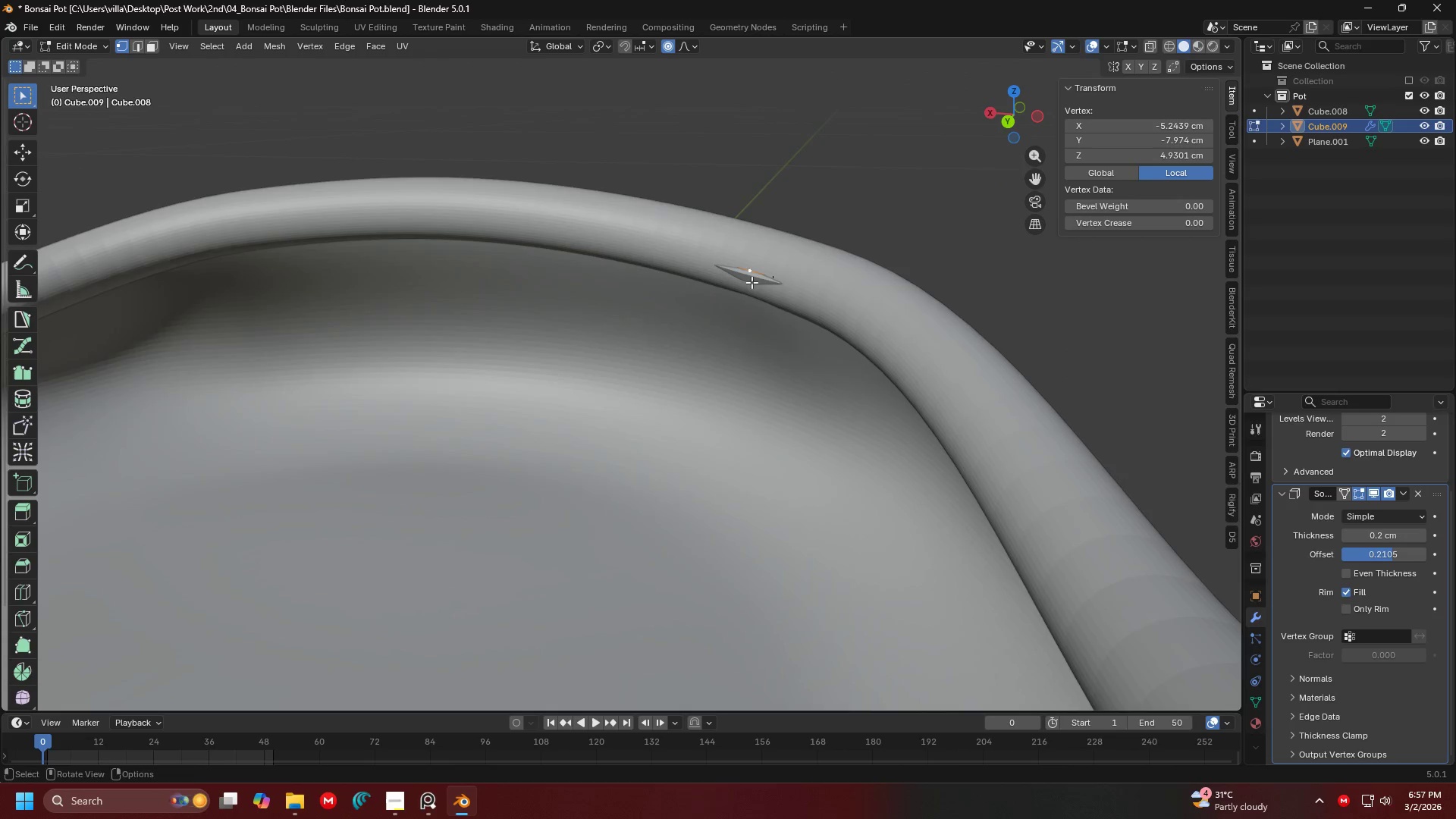 
key(Shift+ShiftLeft)
 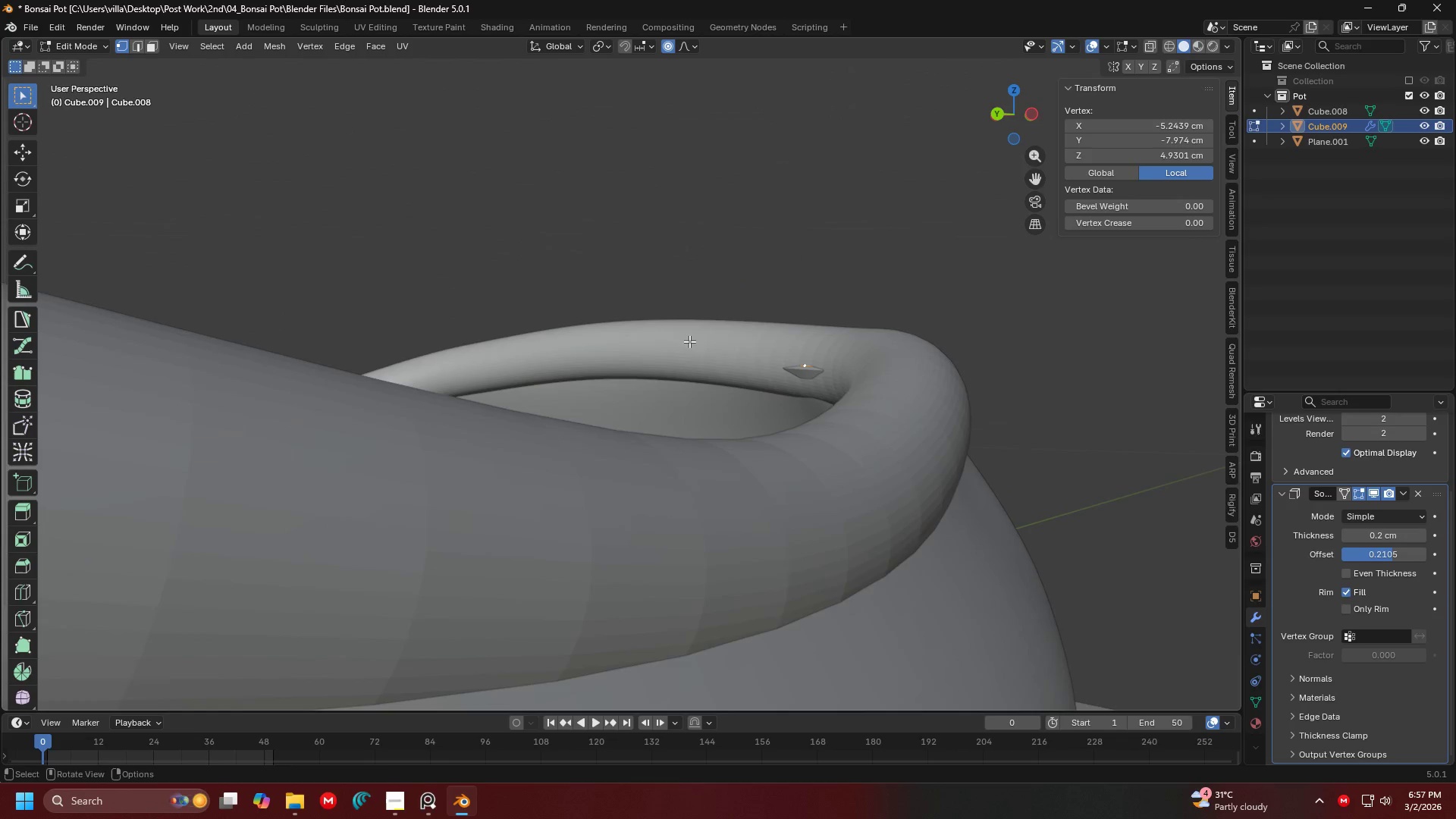 
key(G)
 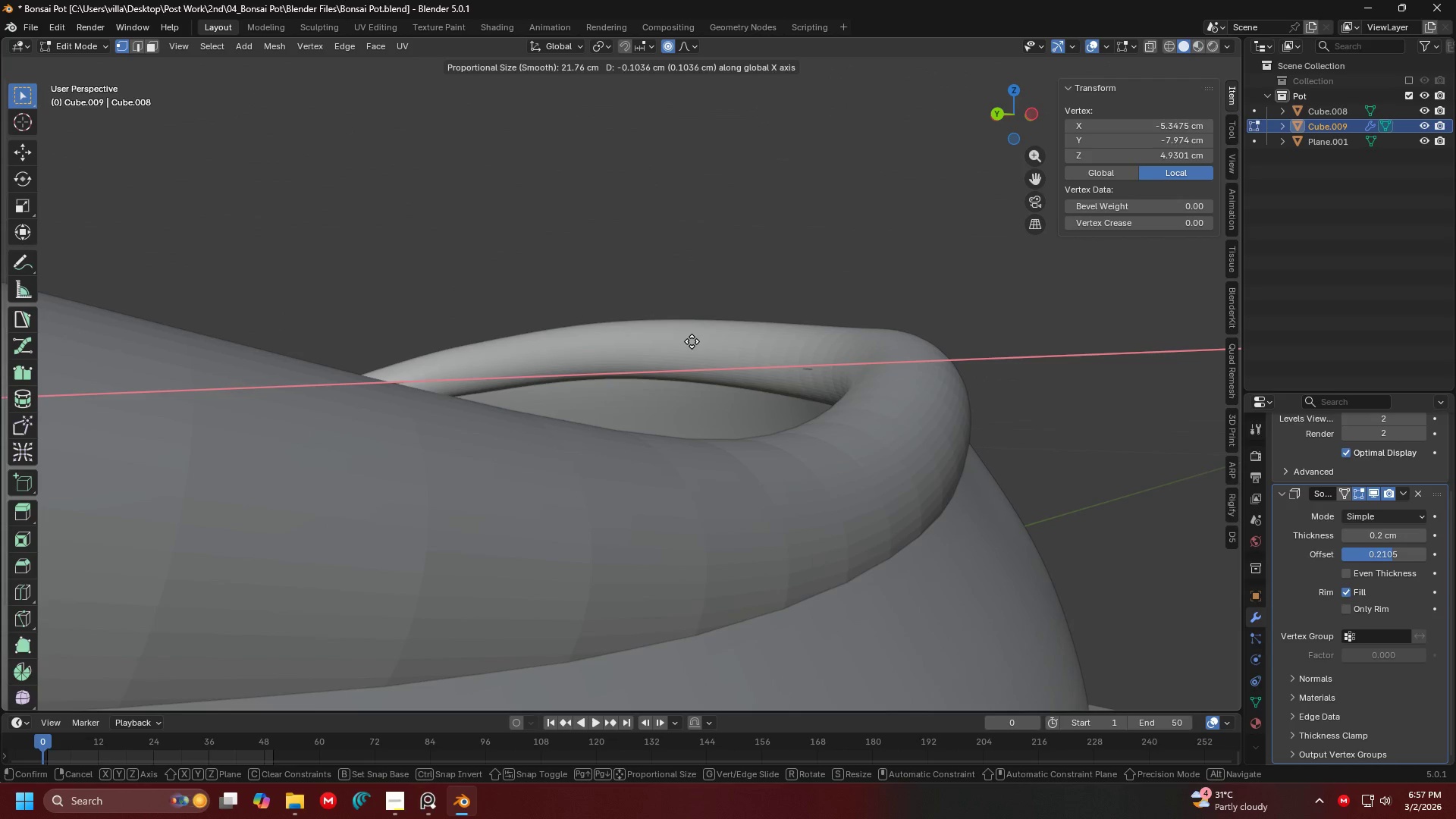 
key(Escape)
 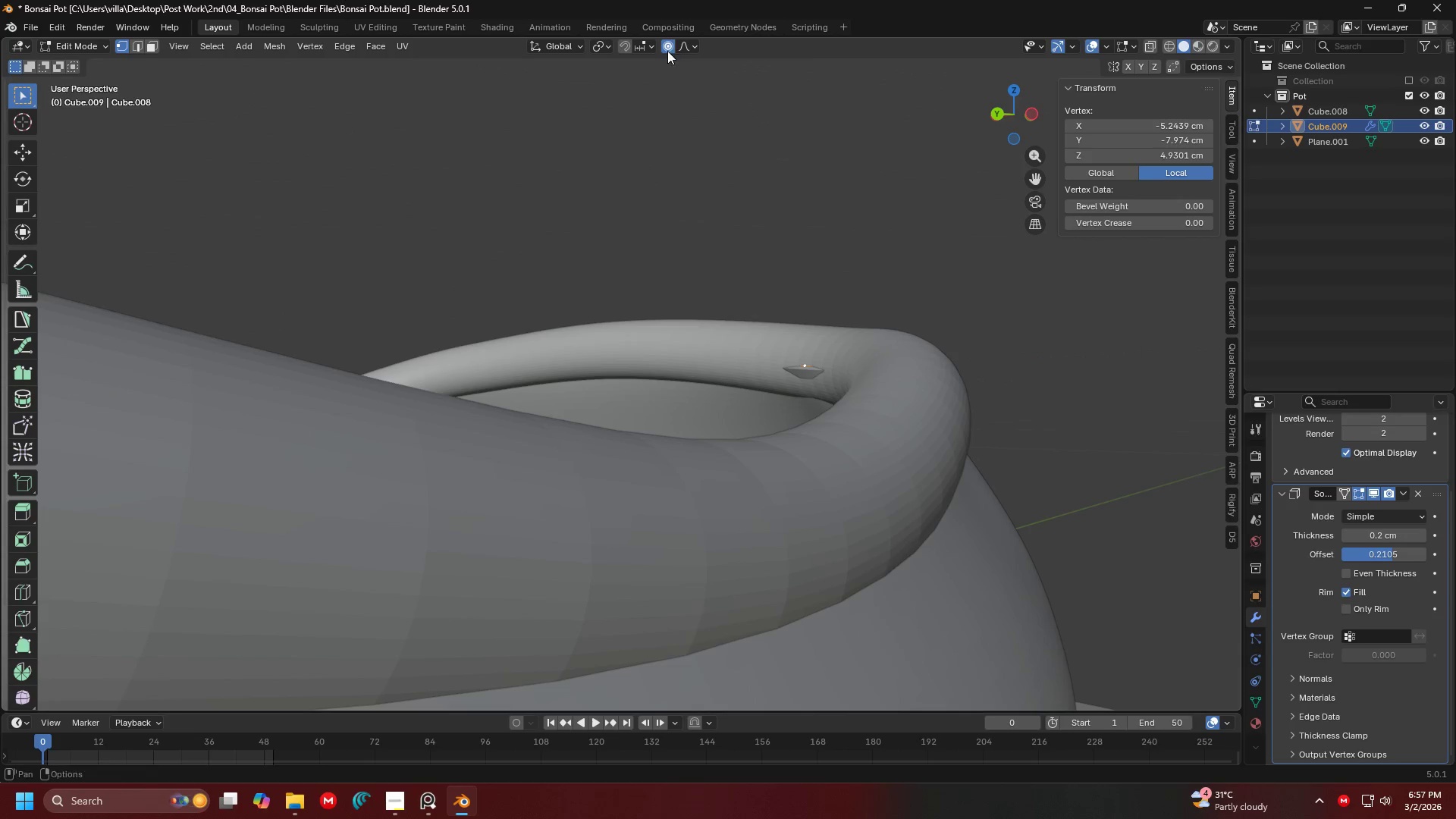 
left_click([665, 48])
 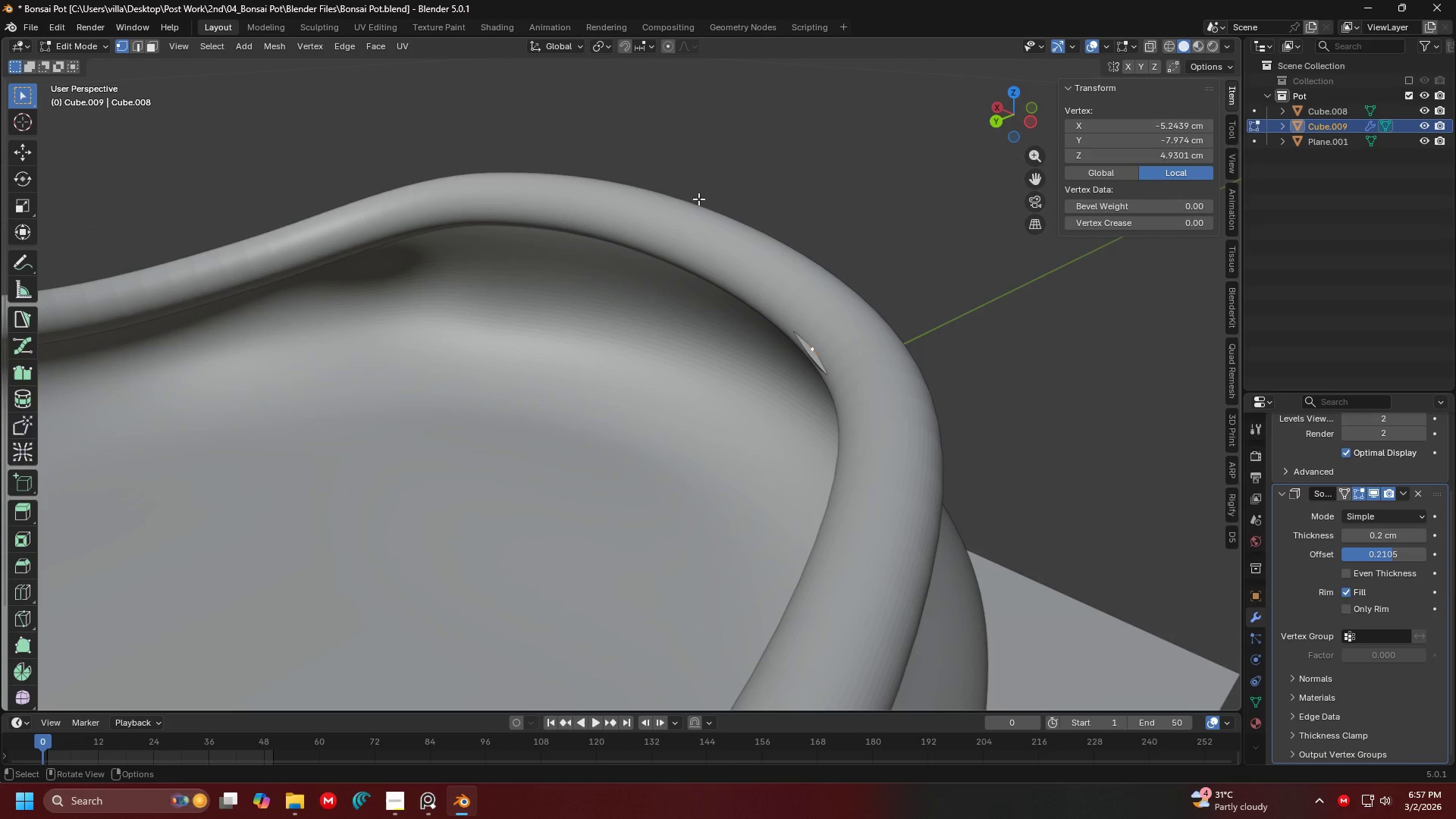 
key(G)
 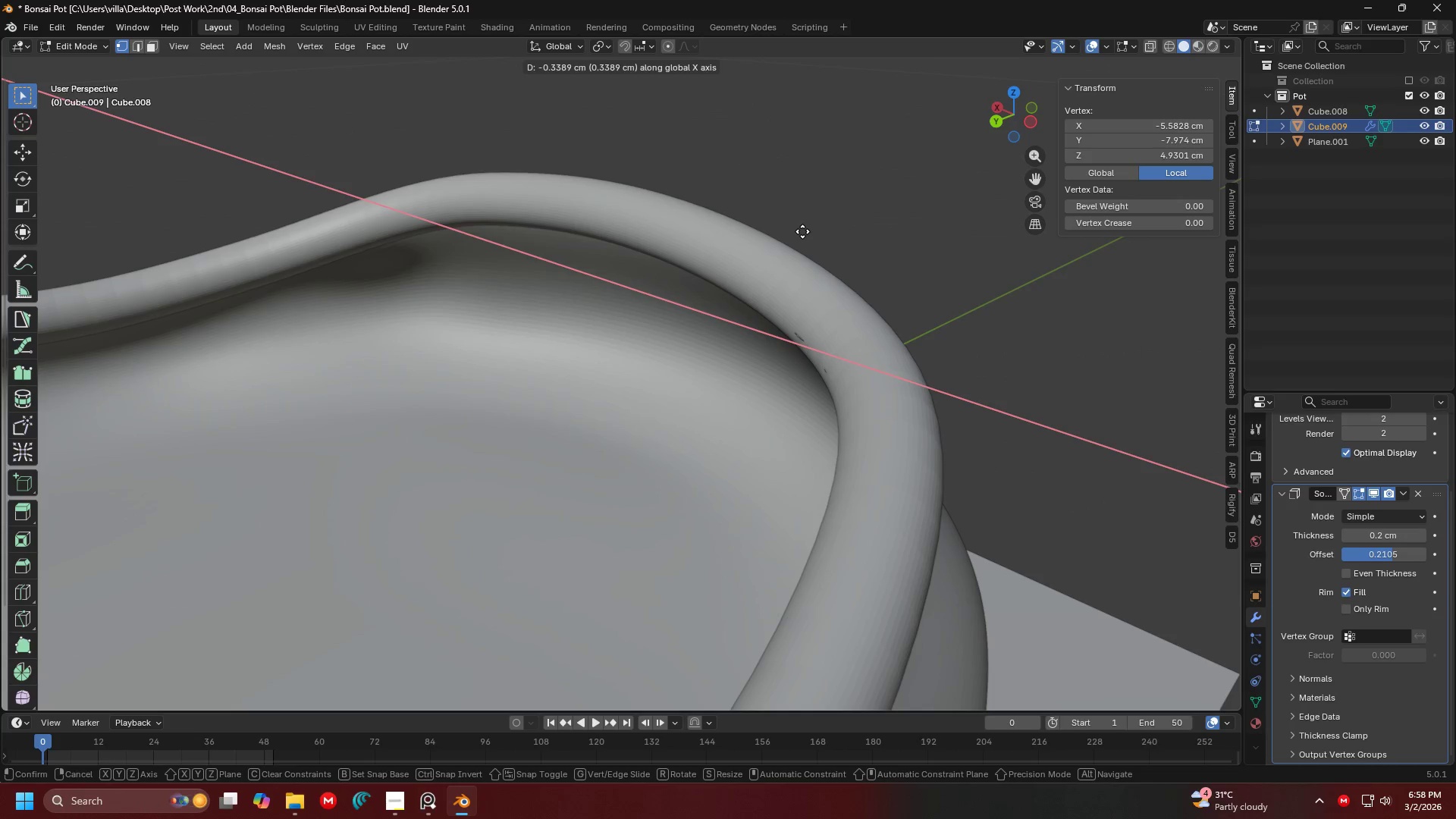 
key(Escape)
 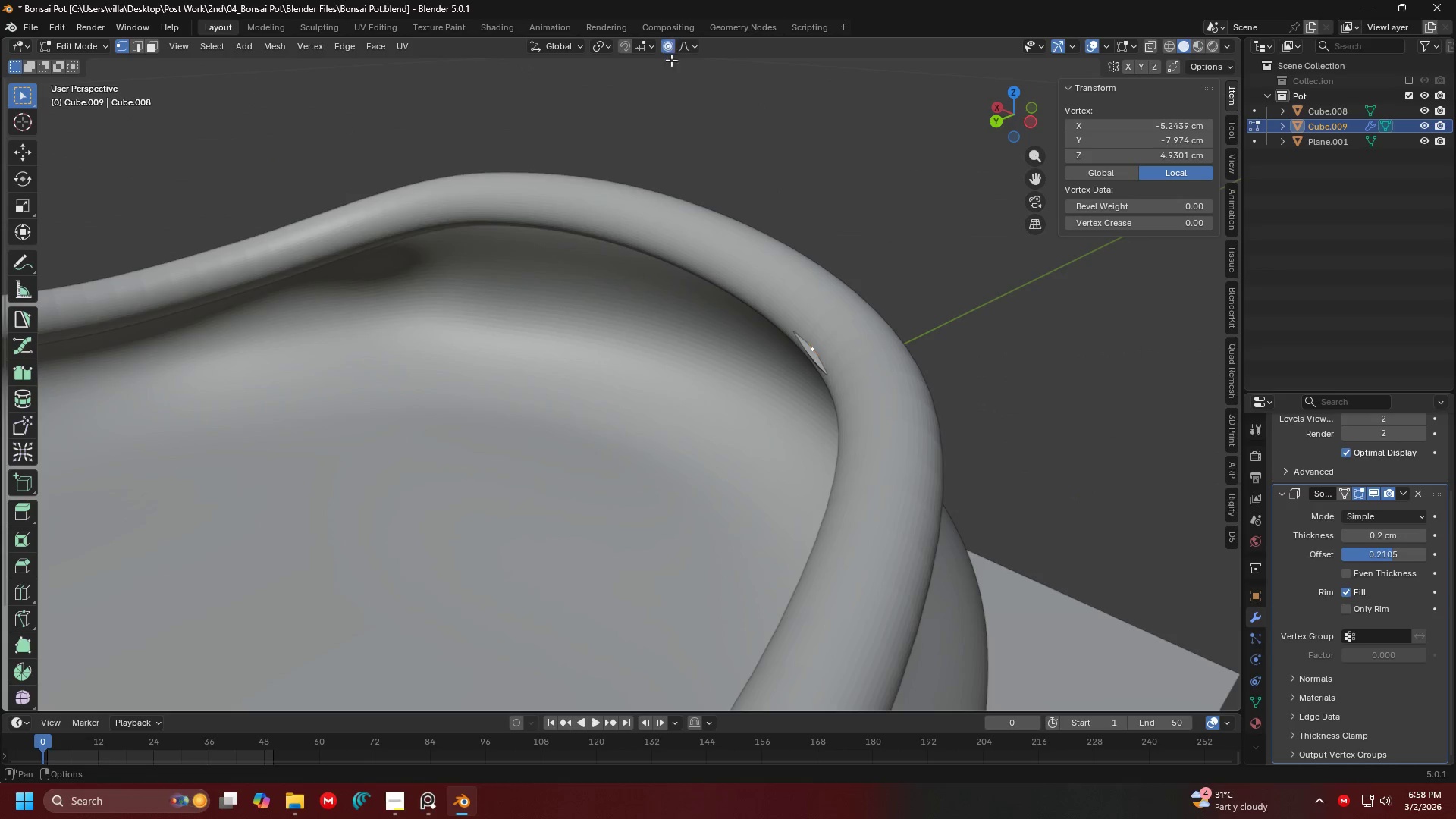 
key(G)
 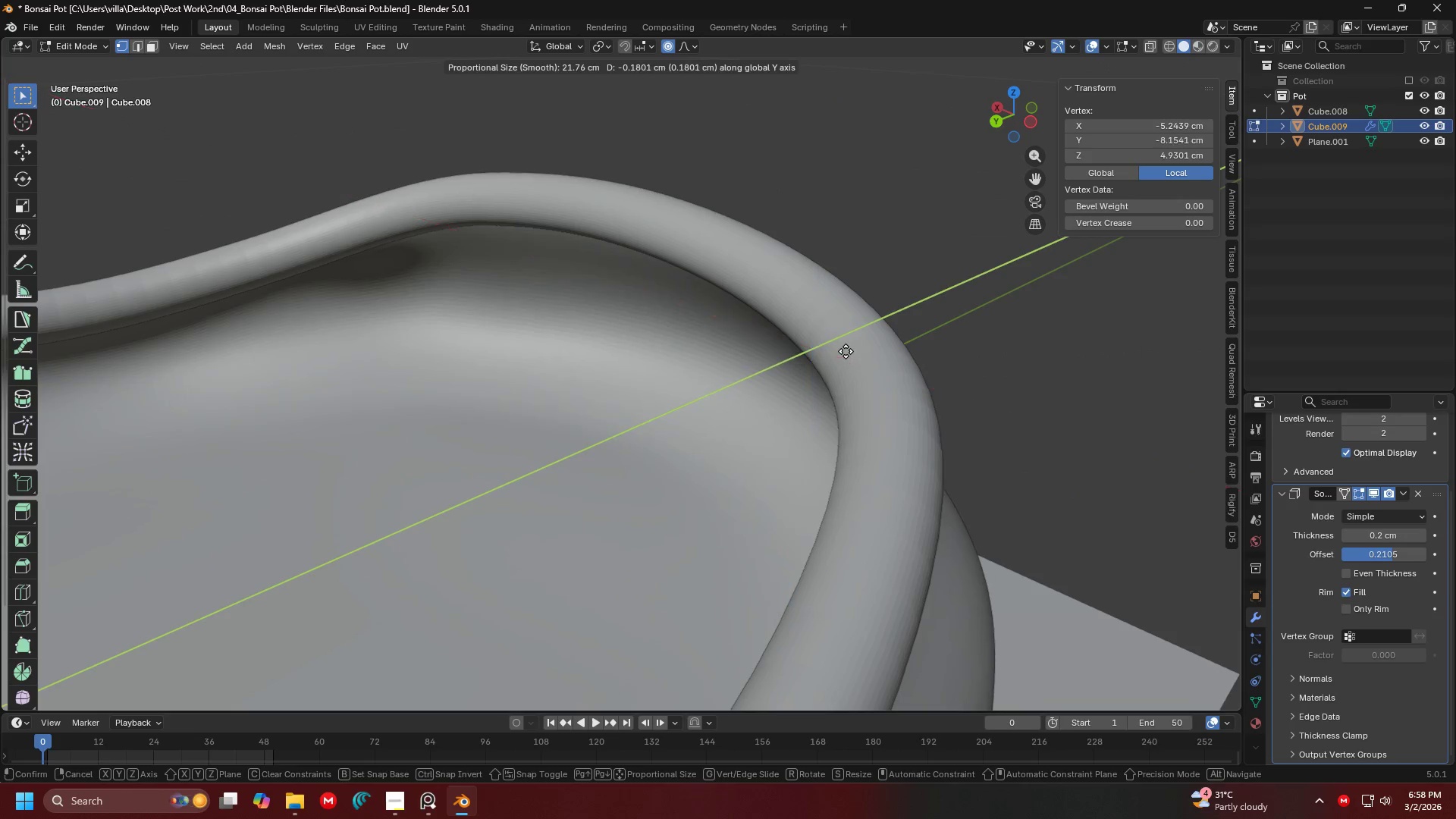 
scroll: coordinate [815, 350], scroll_direction: up, amount: 19.0
 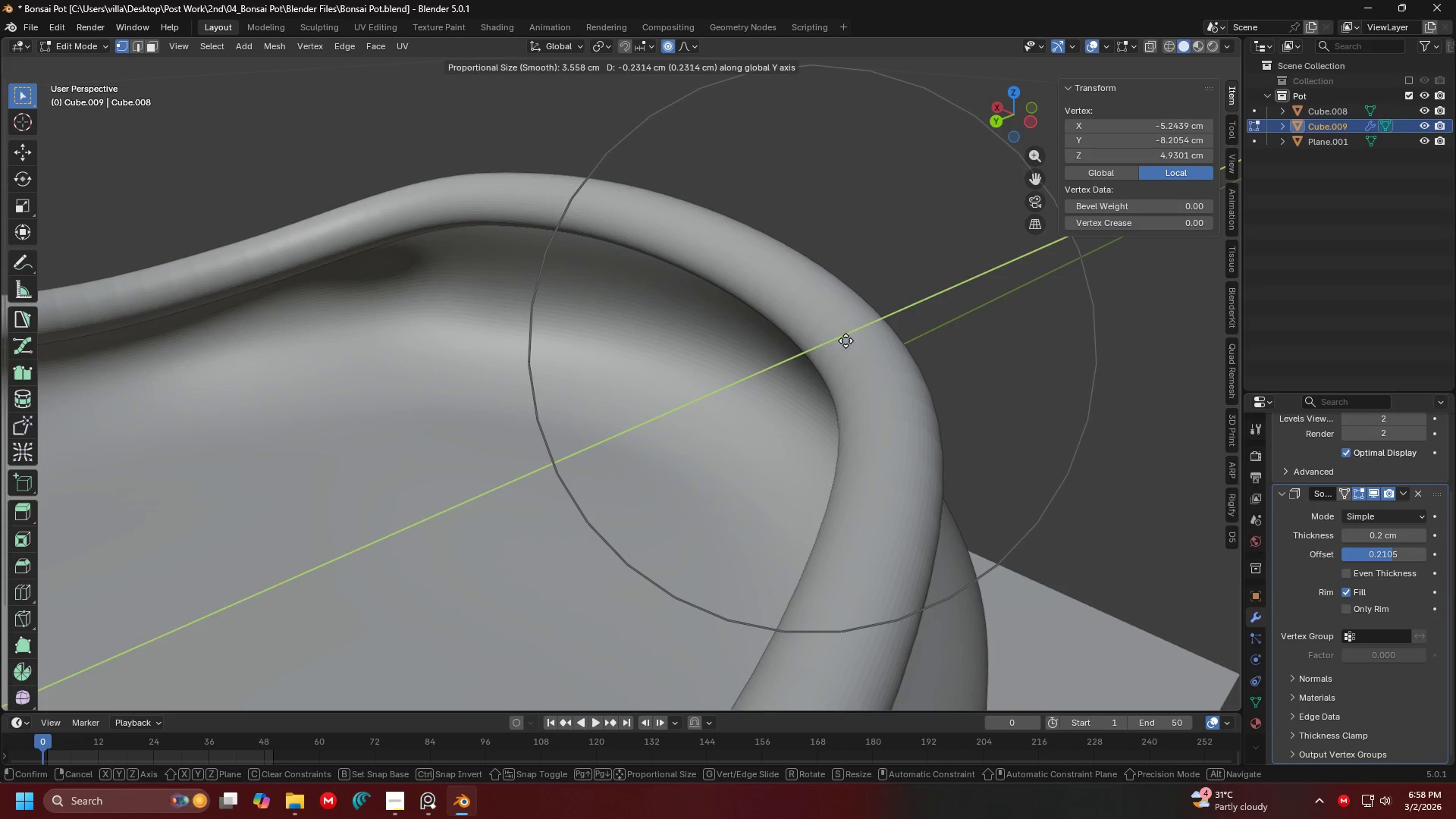 
left_click([851, 339])
 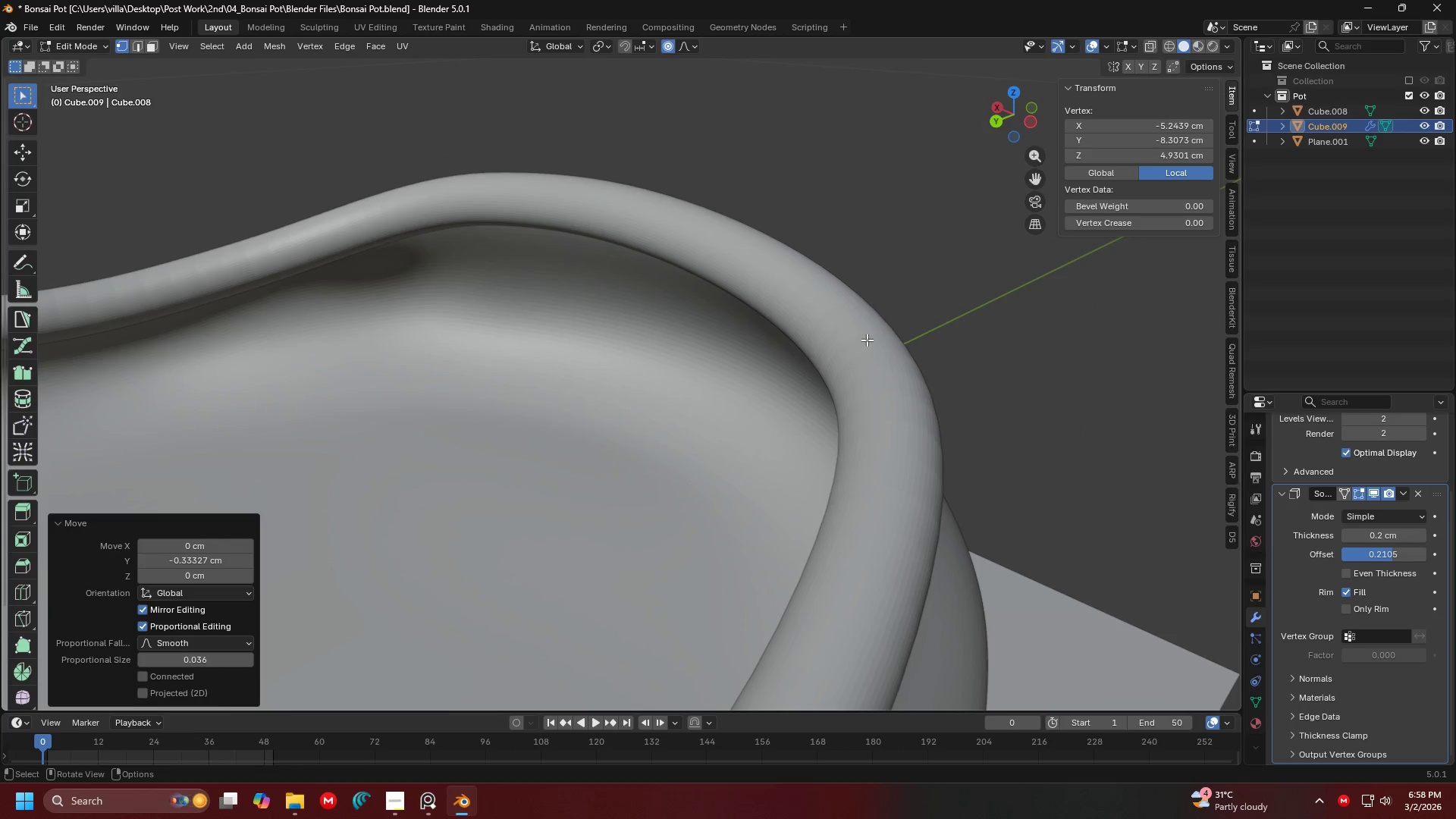 
key(Tab)
 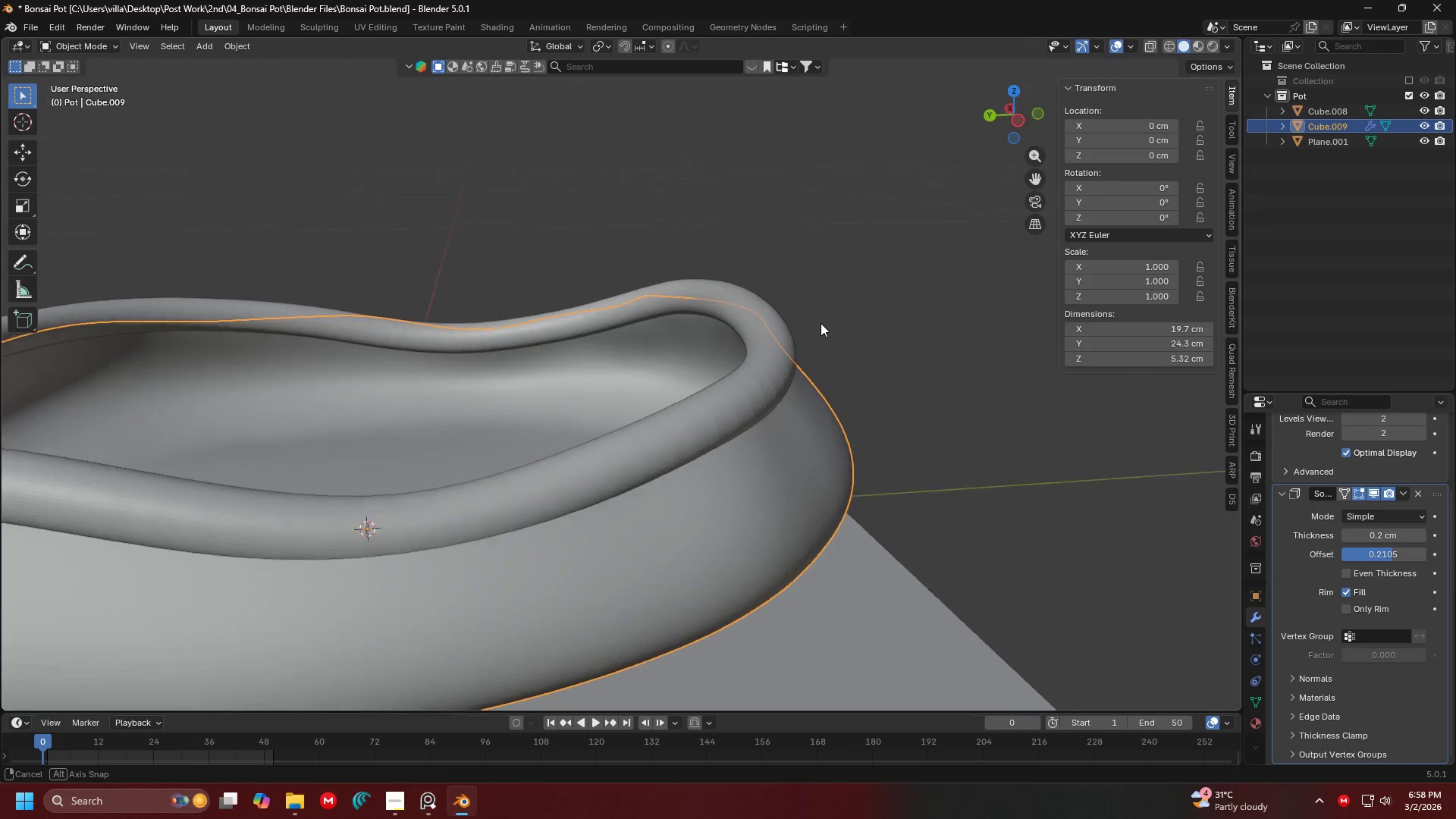 
scroll: coordinate [886, 342], scroll_direction: down, amount: 3.0
 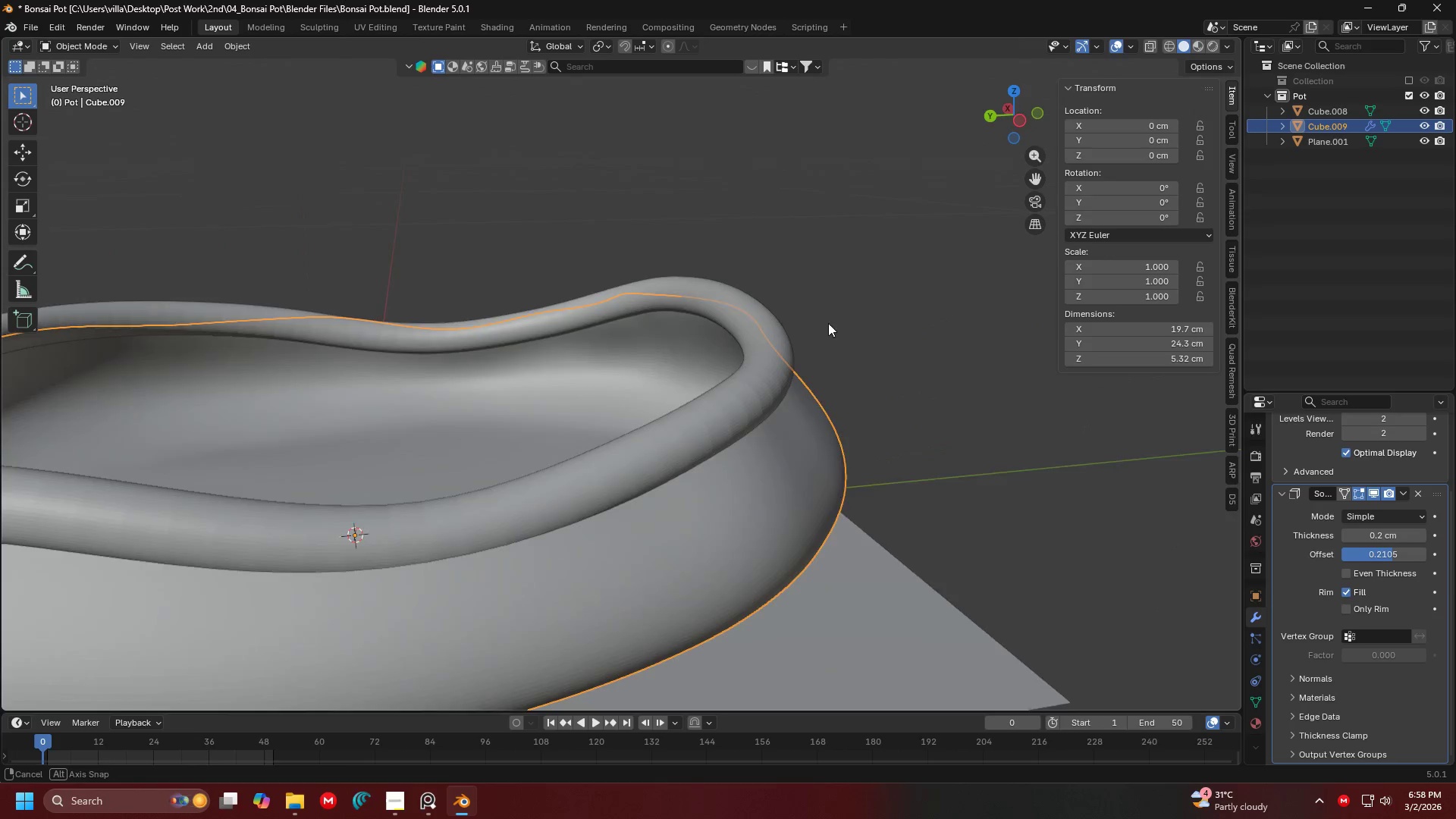 
key(Shift+ShiftLeft)
 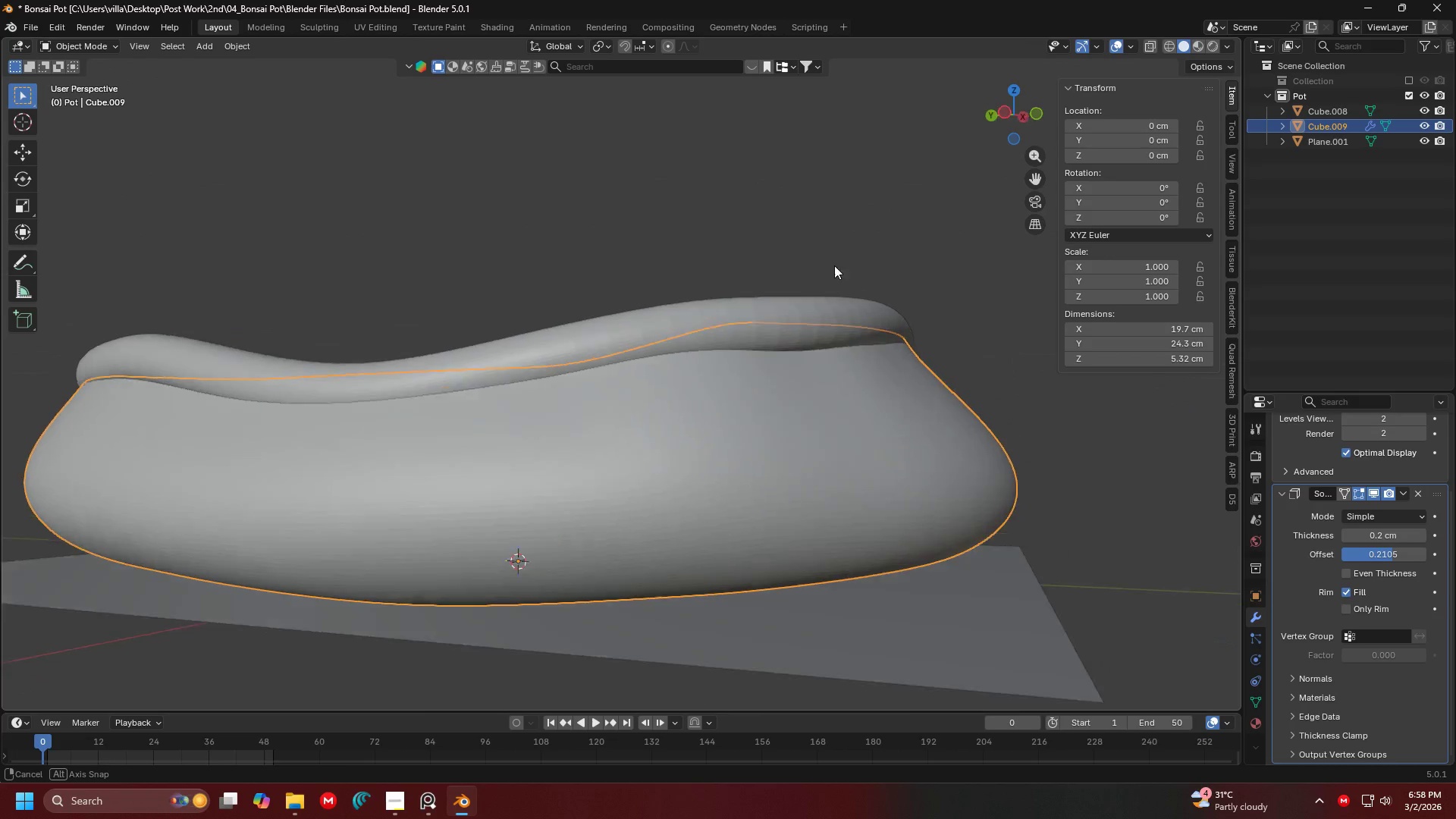 
left_click([923, 249])
 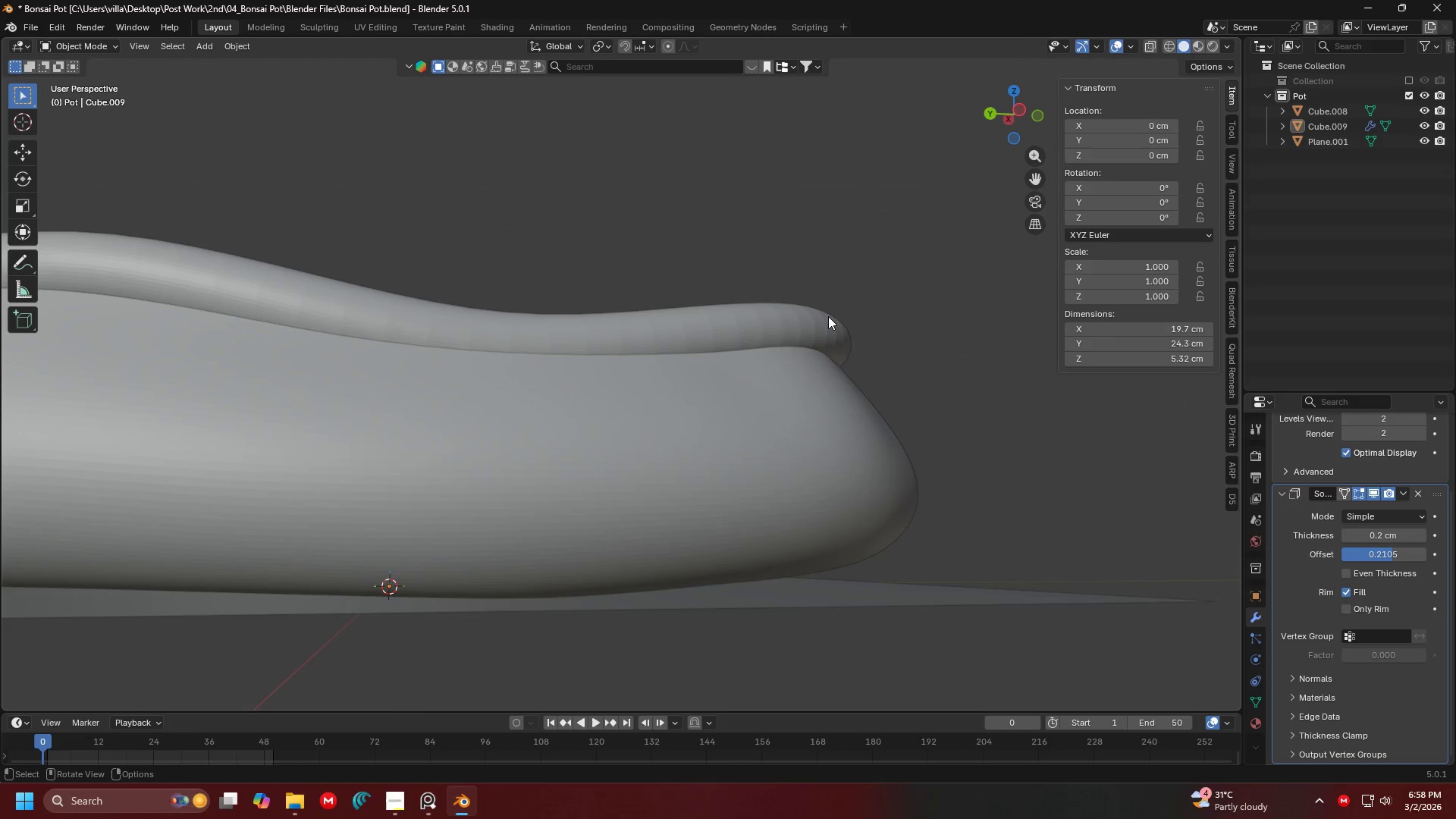 
scroll: coordinate [824, 349], scroll_direction: down, amount: 3.0
 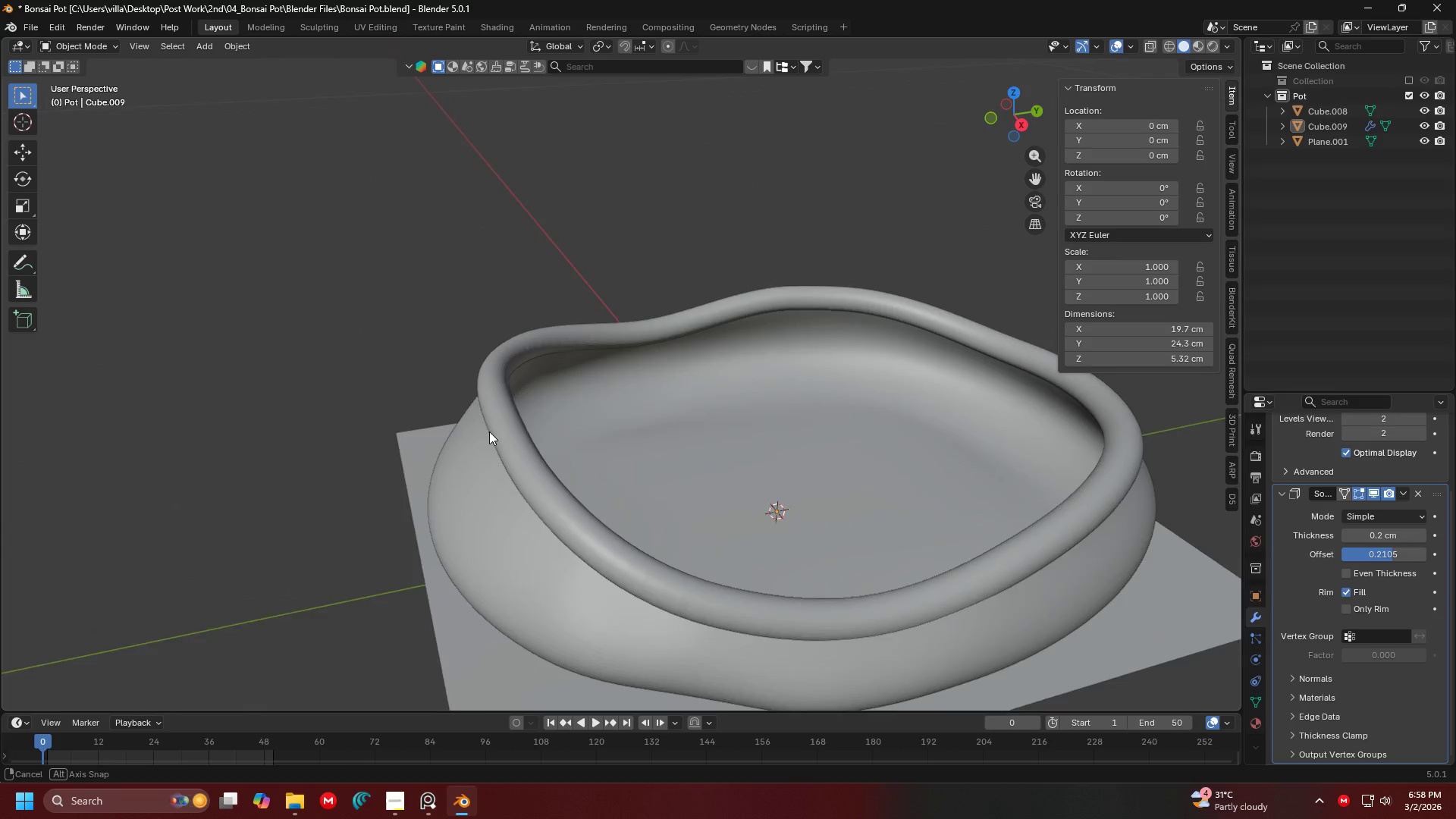 
left_click([811, 236])
 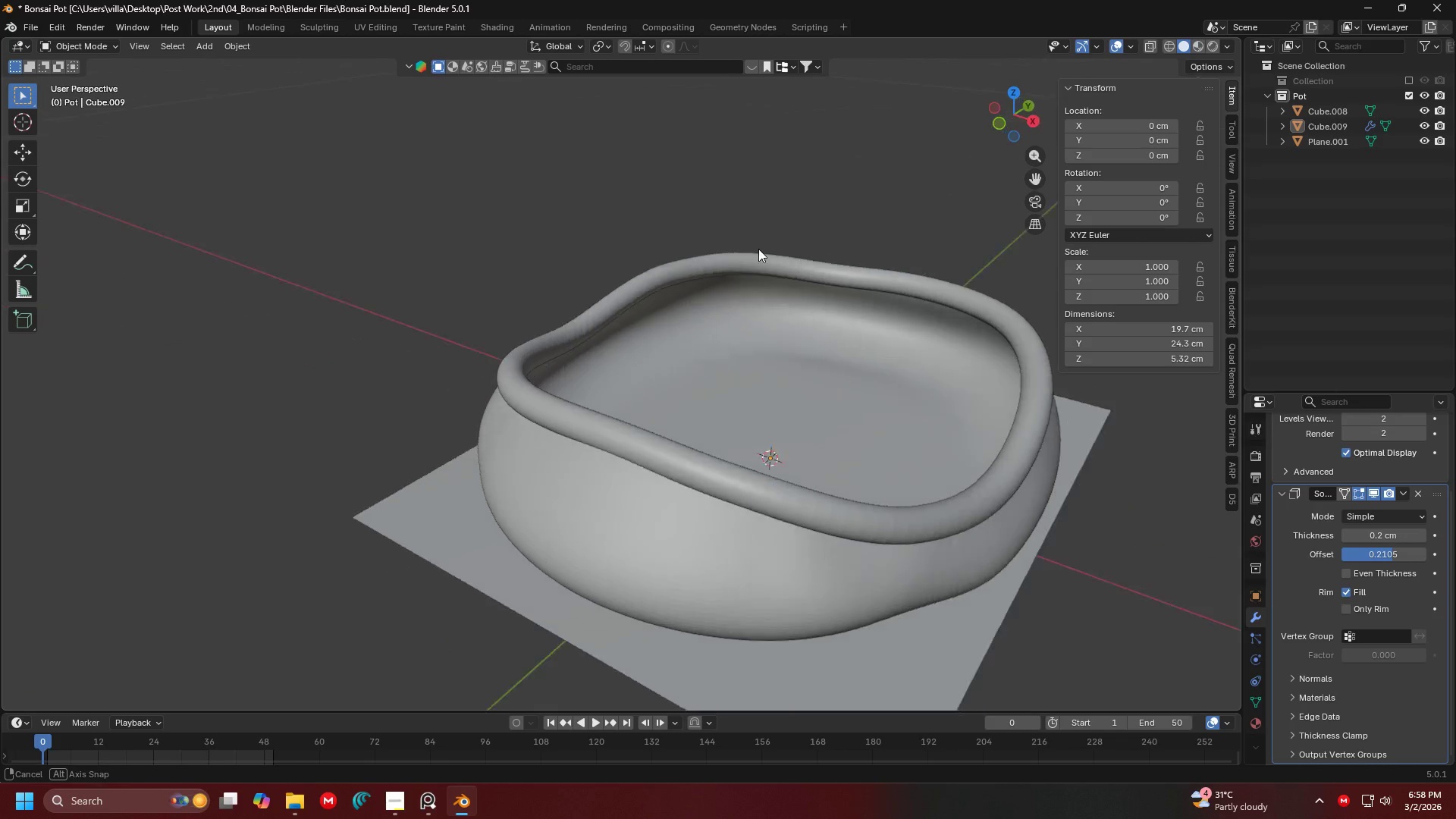 
key(Shift+ShiftLeft)
 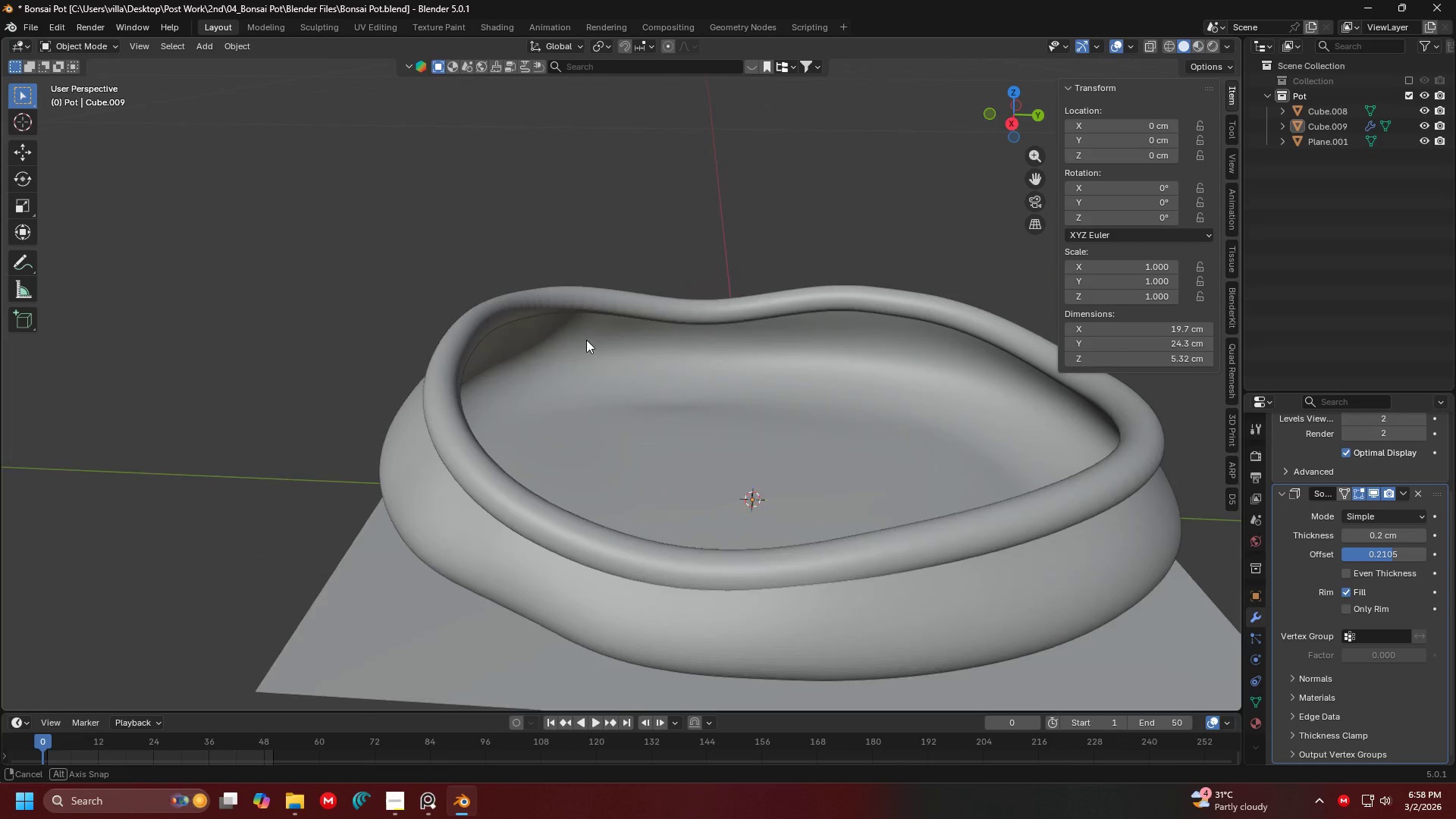 
key(Shift+ShiftLeft)
 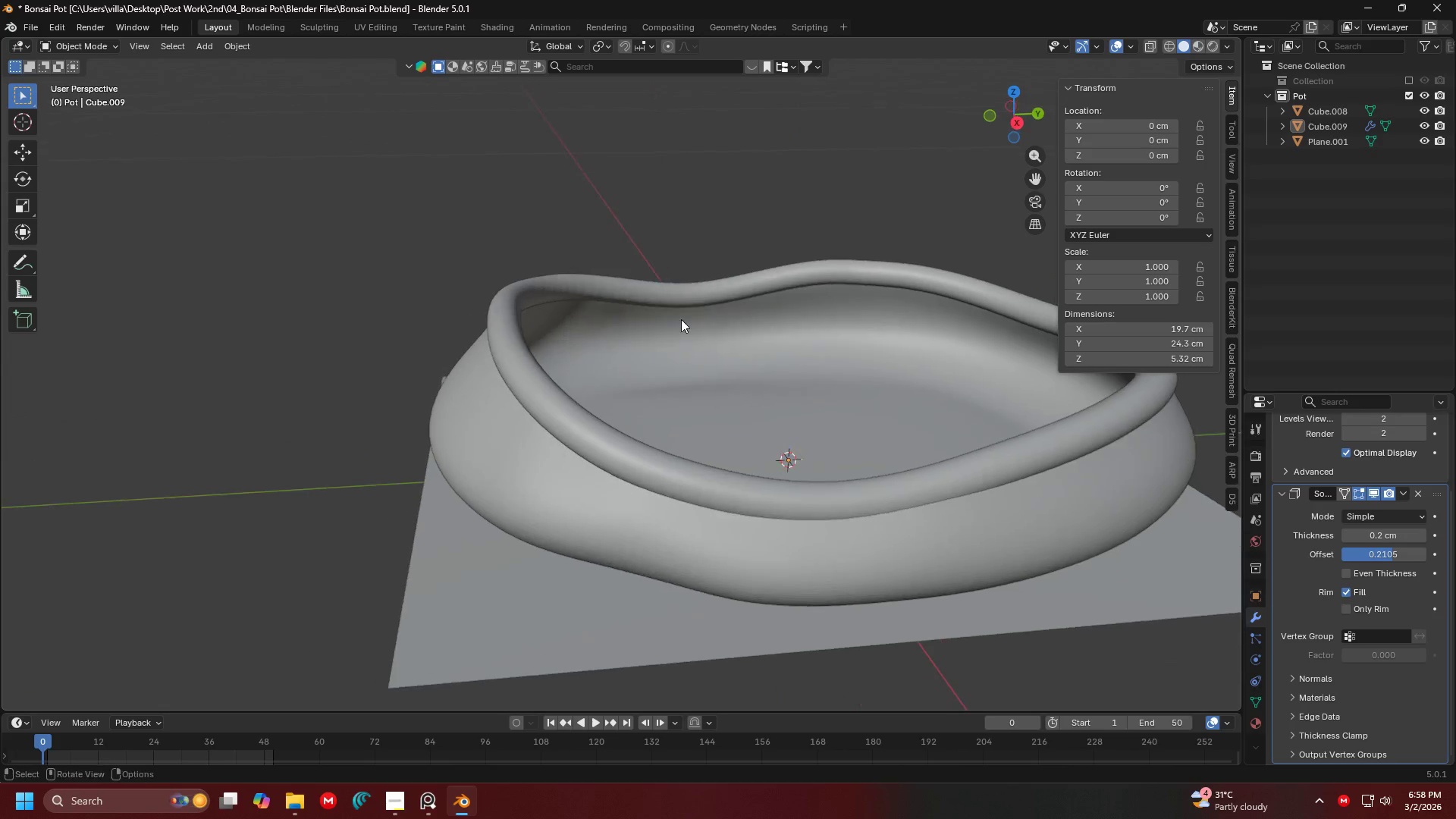 
left_click([788, 420])
 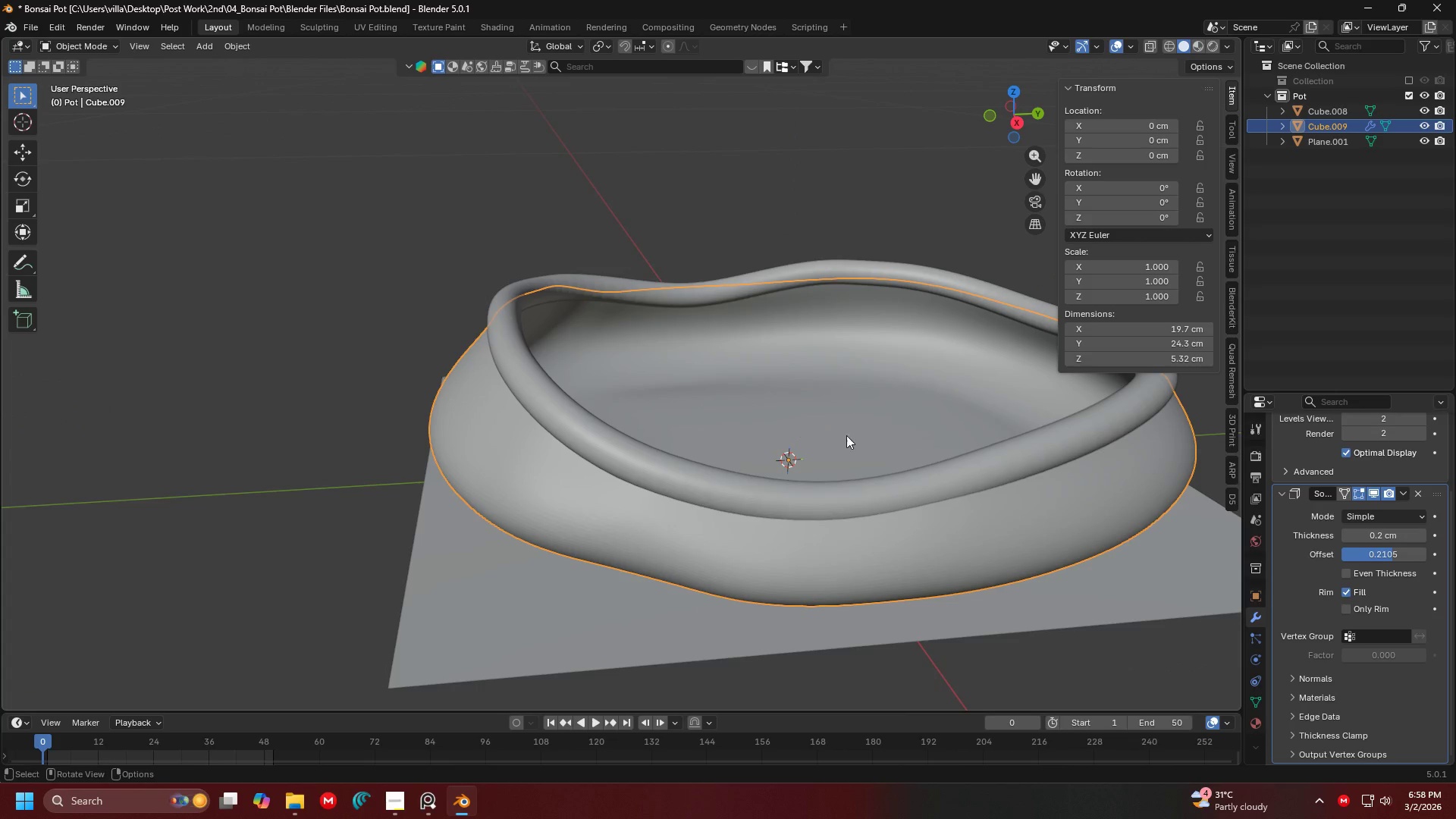 
key(Shift+ShiftLeft)
 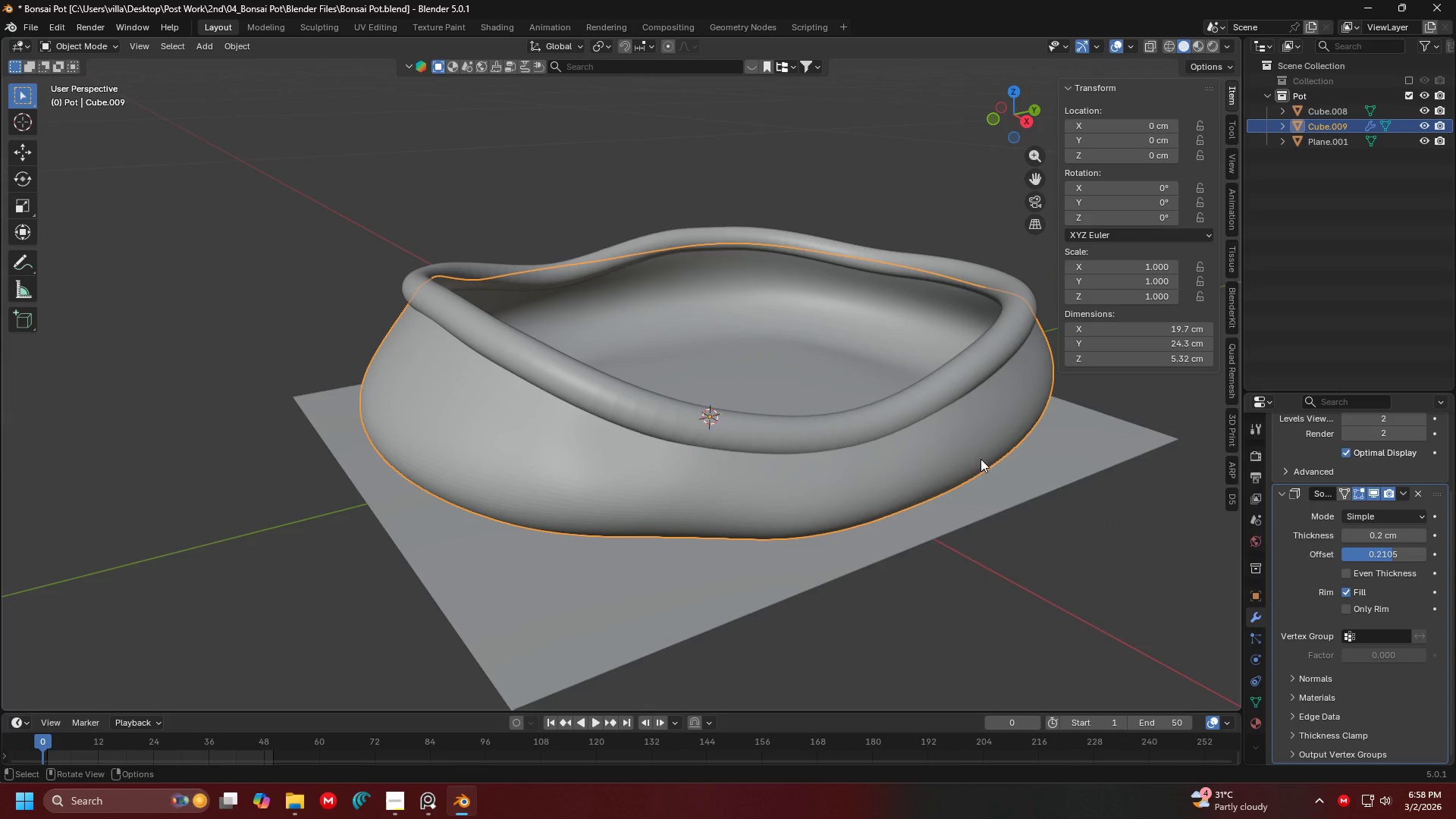 
left_click([1282, 594])
 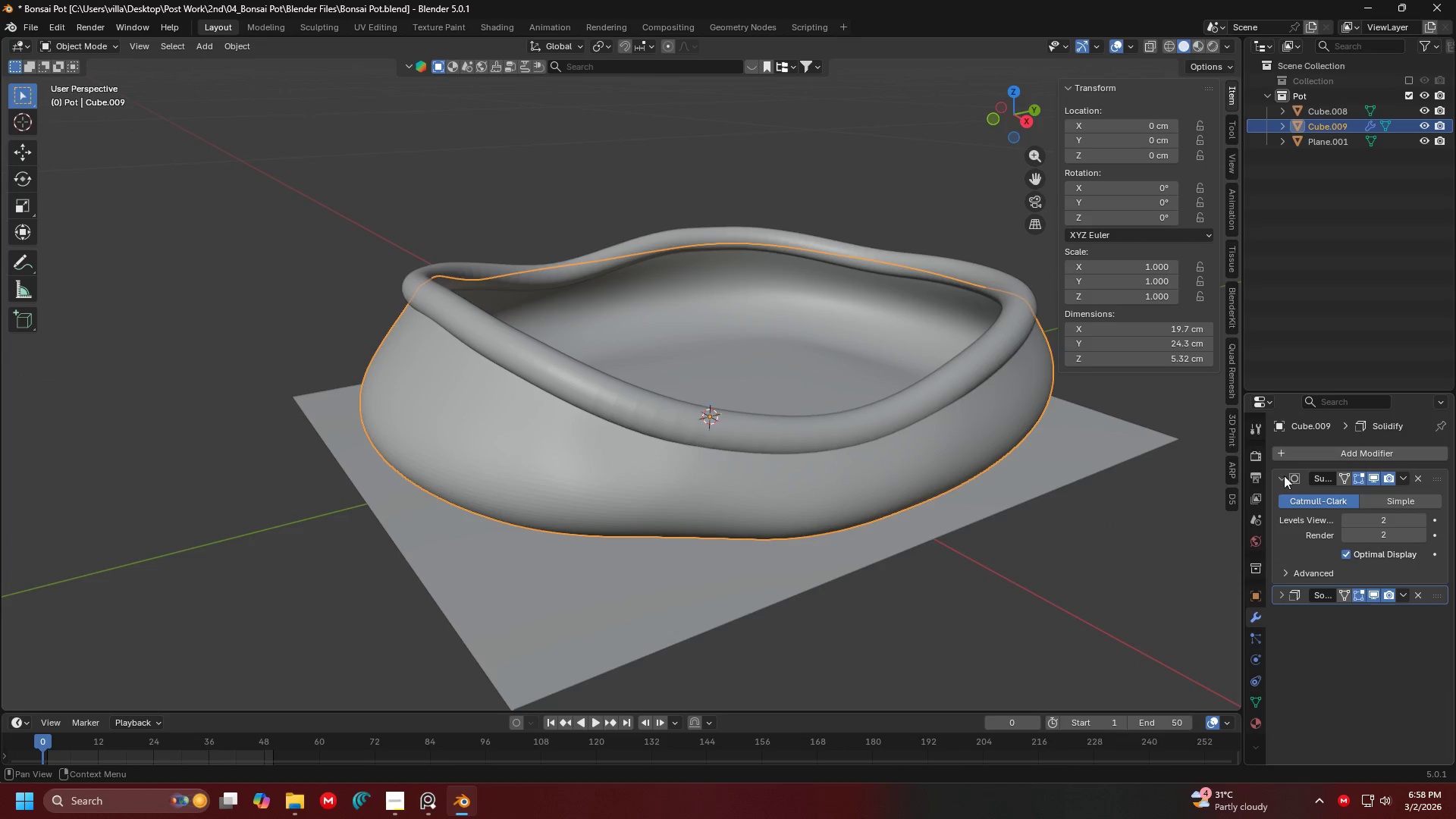 
scroll: coordinate [1332, 594], scroll_direction: up, amount: 7.0
 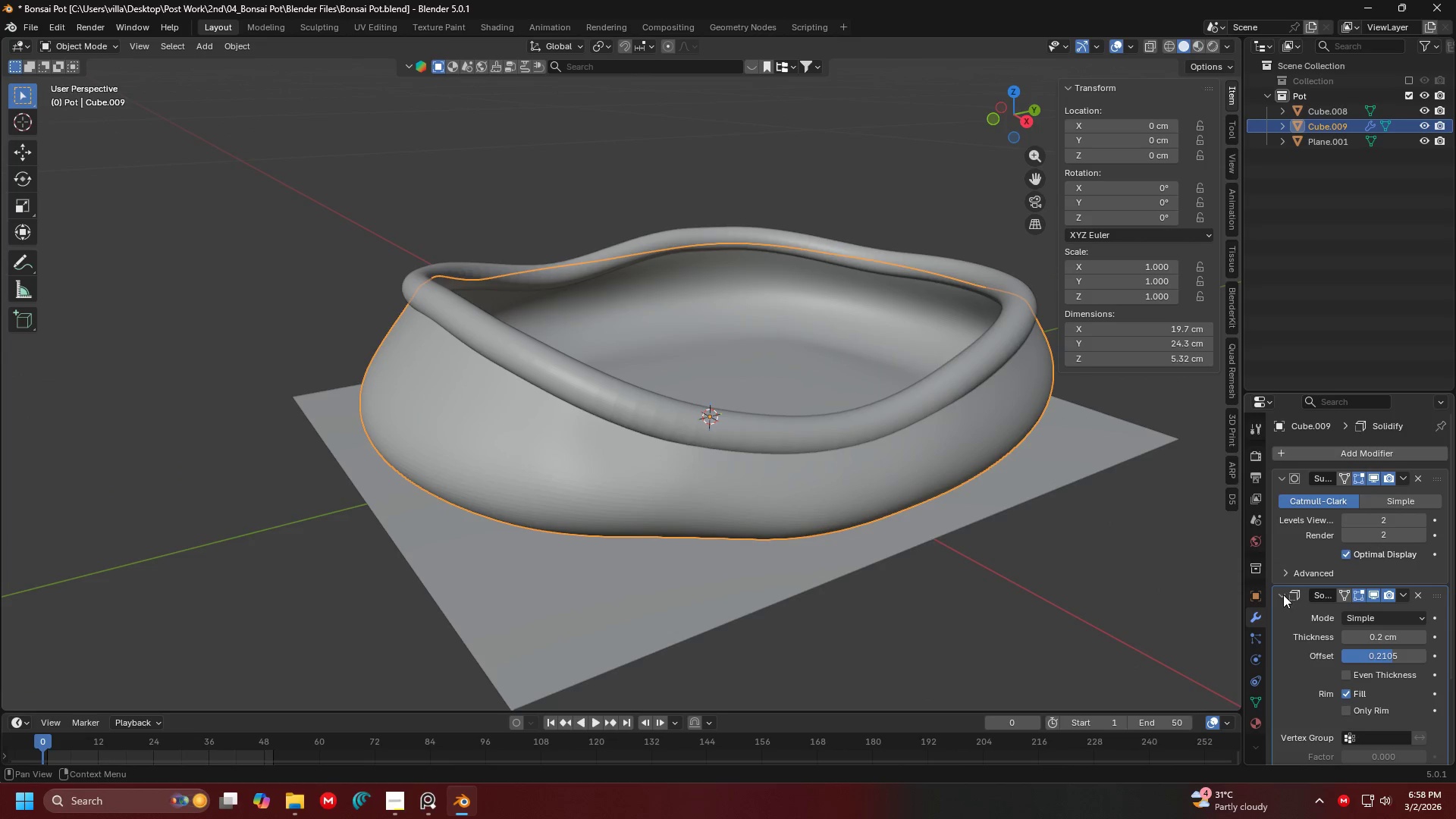 
left_click([1279, 474])
 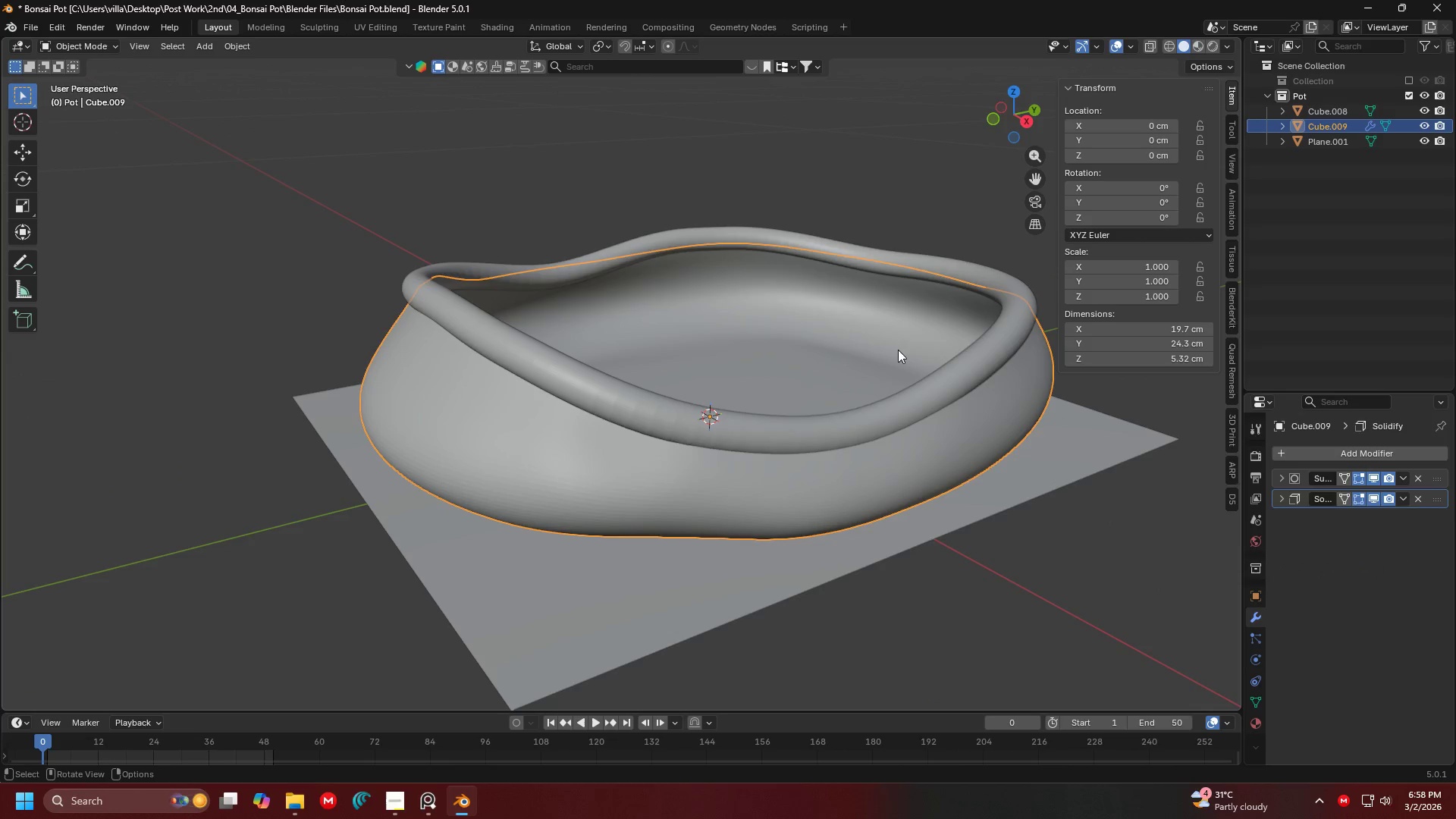 
left_click([996, 368])
 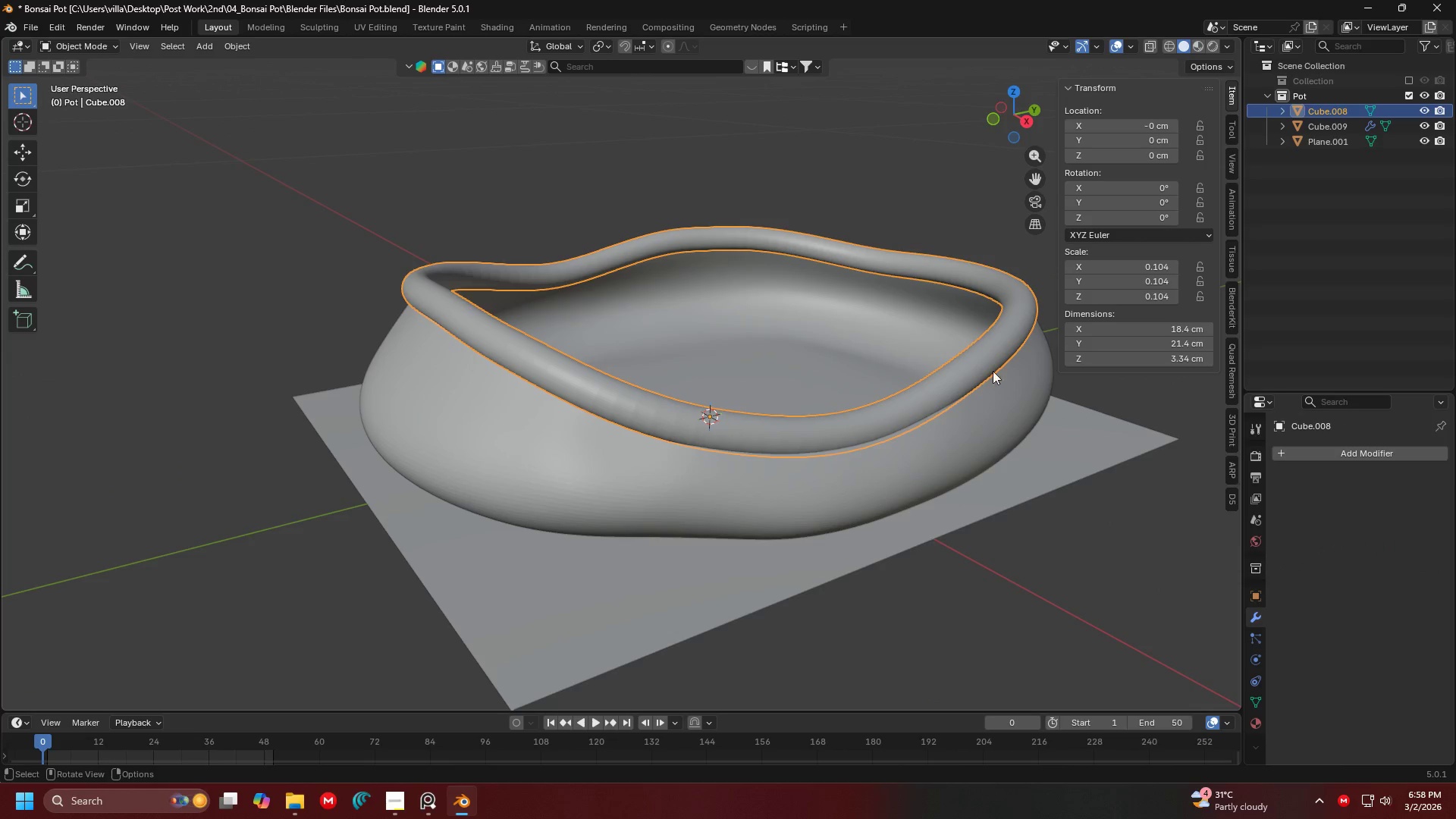 
key(Shift+ShiftLeft)
 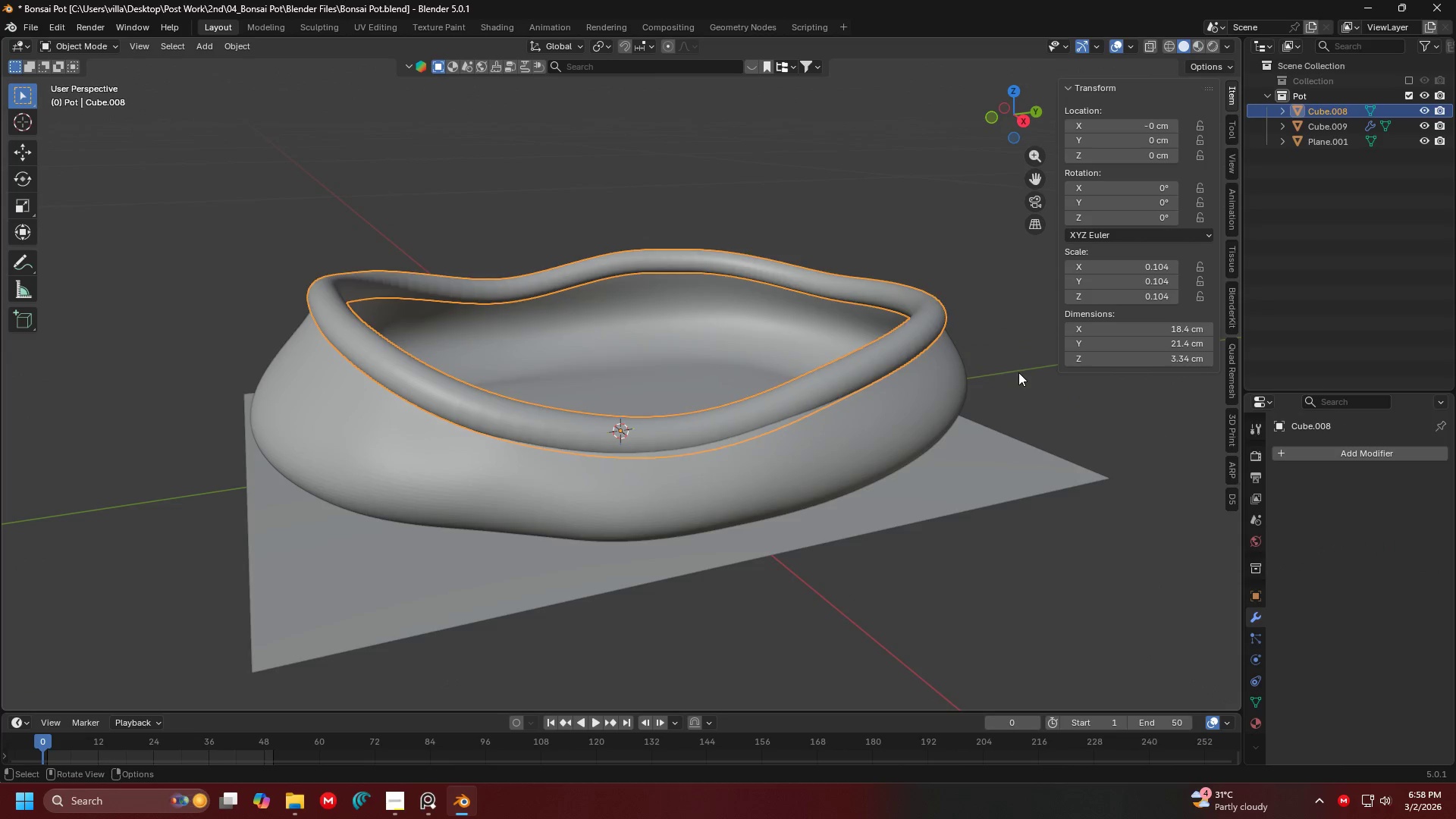 
key(Shift+ShiftLeft)
 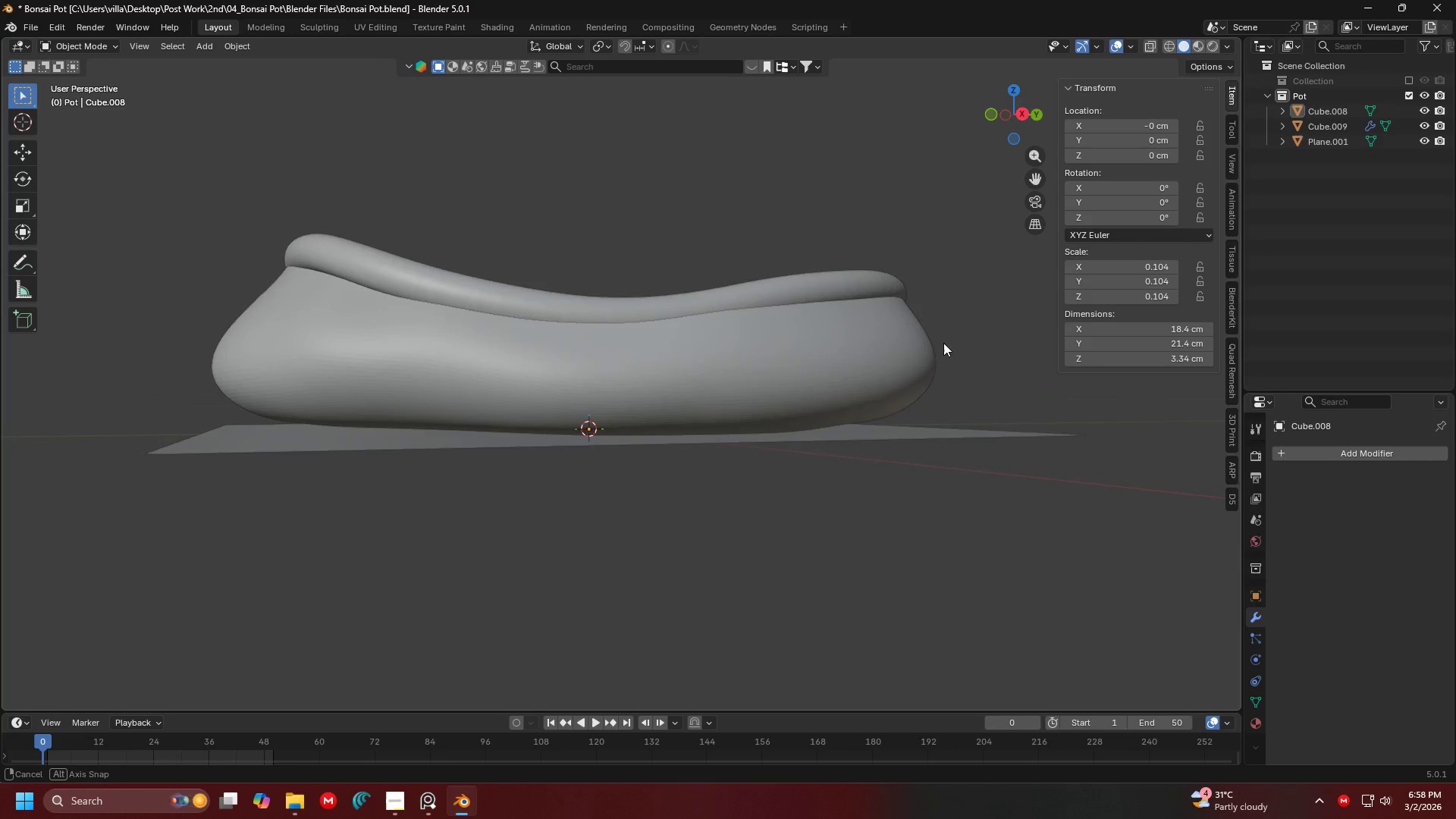 
hold_key(key=ShiftLeft, duration=0.33)
 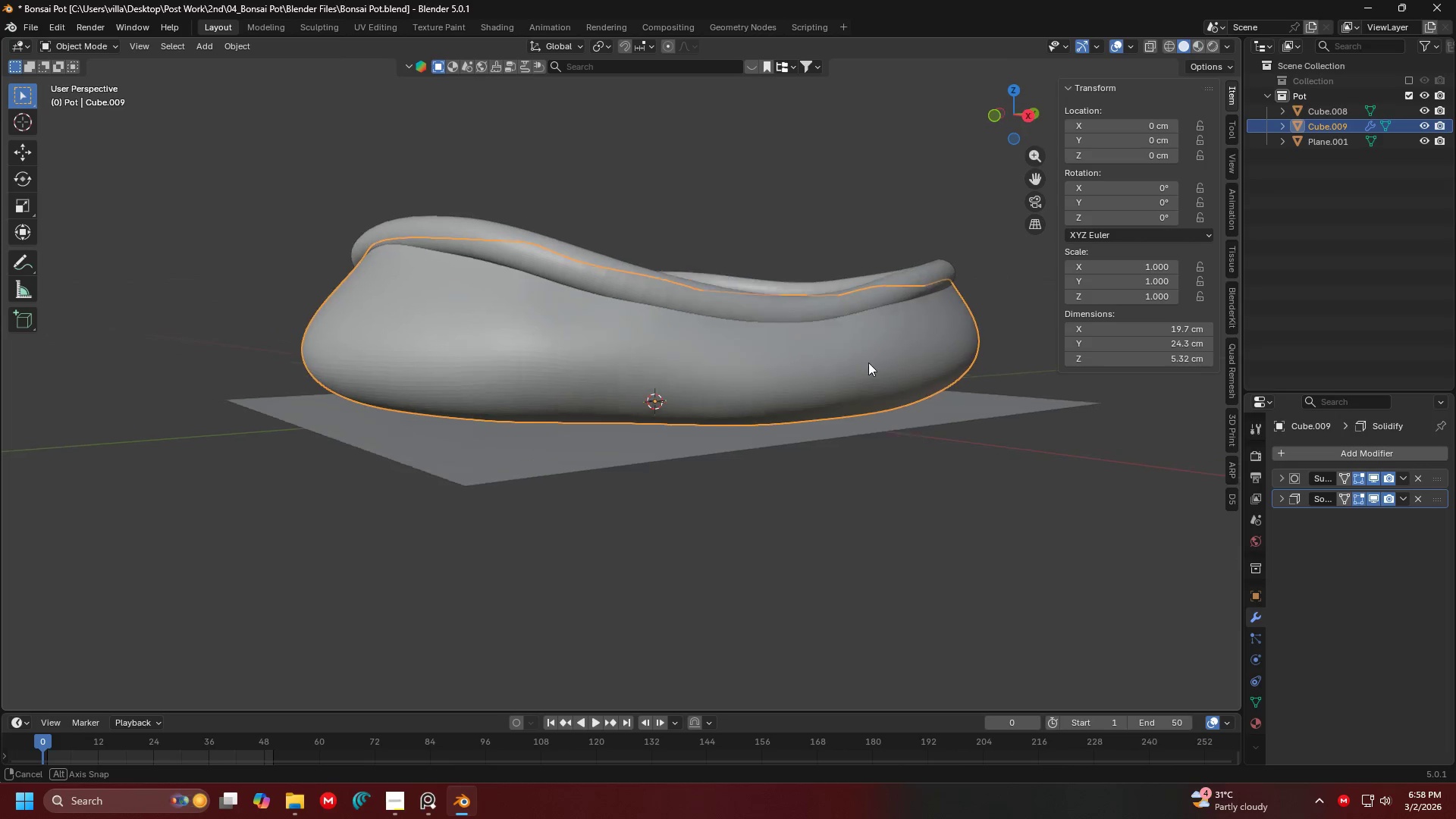 
key(Tab)
 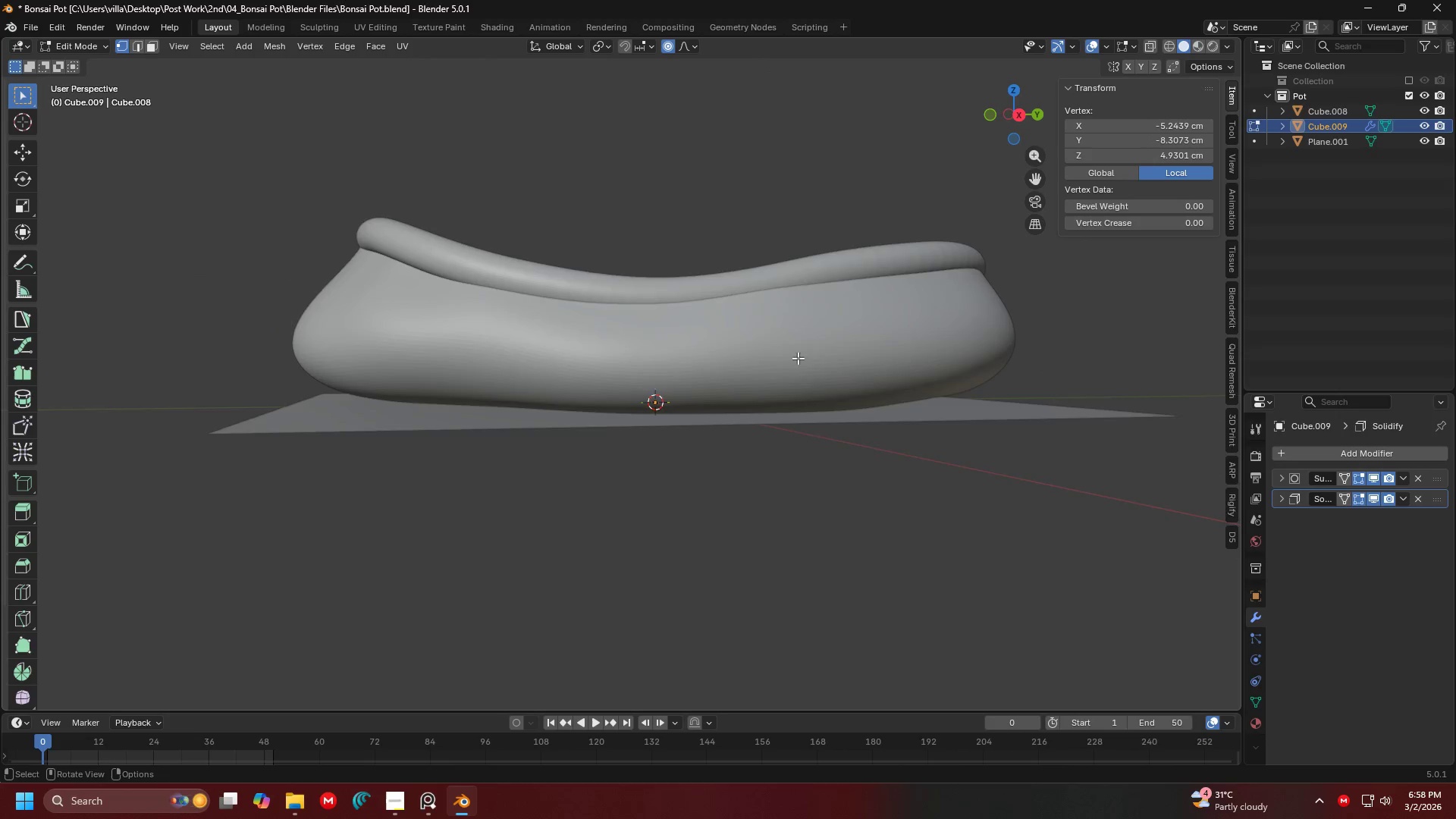 
scroll: coordinate [725, 367], scroll_direction: down, amount: 1.0
 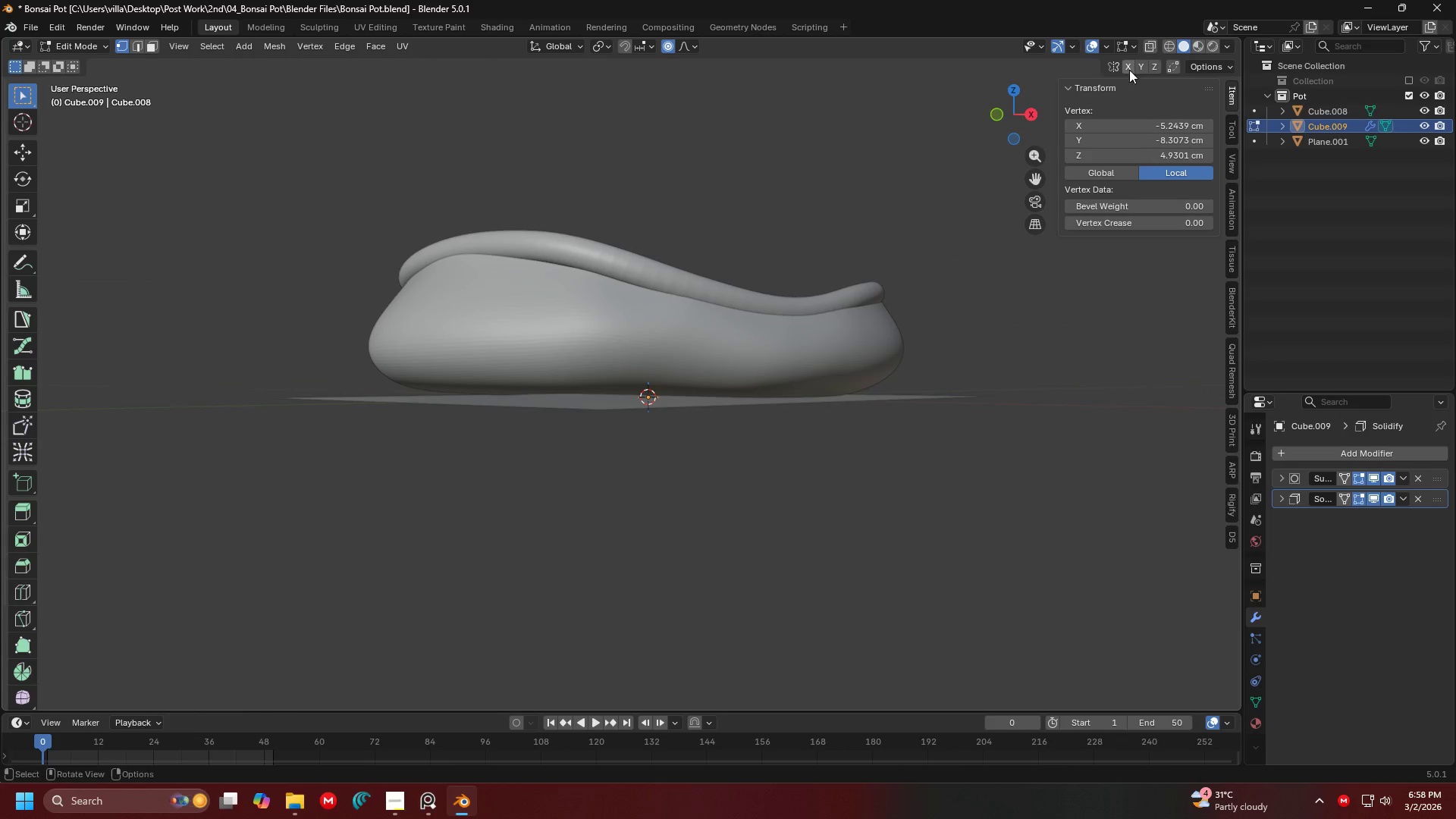 
key(Shift+ShiftLeft)
 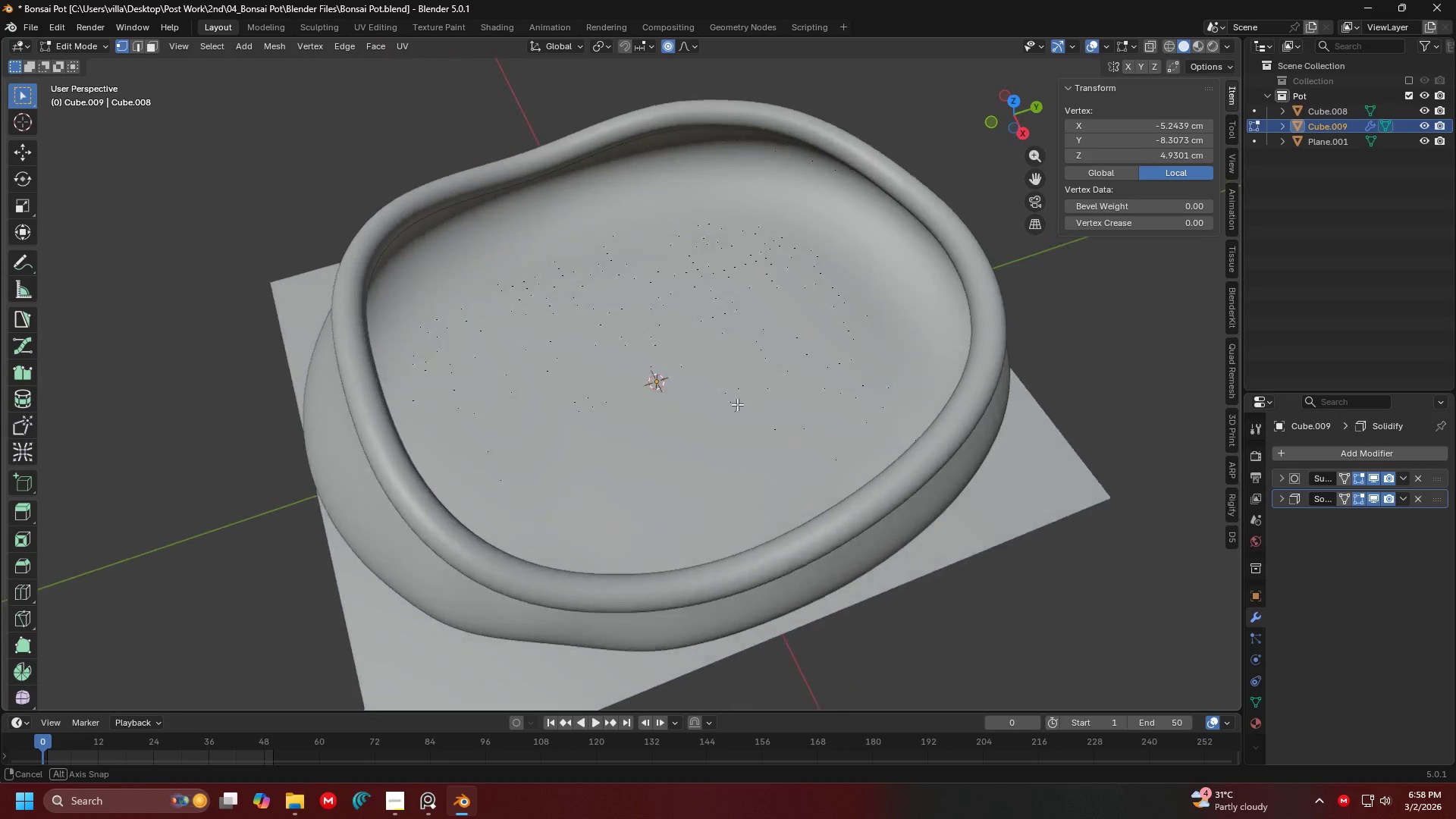 
scroll: coordinate [769, 359], scroll_direction: up, amount: 1.0
 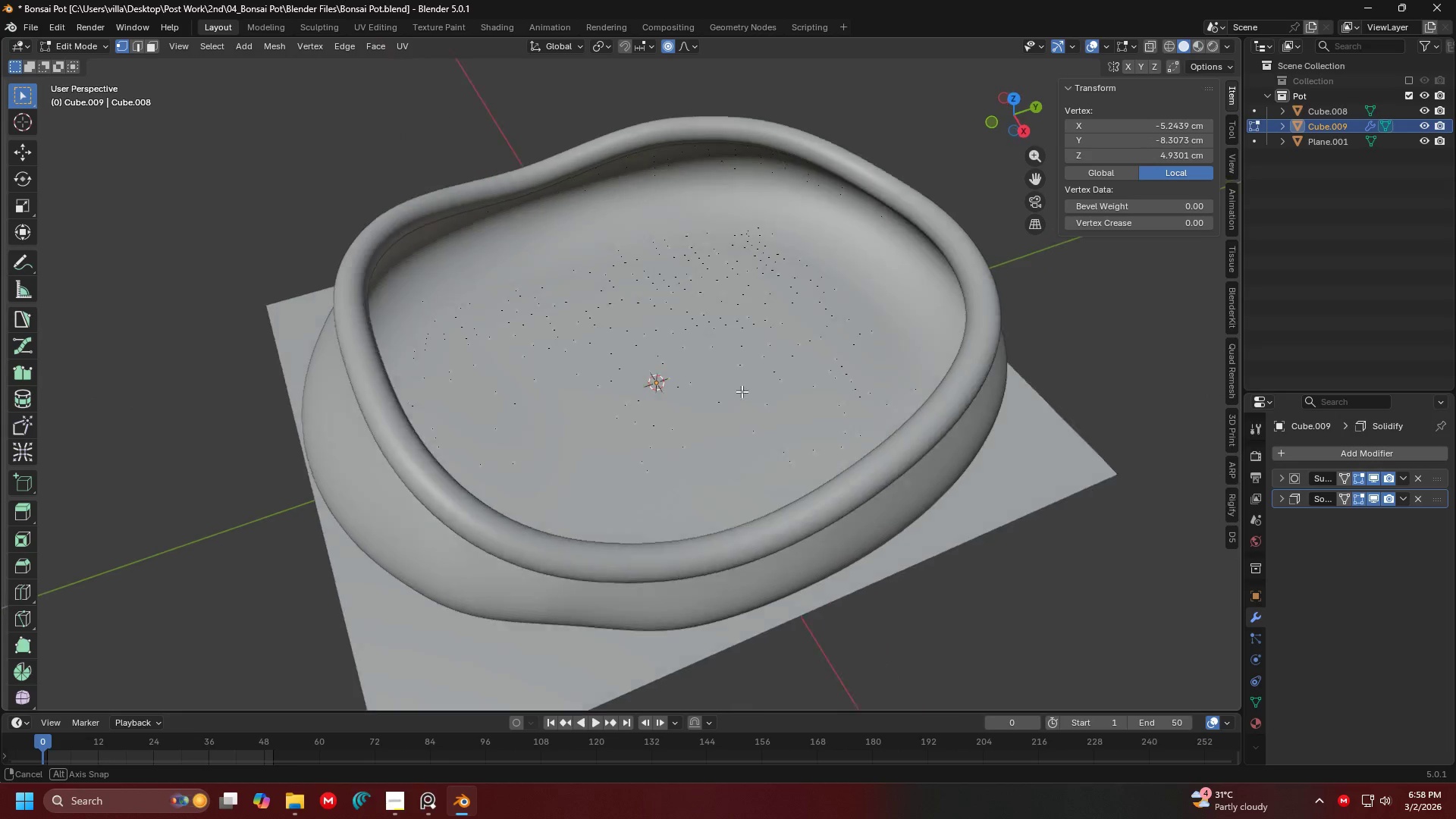 
scroll: coordinate [720, 393], scroll_direction: down, amount: 3.0
 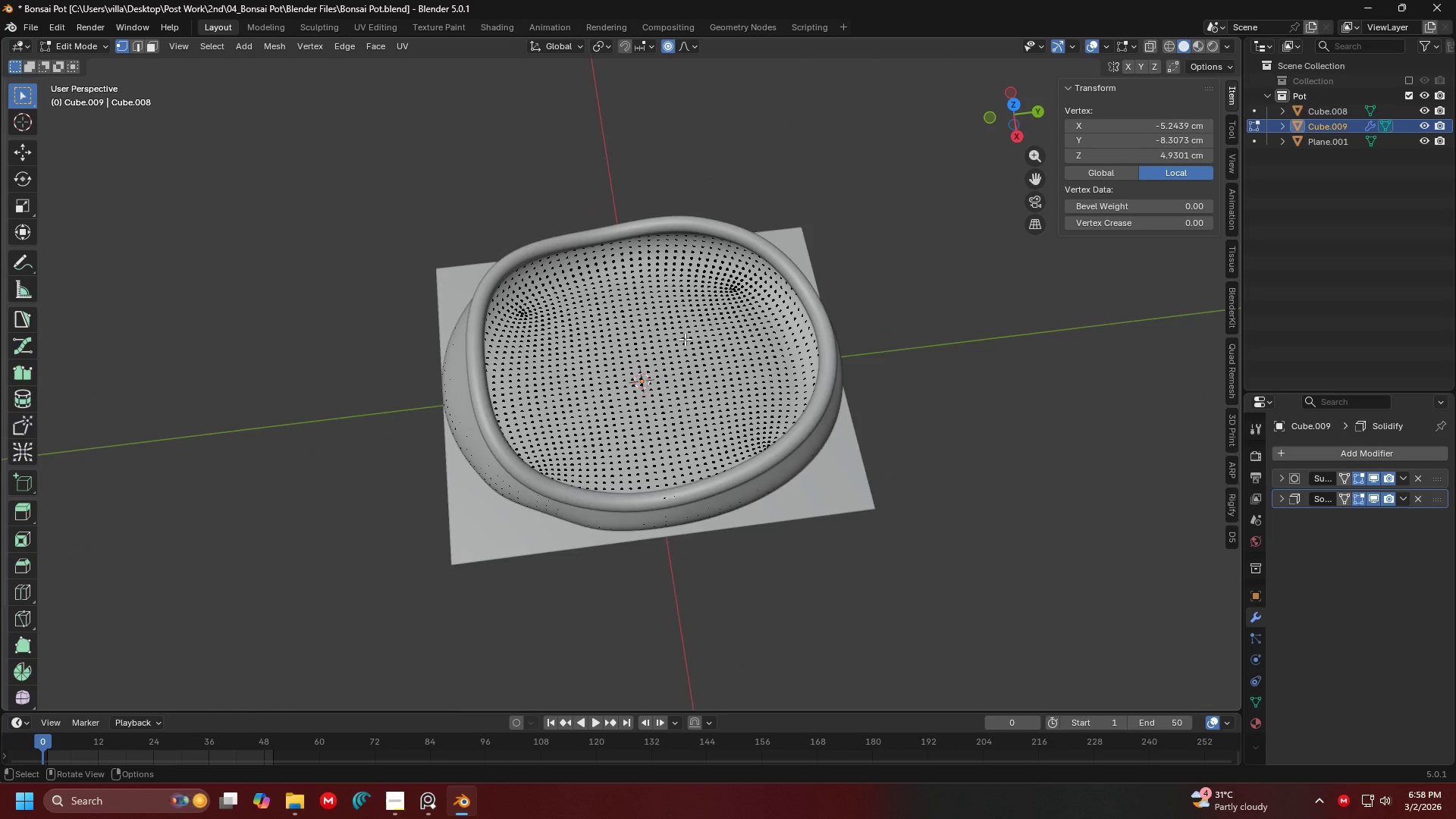 
scroll: coordinate [672, 337], scroll_direction: up, amount: 1.0
 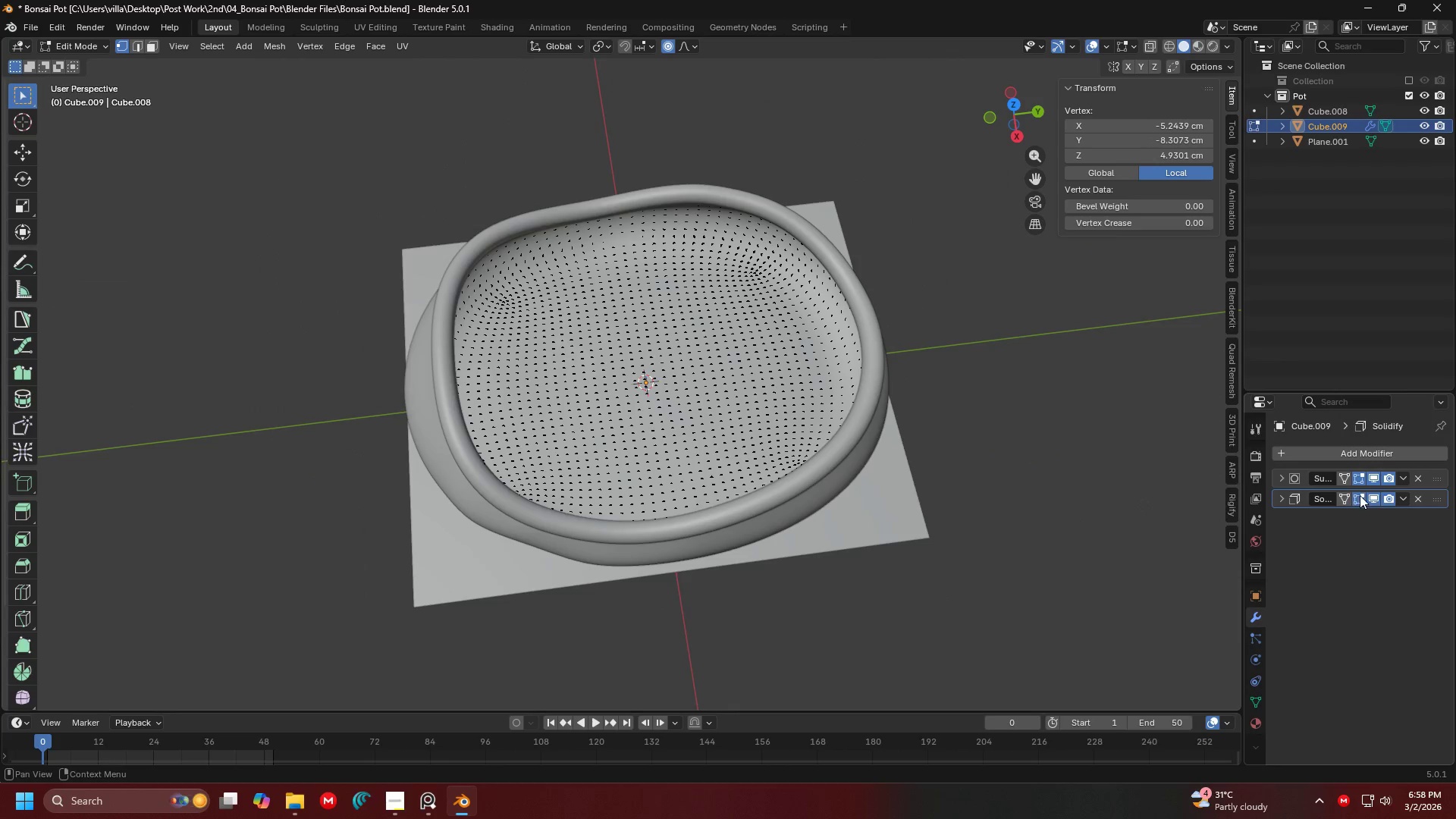 
left_click([1372, 498])
 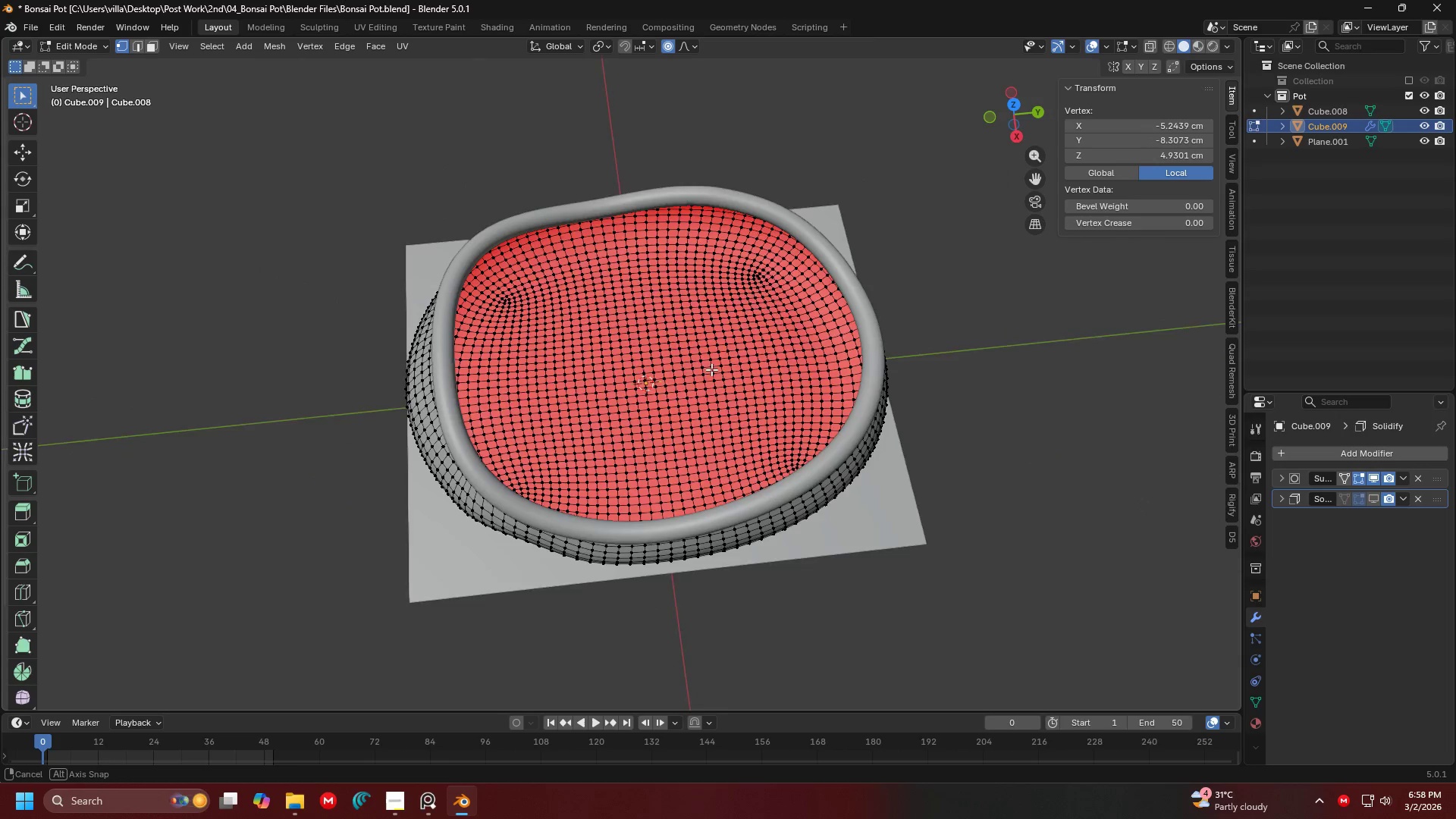 
key(Shift+ShiftLeft)
 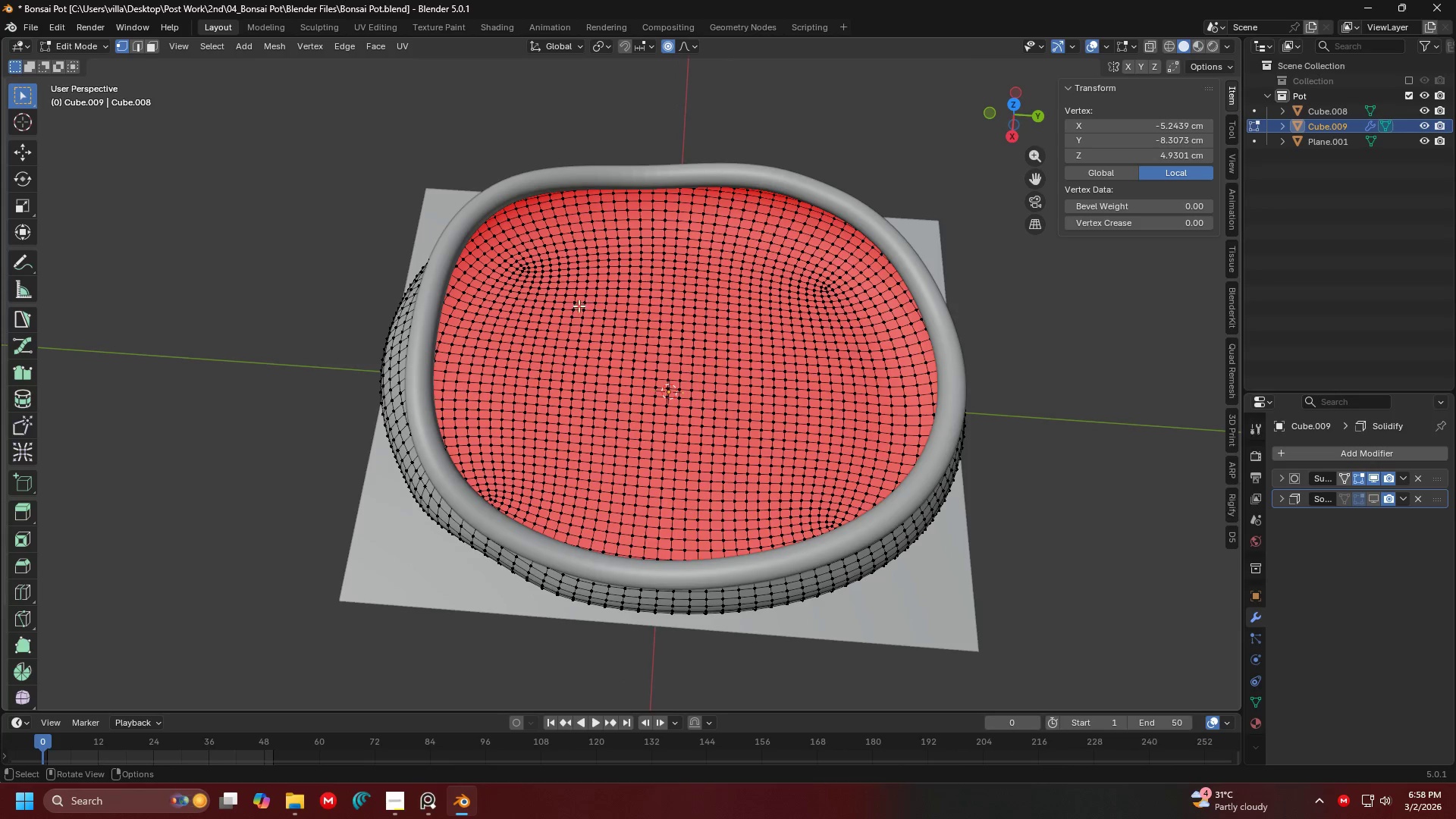 
scroll: coordinate [686, 369], scroll_direction: up, amount: 3.0
 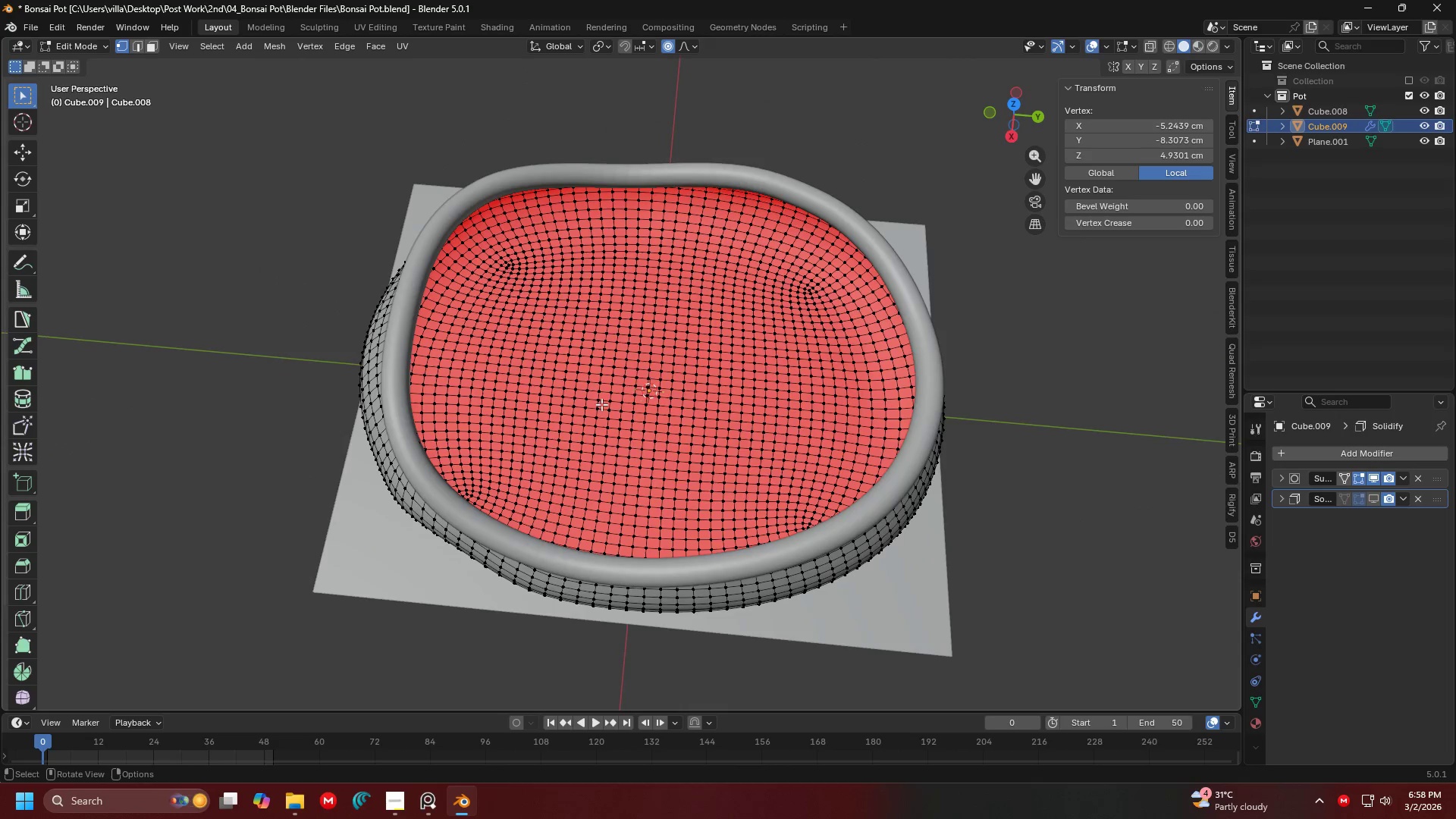 
type(c7)
 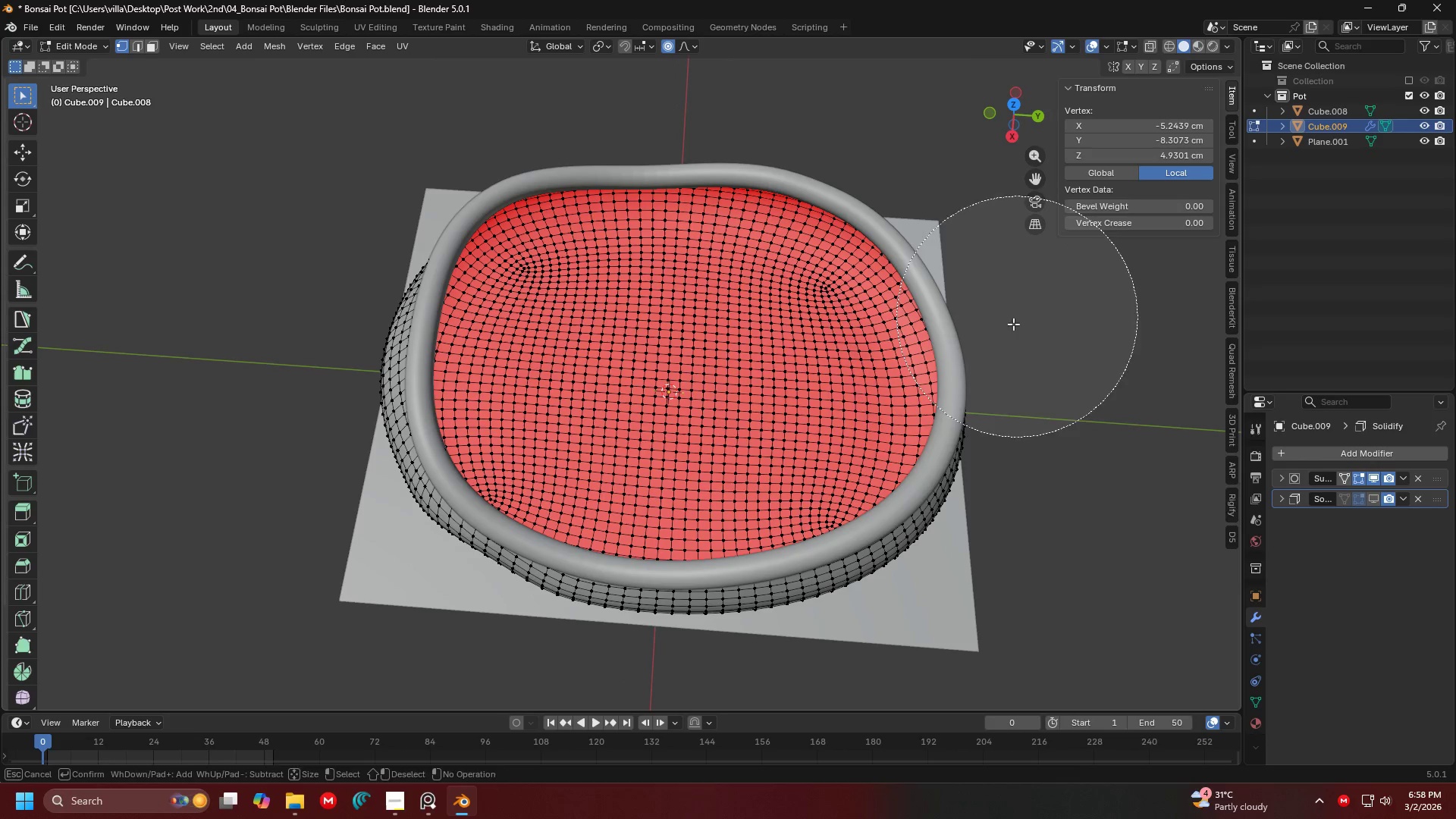 
key(Escape)
 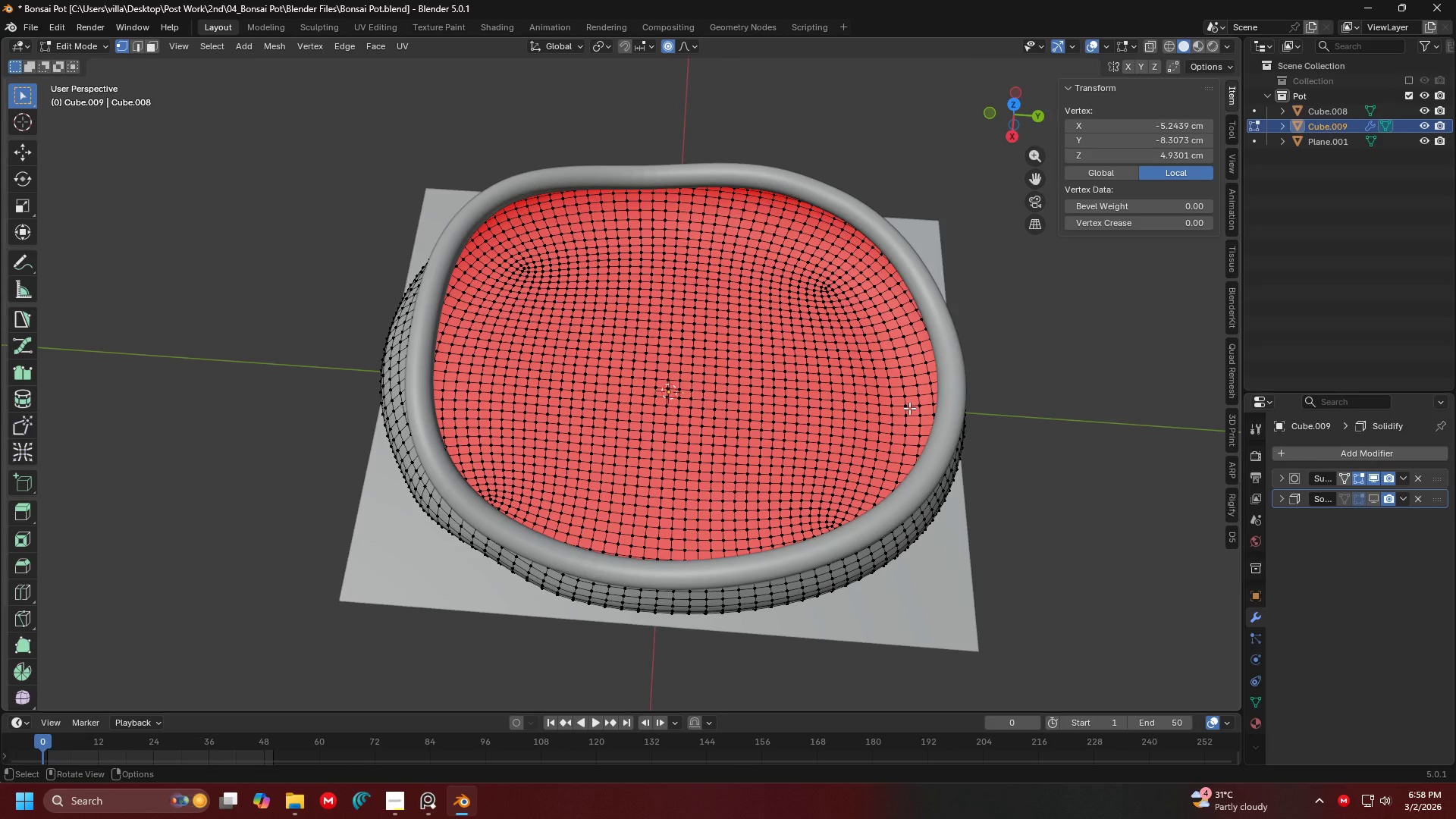 
key(7)
 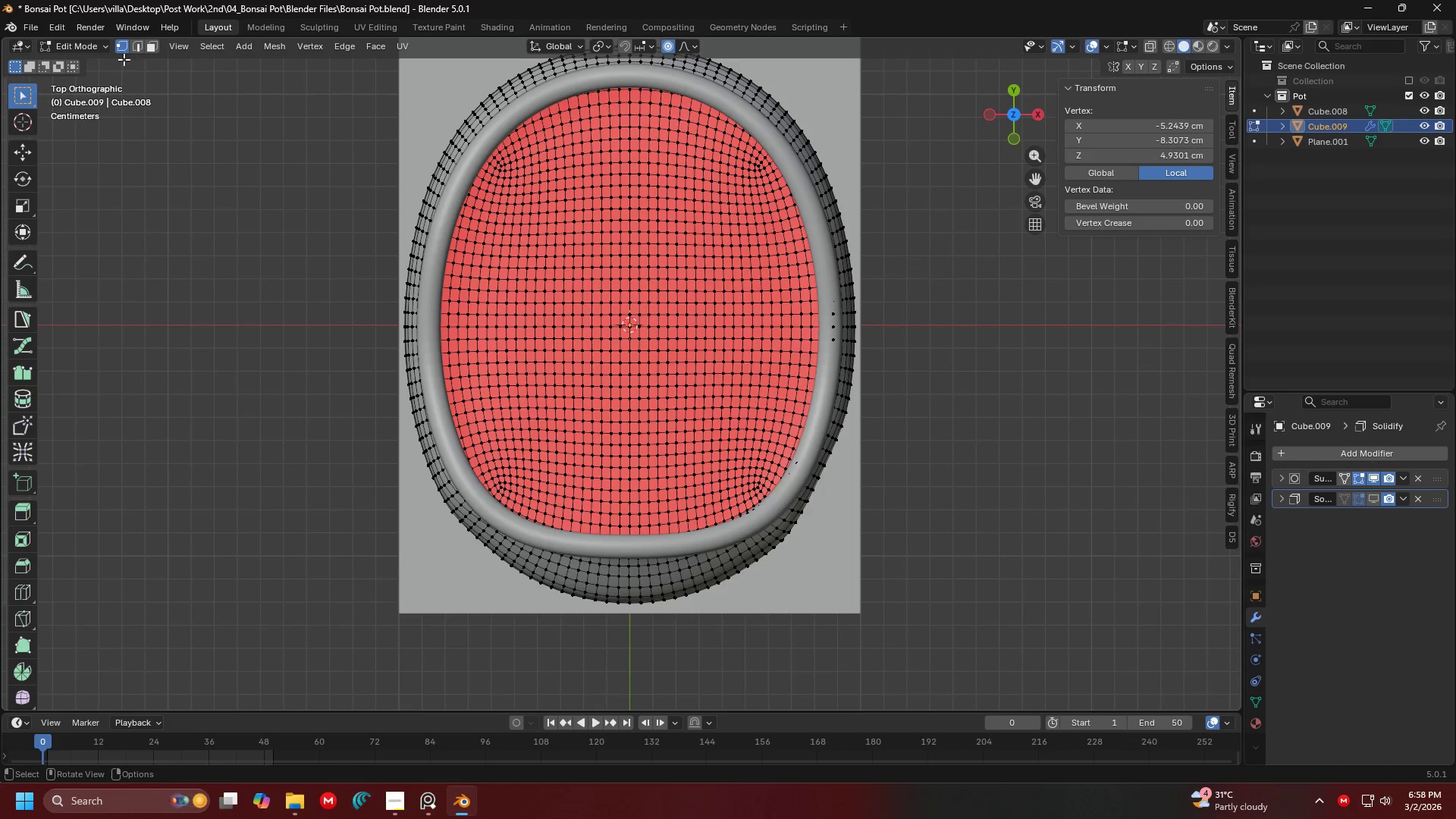 
left_click([91, 46])
 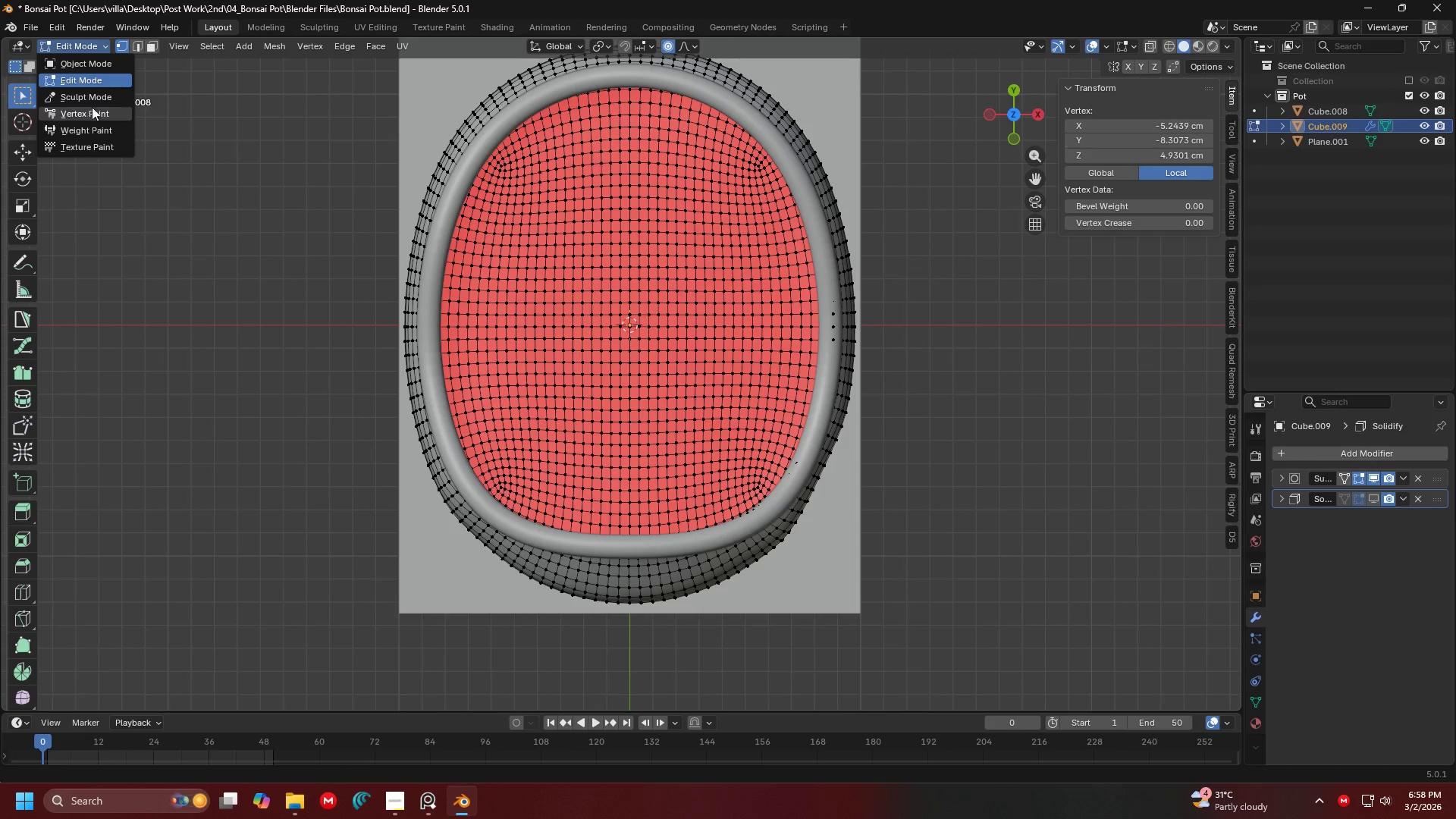 
left_click([97, 99])
 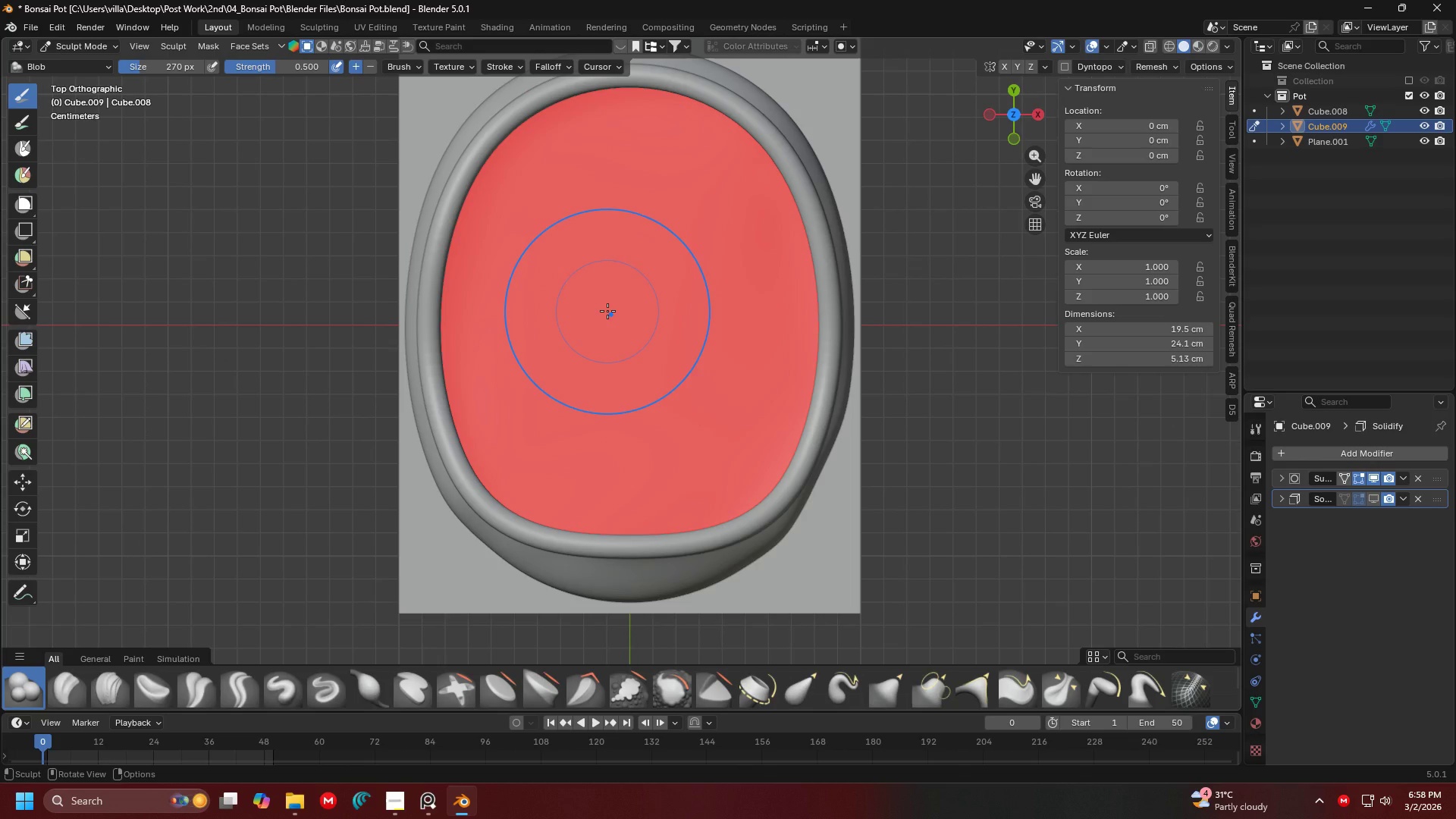 
hold_key(key=ShiftLeft, duration=1.05)
left_click_drag(start_coordinate=[620, 293], to_coordinate=[631, 287])
 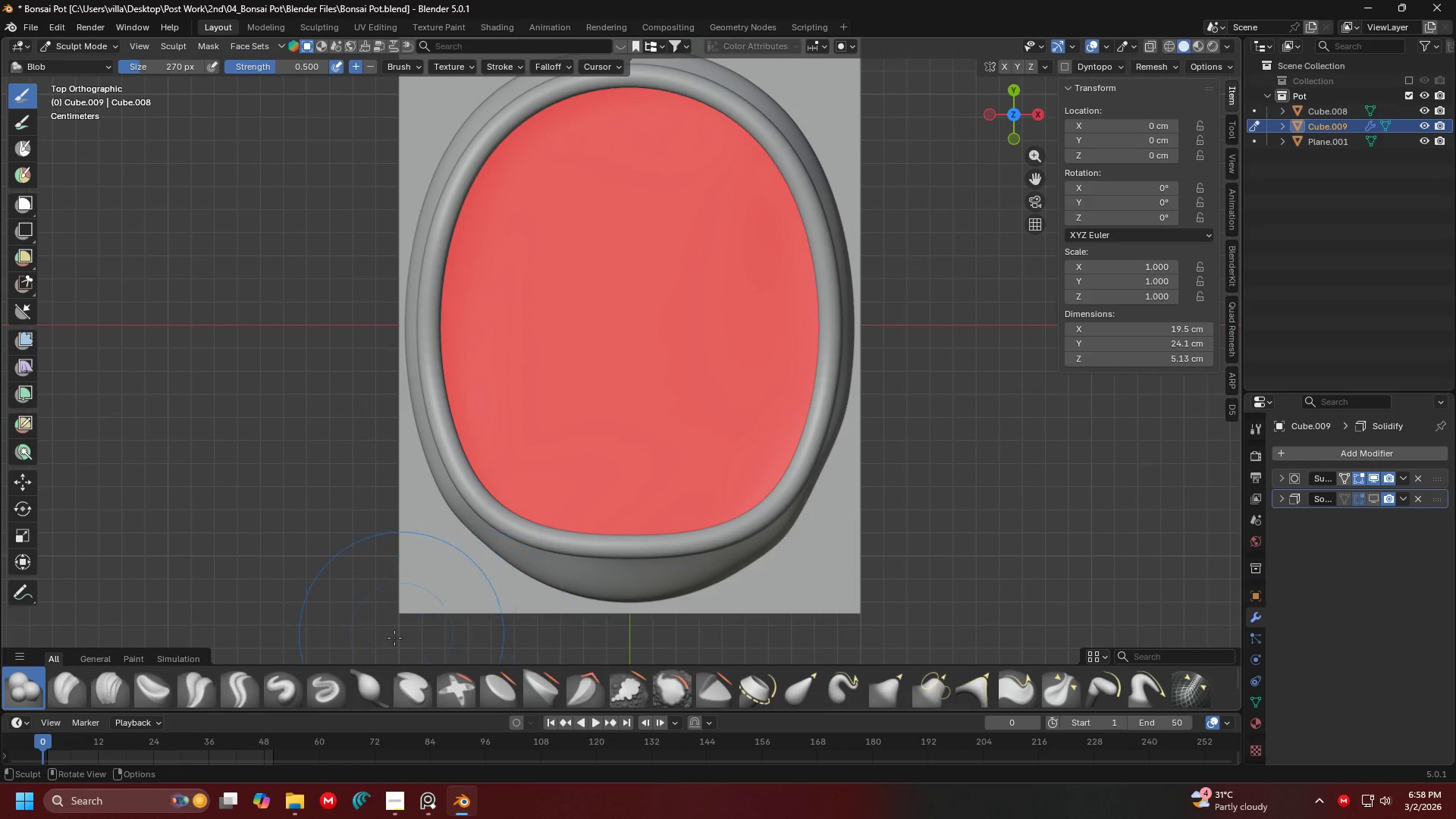 
mouse_move([419, 694])
 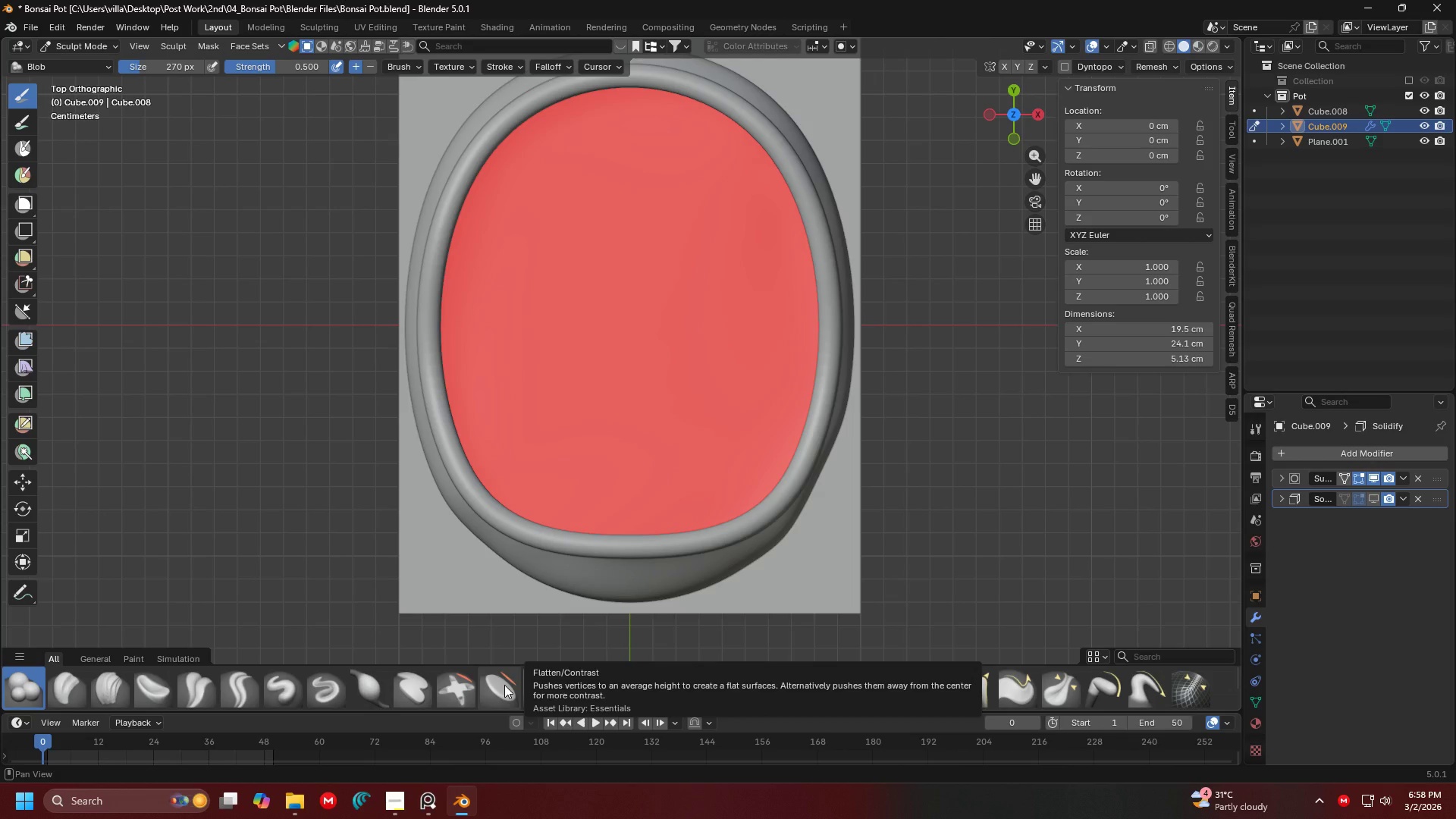 
left_click([504, 685])
 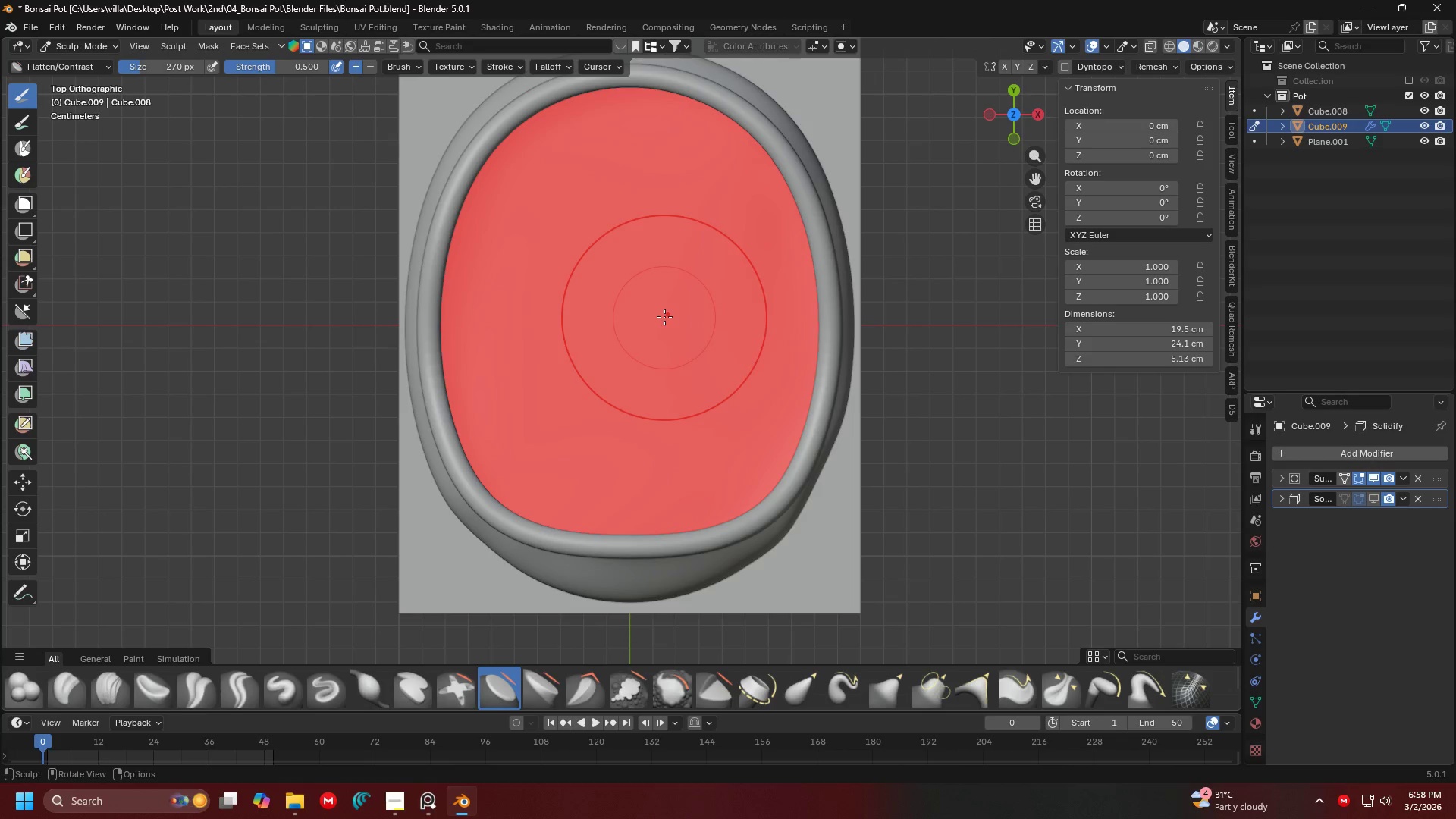 
left_click_drag(start_coordinate=[610, 272], to_coordinate=[560, 378])
 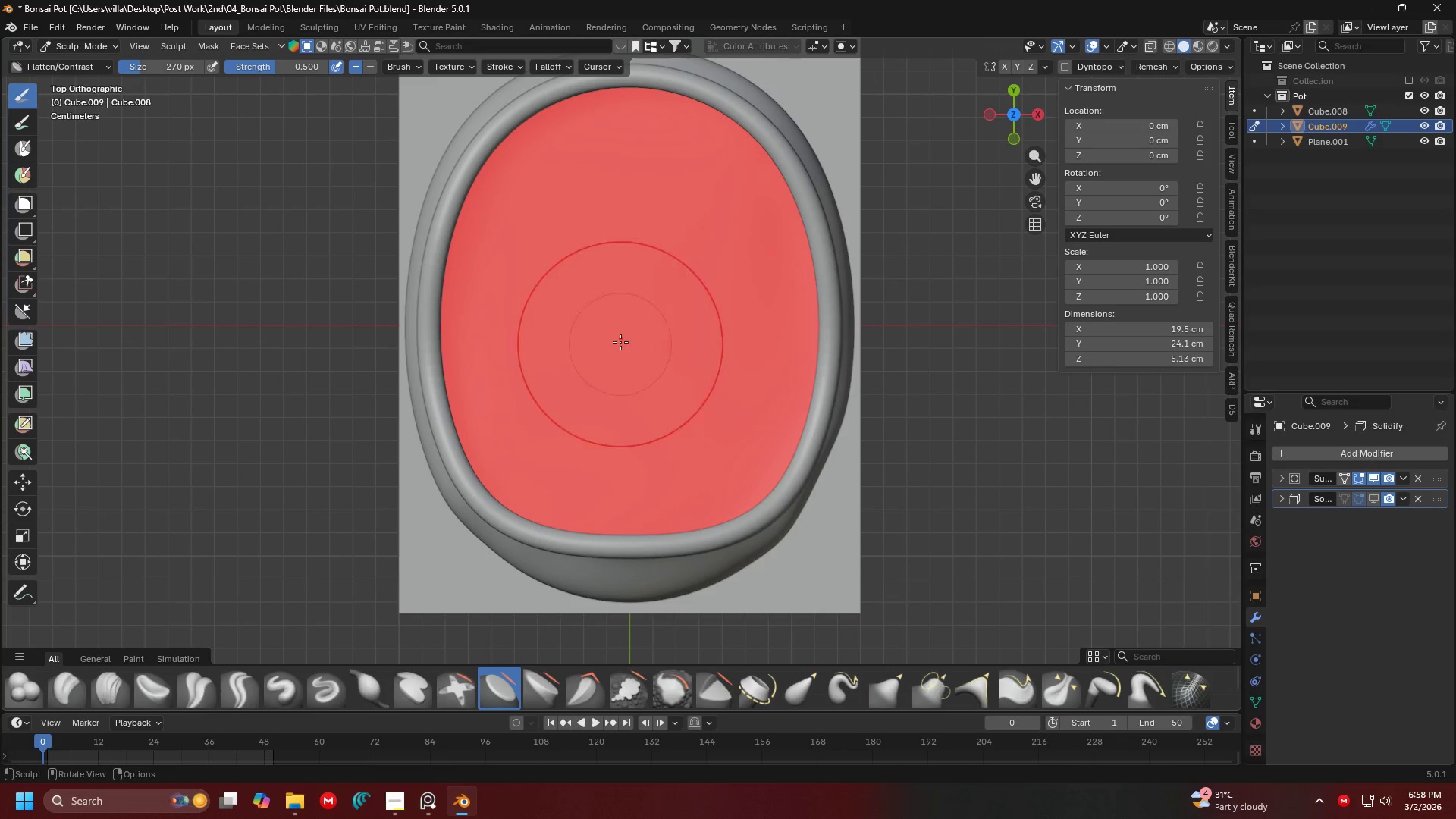 
left_click_drag(start_coordinate=[622, 318], to_coordinate=[601, 345])
 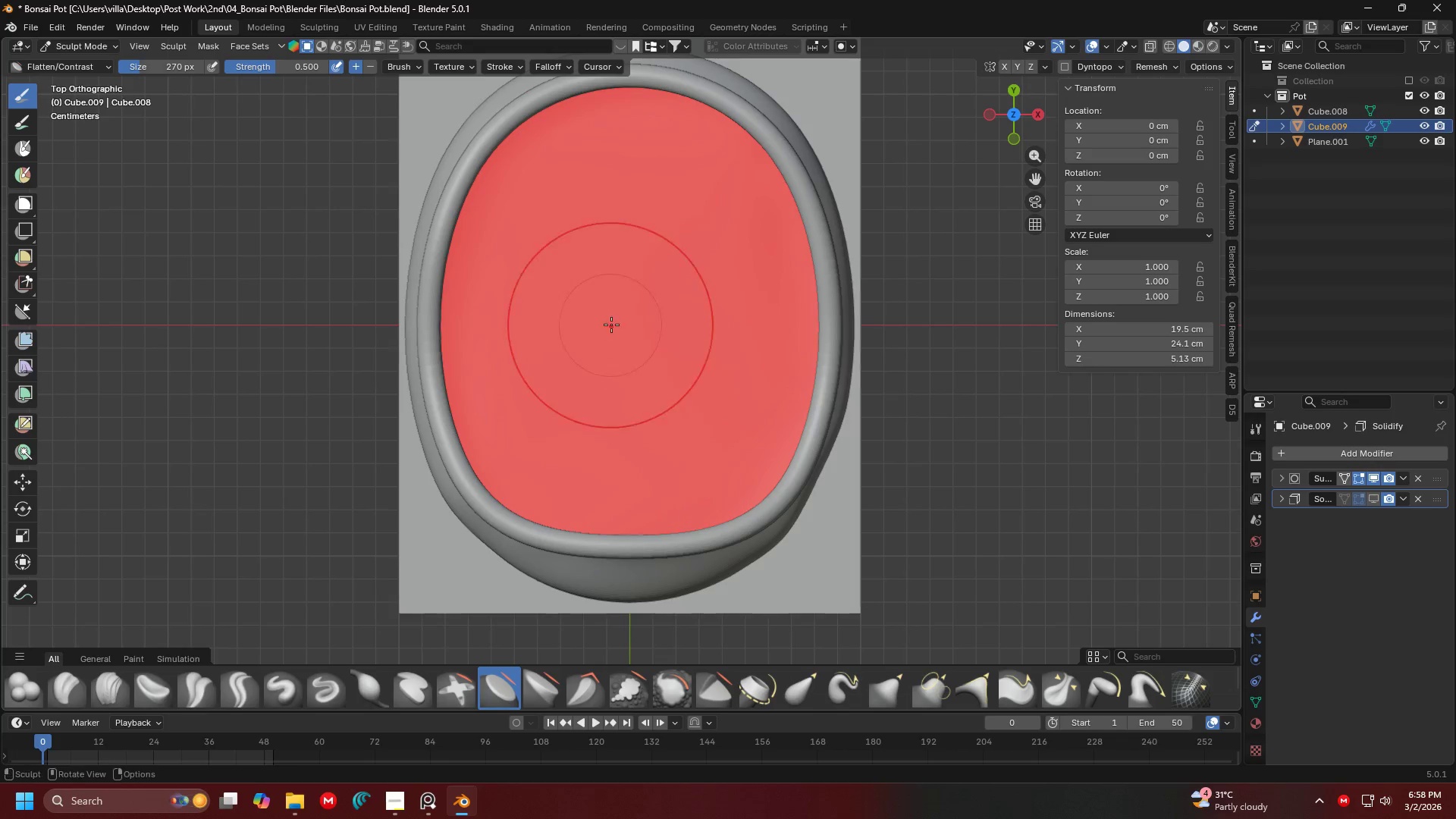 
scroll: coordinate [637, 338], scroll_direction: down, amount: 3.0
 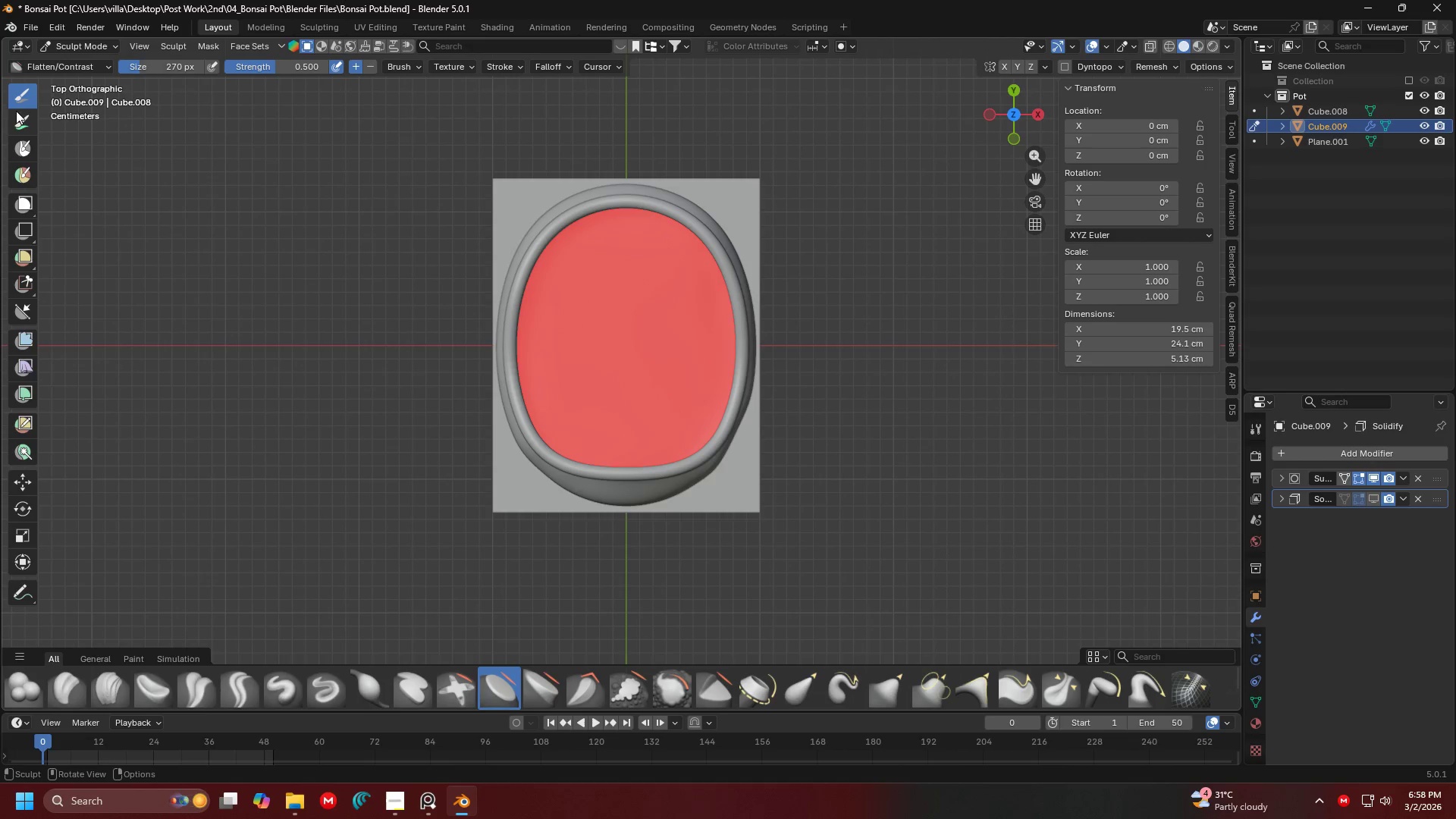 
left_click([21, 99])
 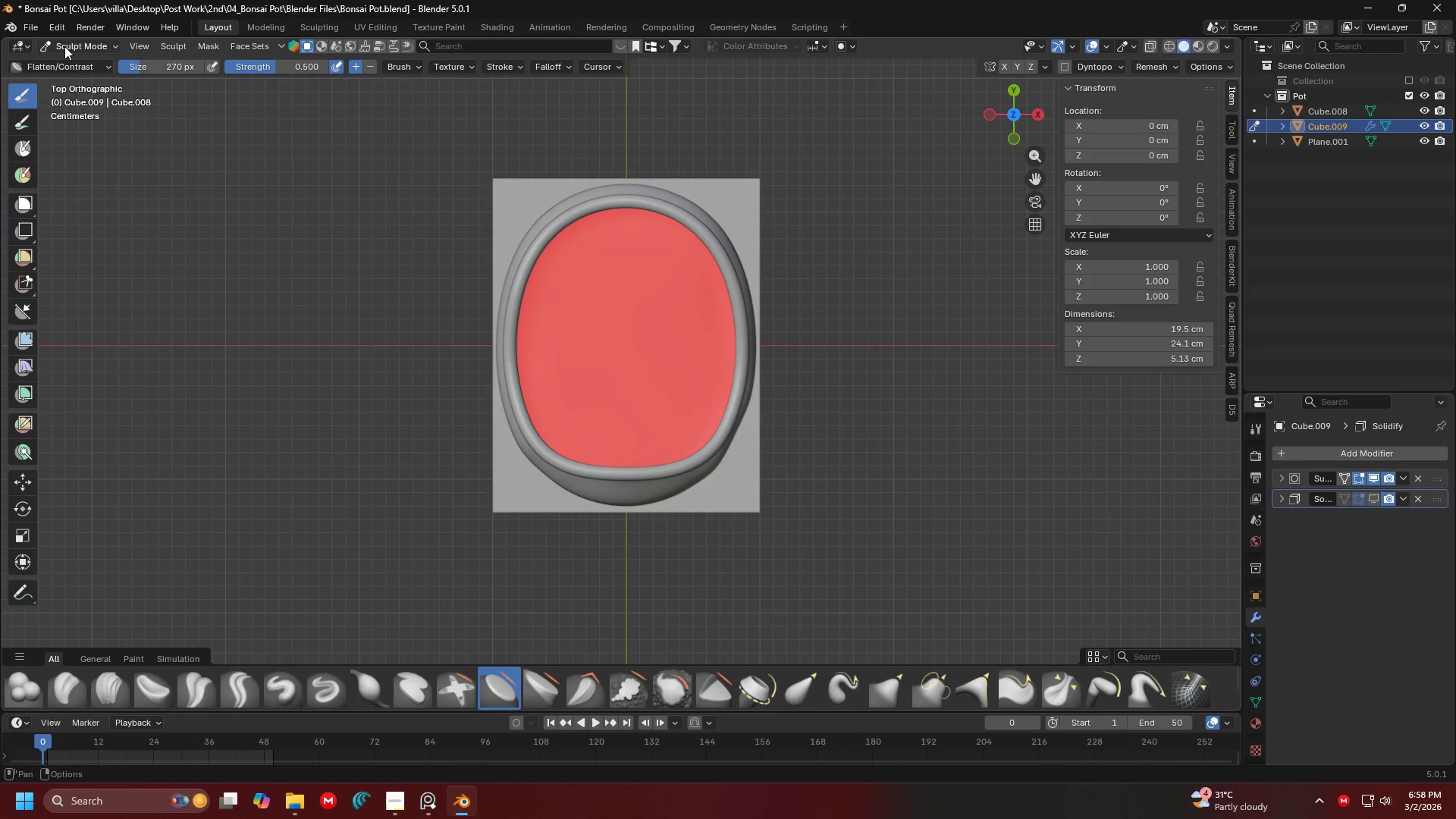 
left_click([67, 46])
 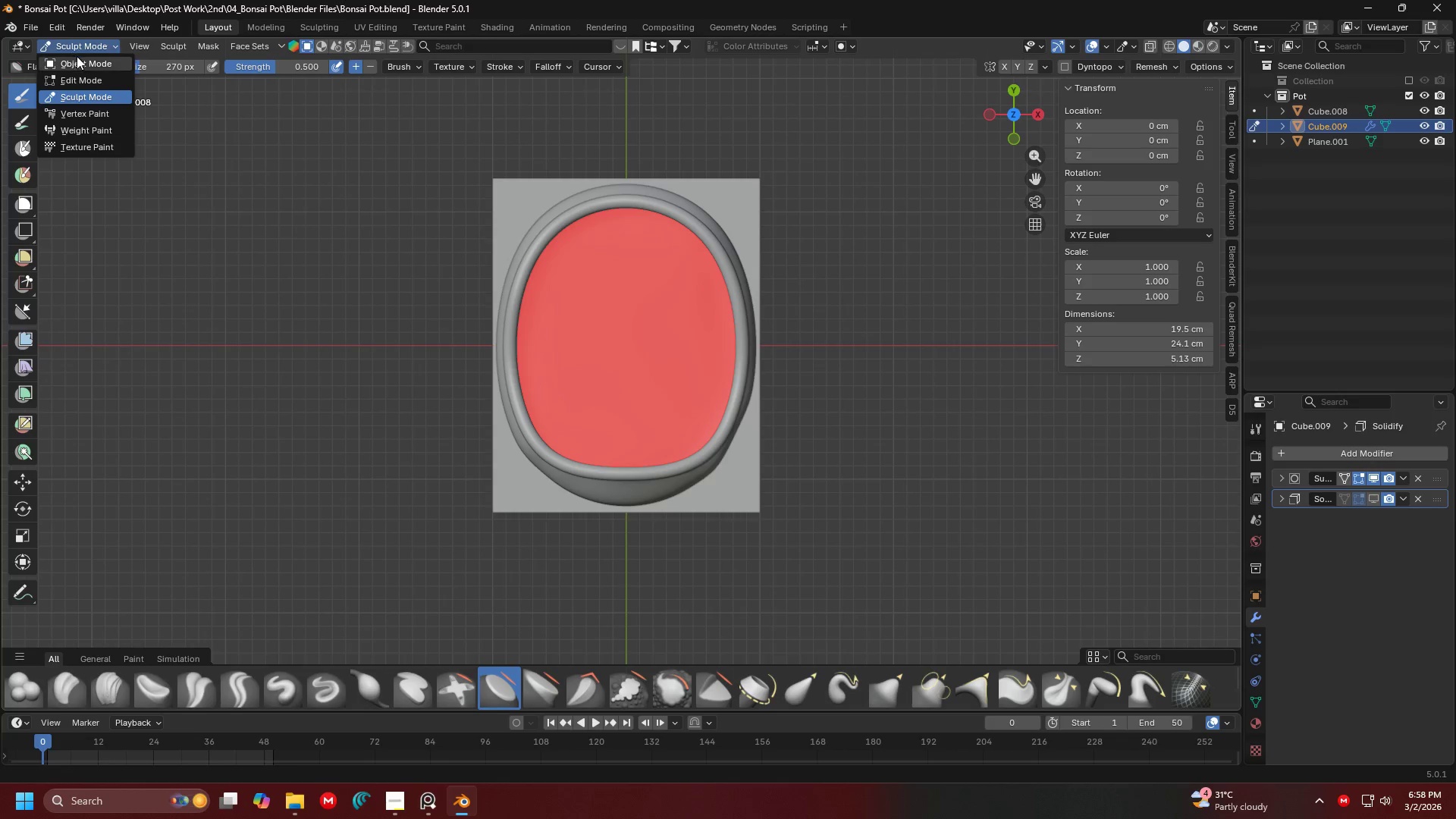 
left_click([77, 59])
 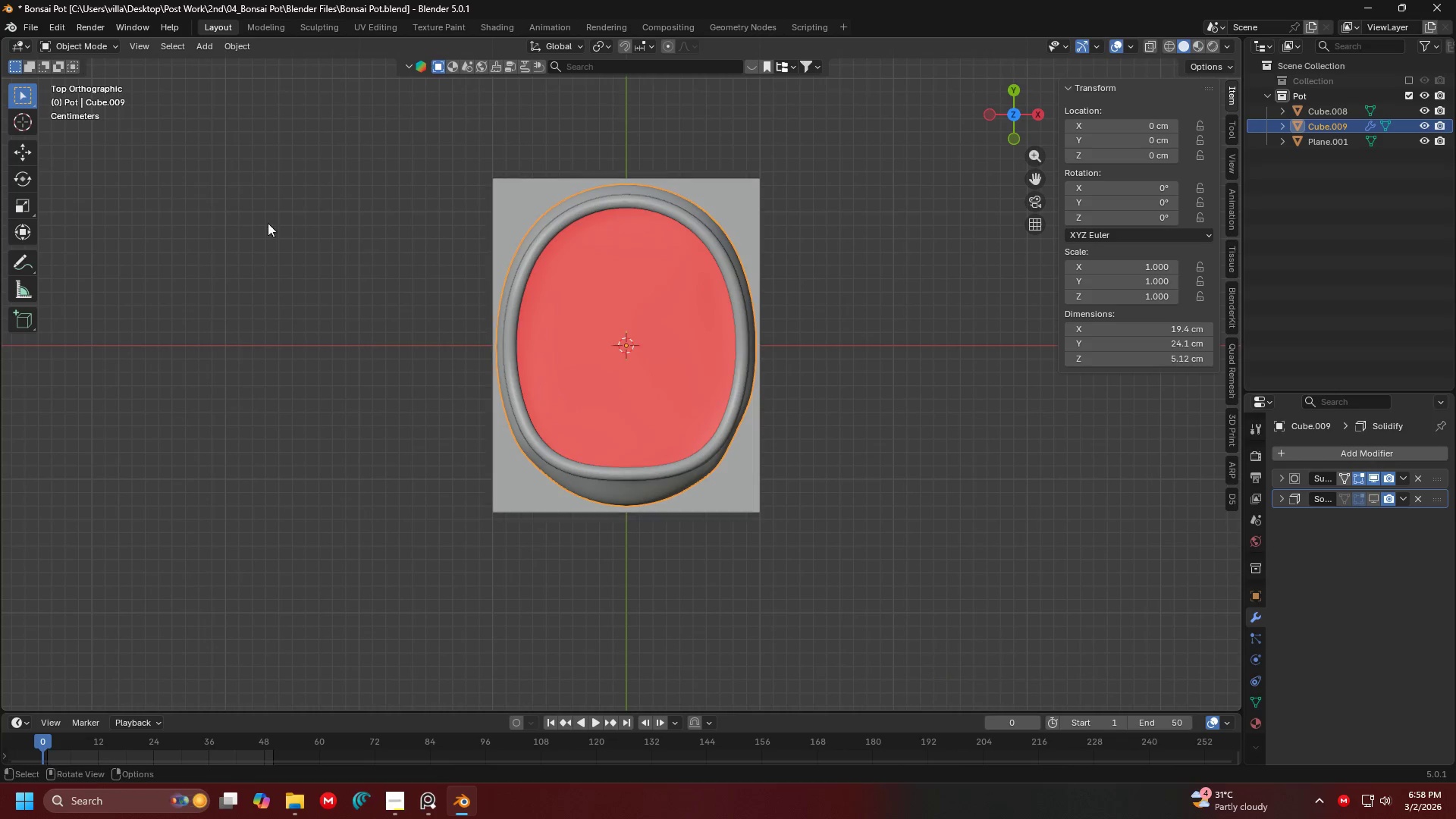 
scroll: coordinate [518, 333], scroll_direction: up, amount: 5.0
 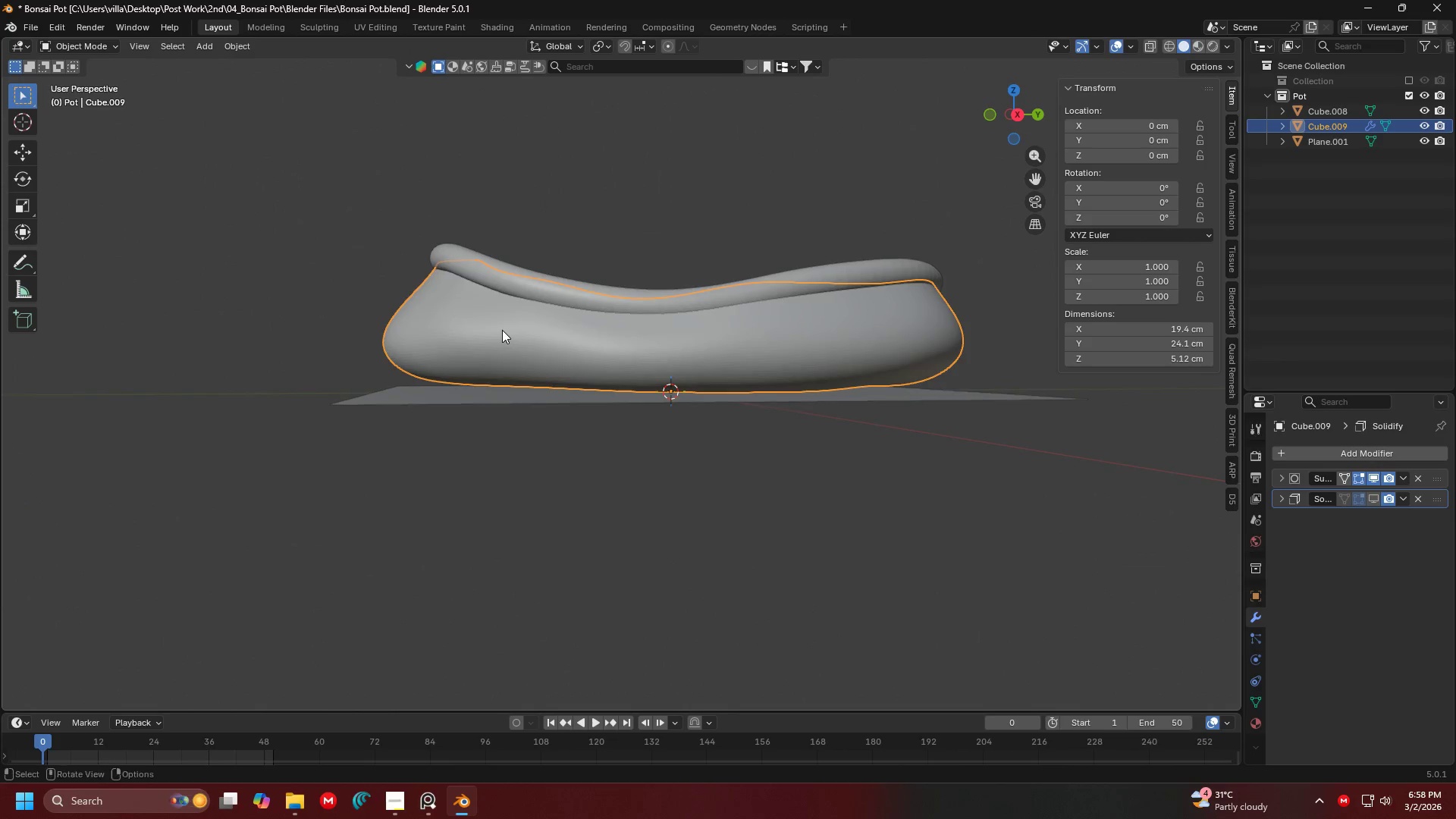 
key(1)
 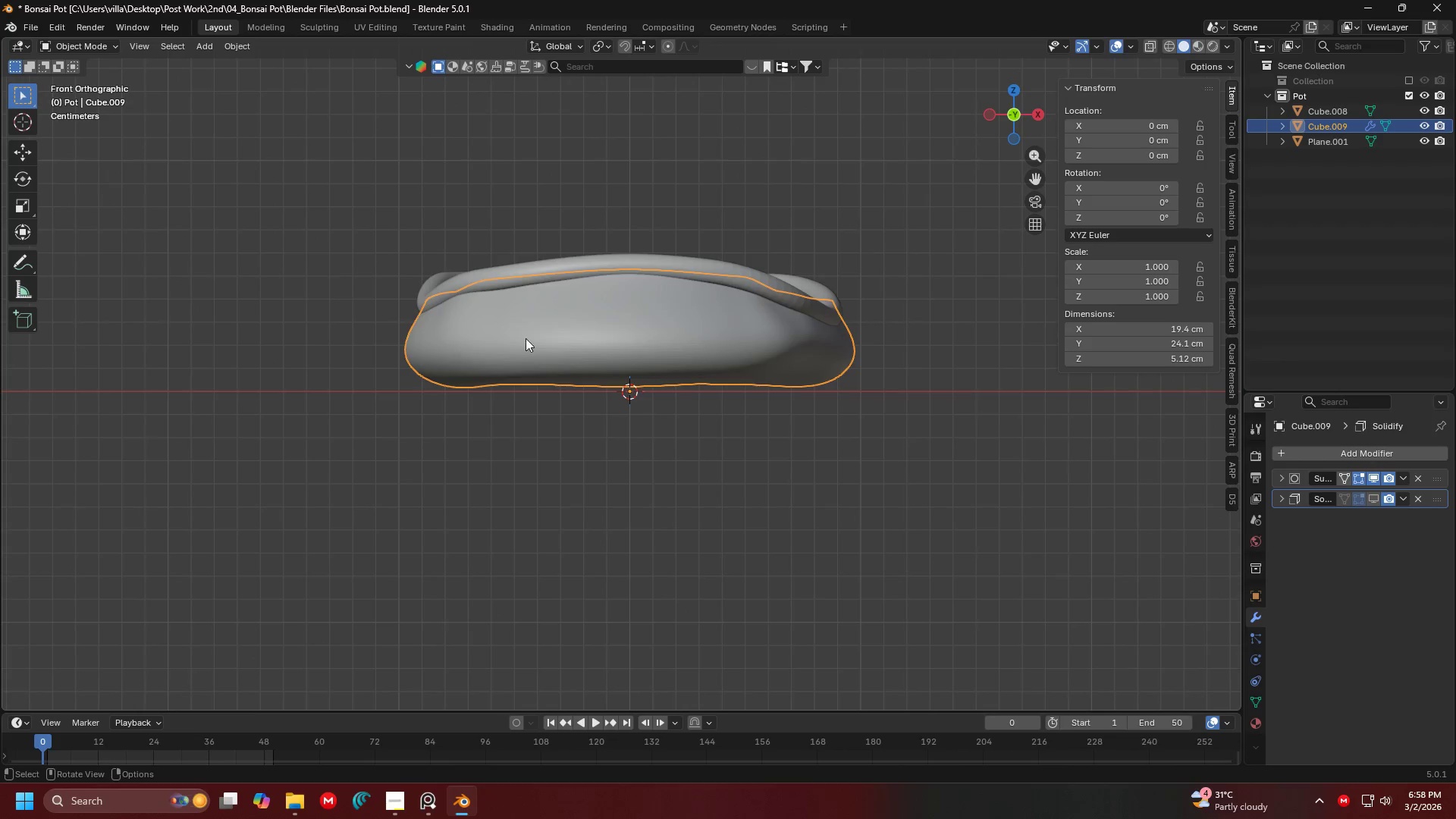 
scroll: coordinate [576, 373], scroll_direction: up, amount: 2.0
 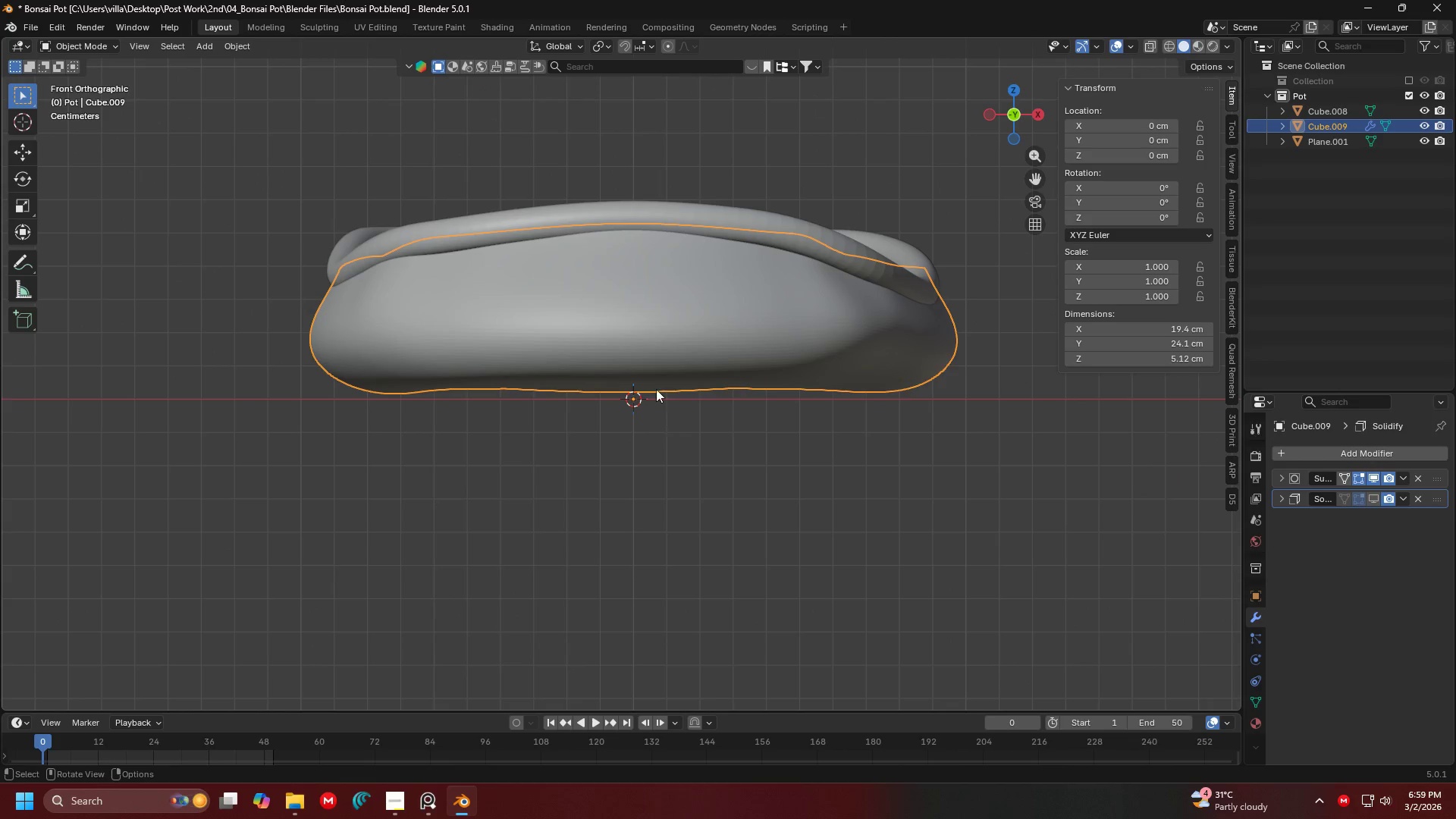 
left_click([654, 380])
 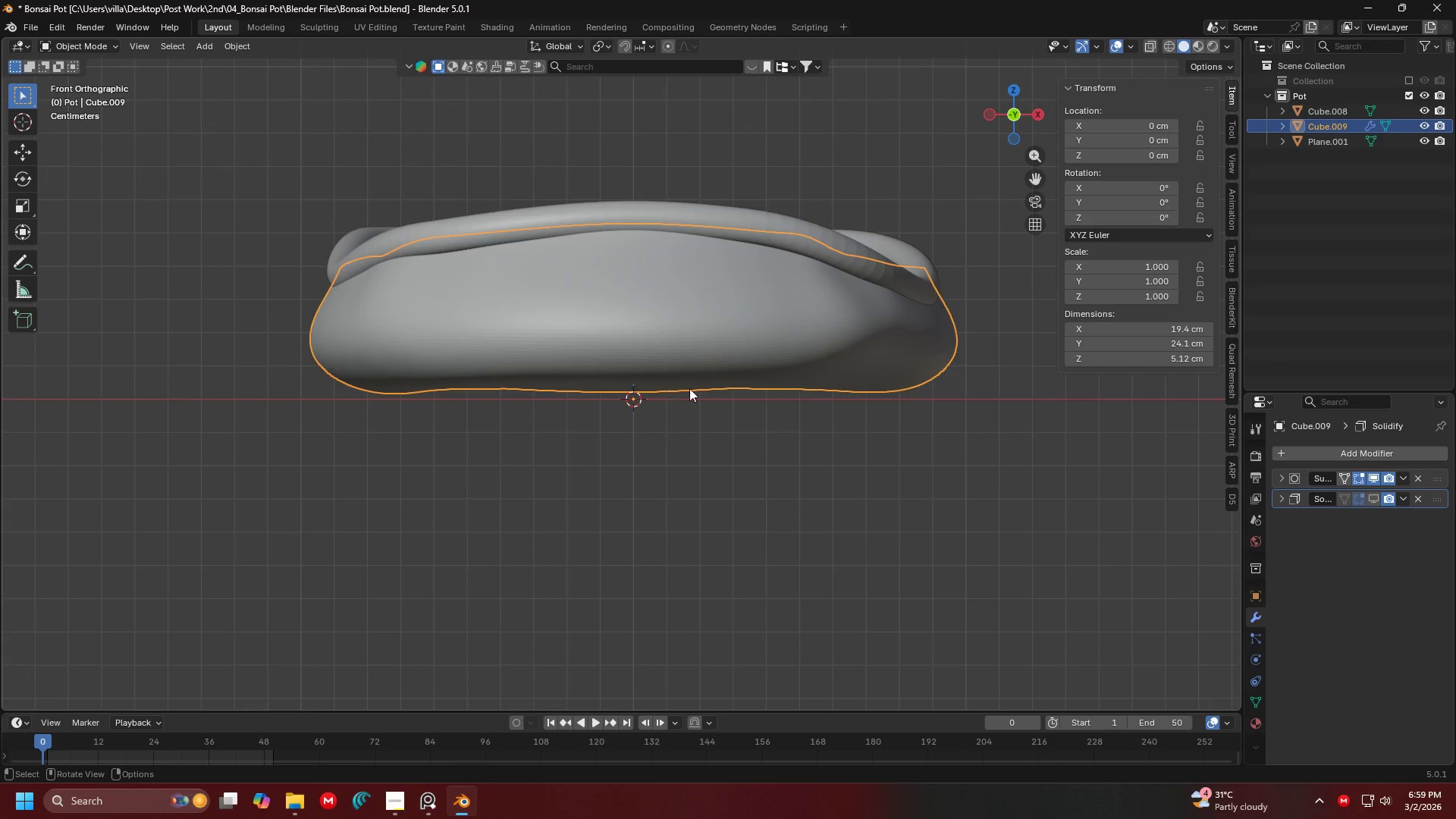 
key(Shift+ShiftLeft)
 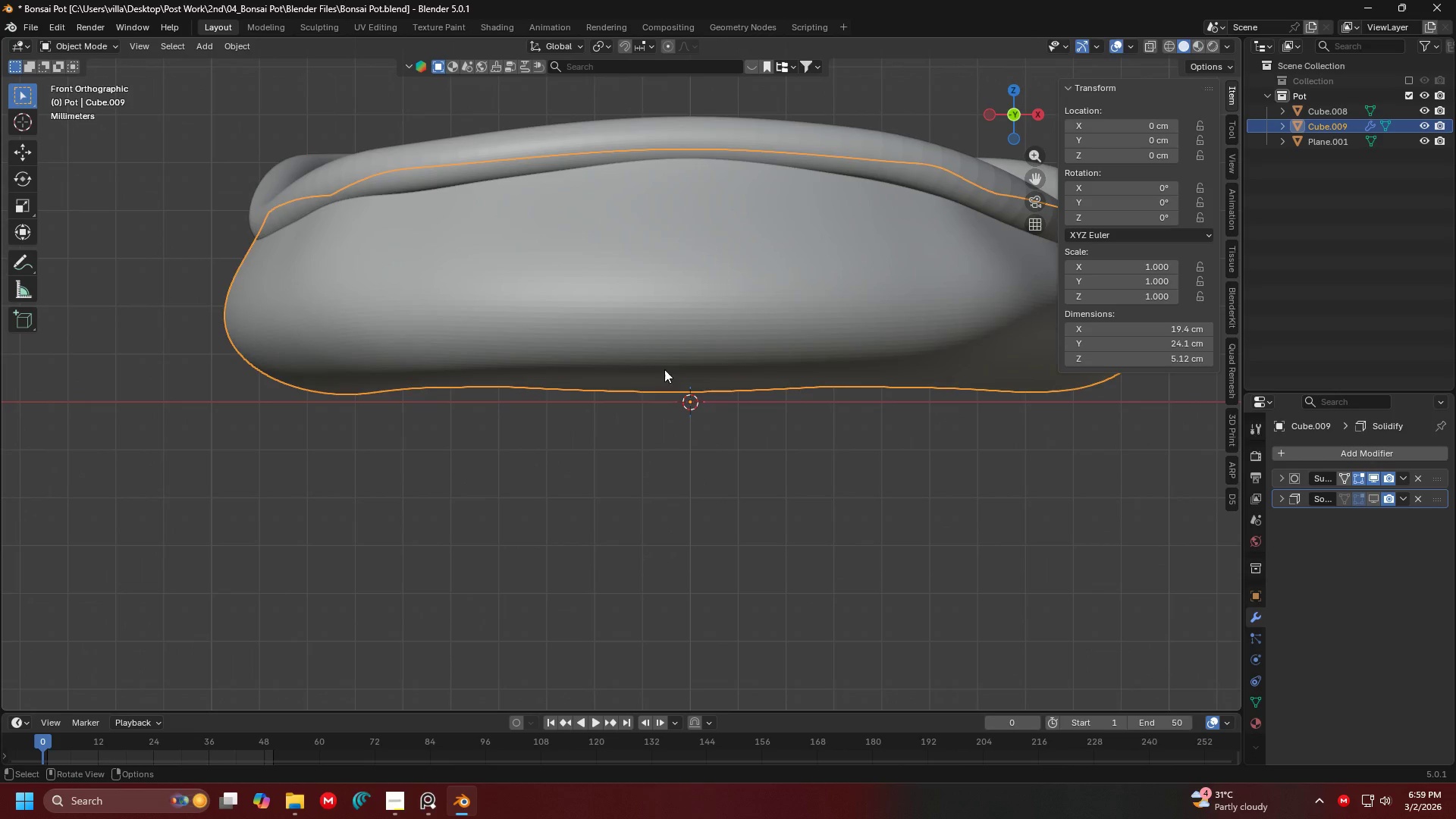 
scroll: coordinate [698, 391], scroll_direction: up, amount: 2.0
 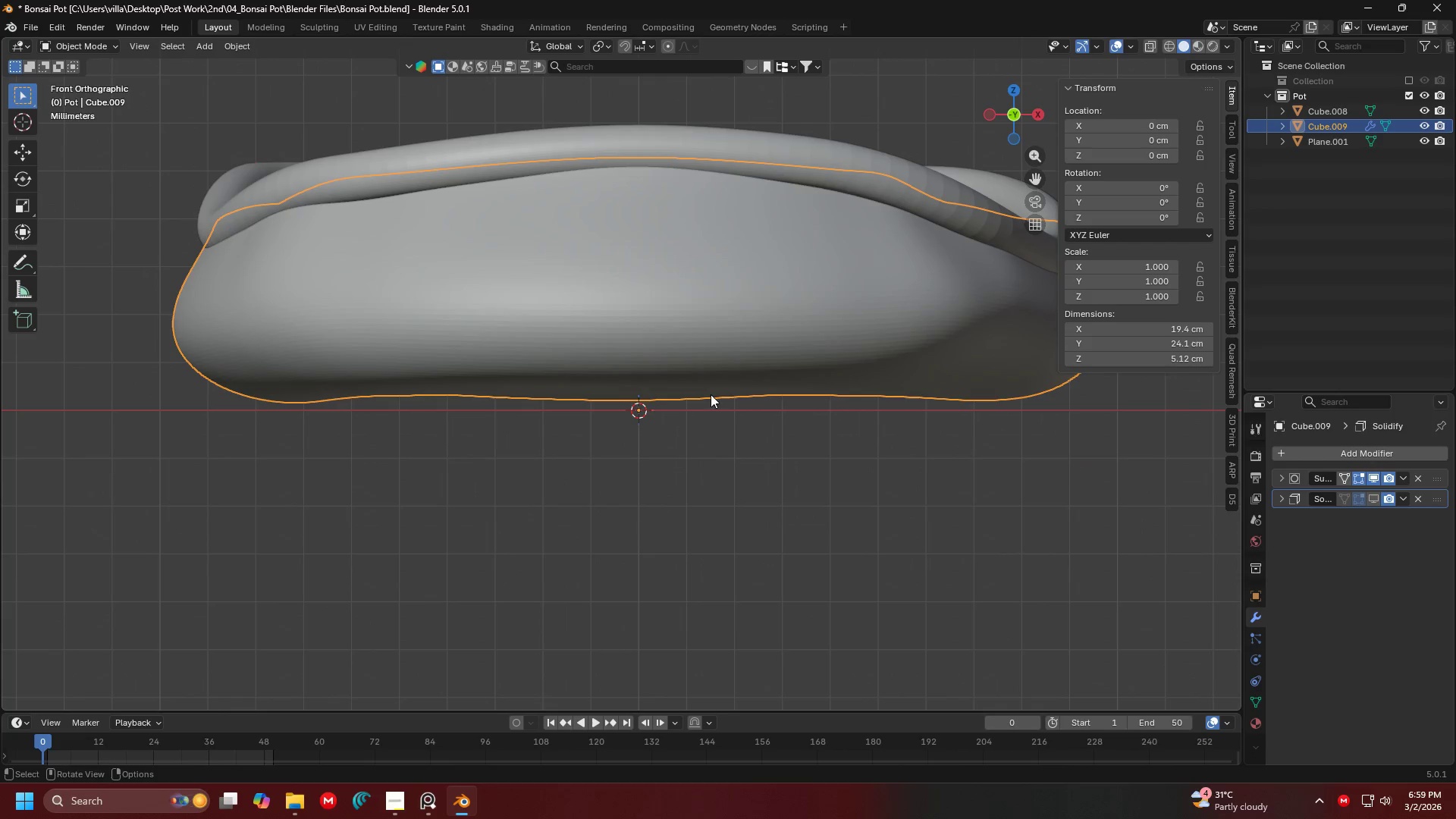 
key(Tab)
 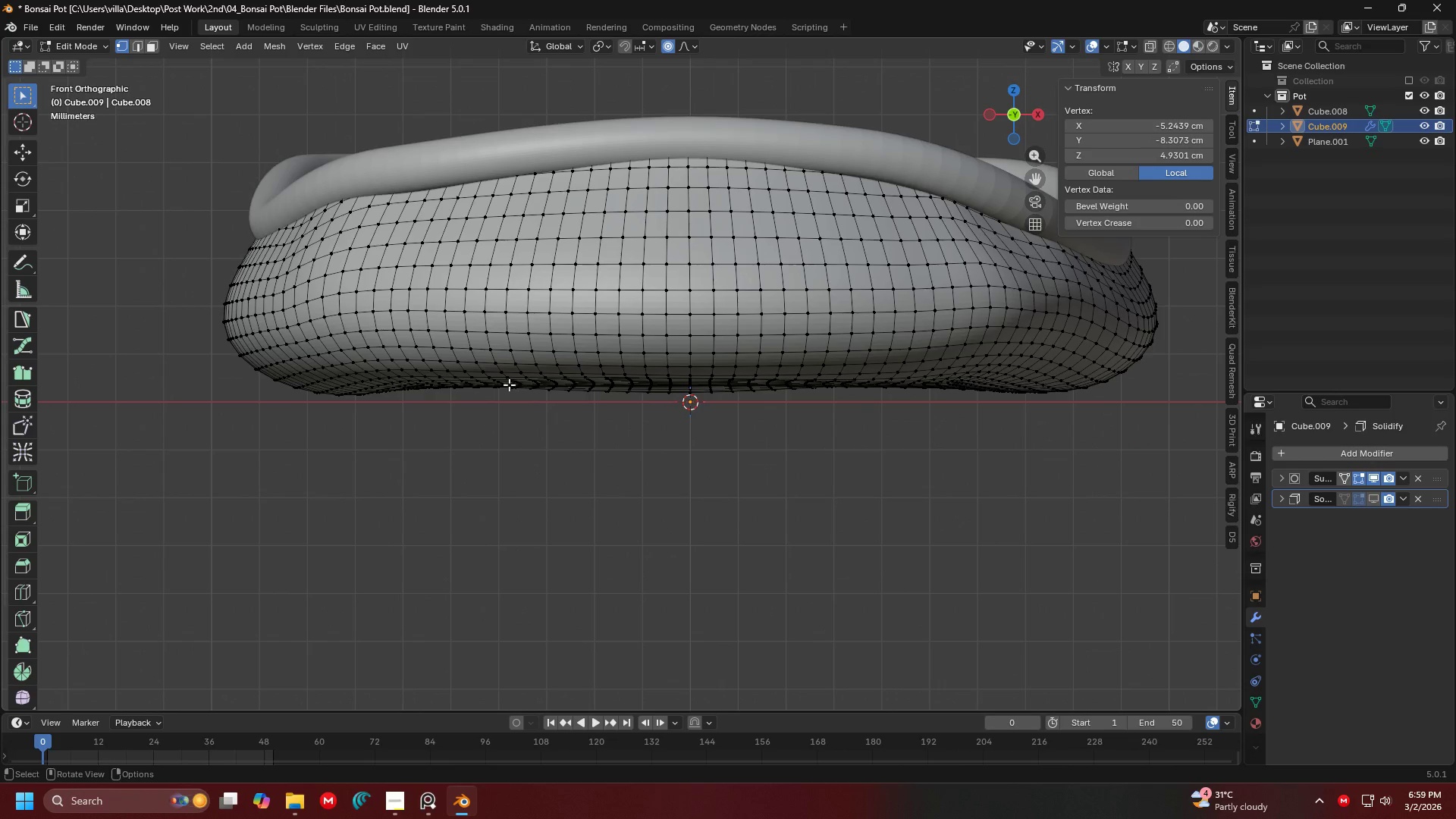 
key(Tab)
 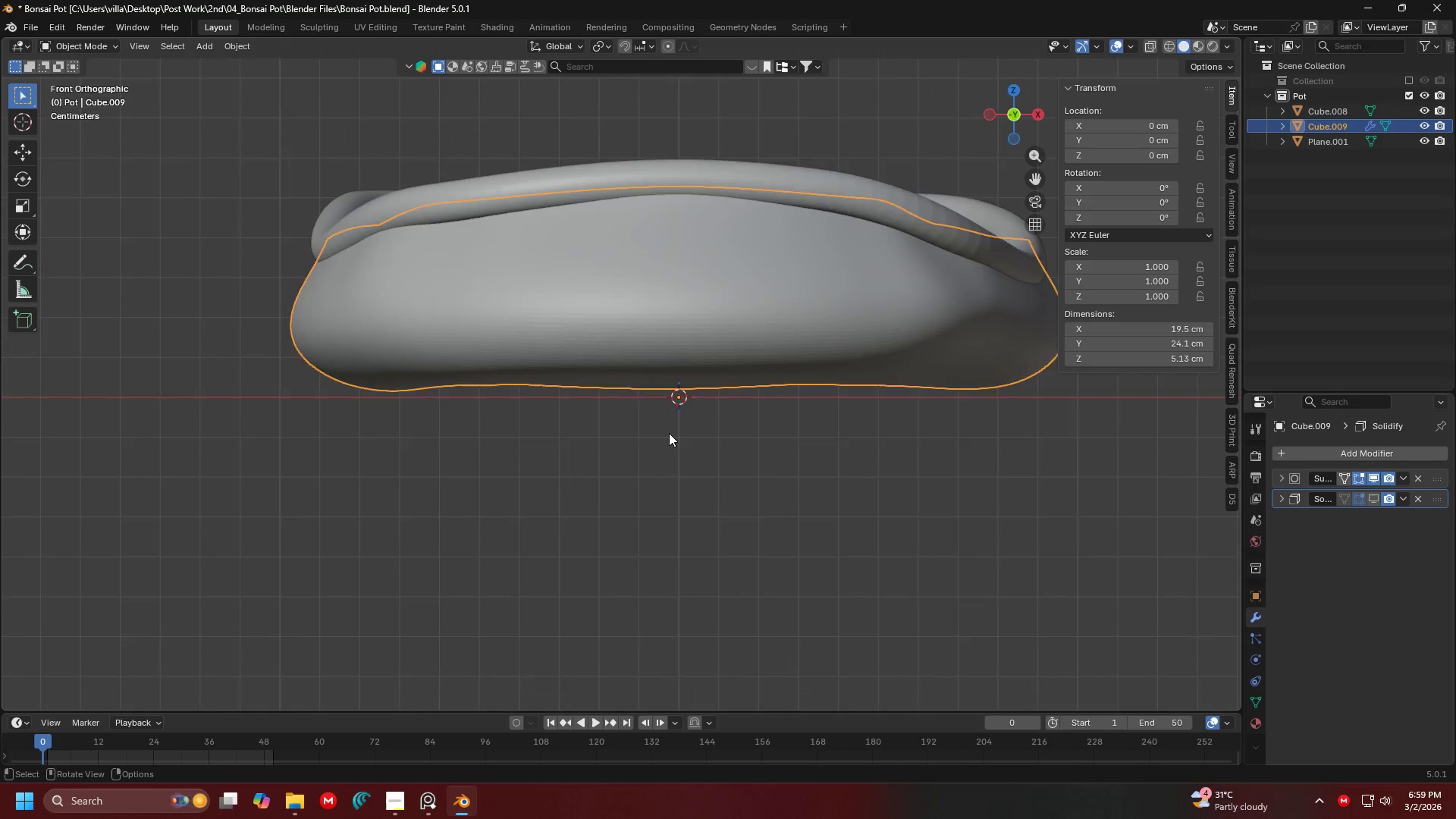 
scroll: coordinate [648, 454], scroll_direction: down, amount: 2.0
 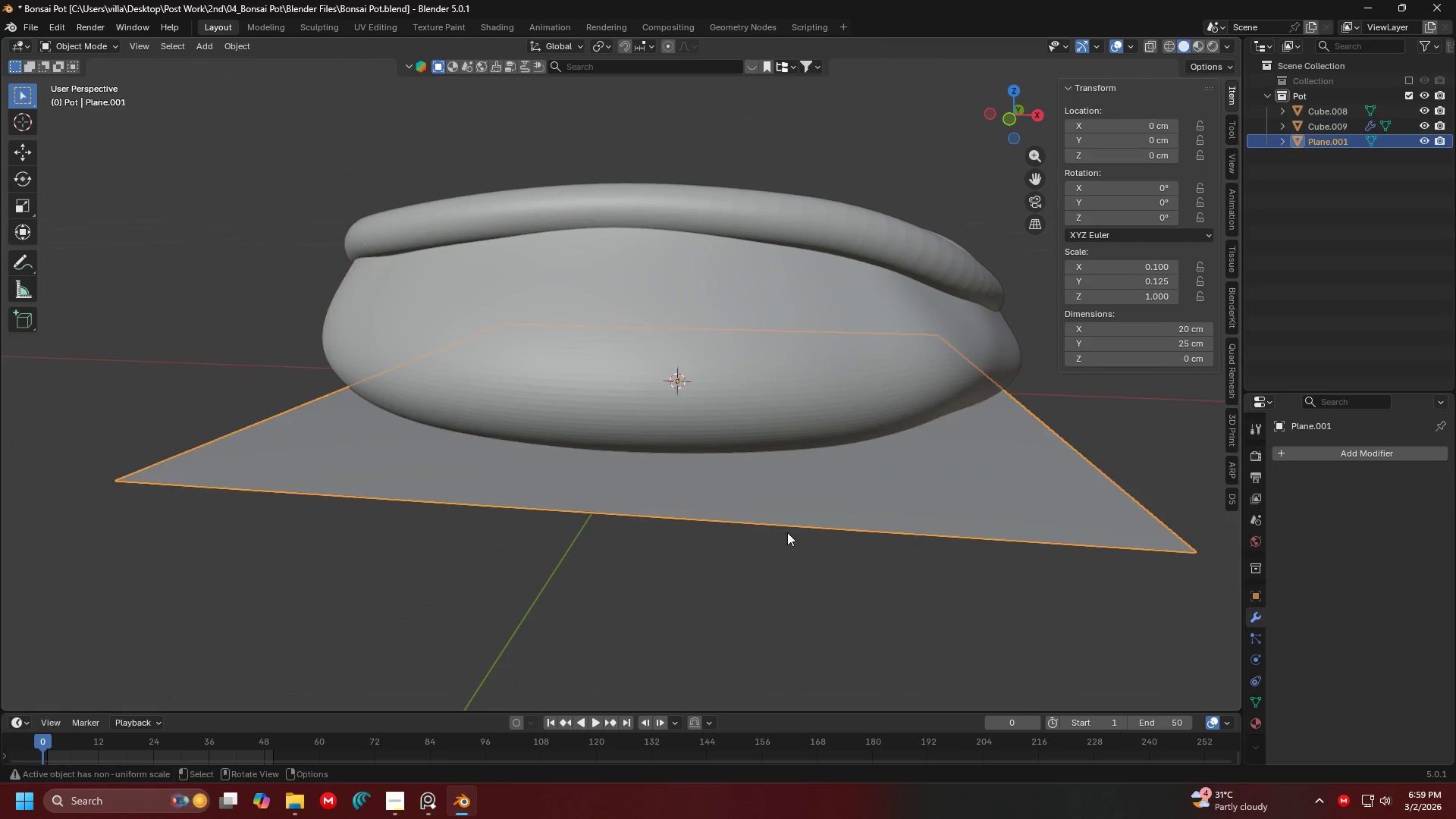 
key(Shift+D)
 